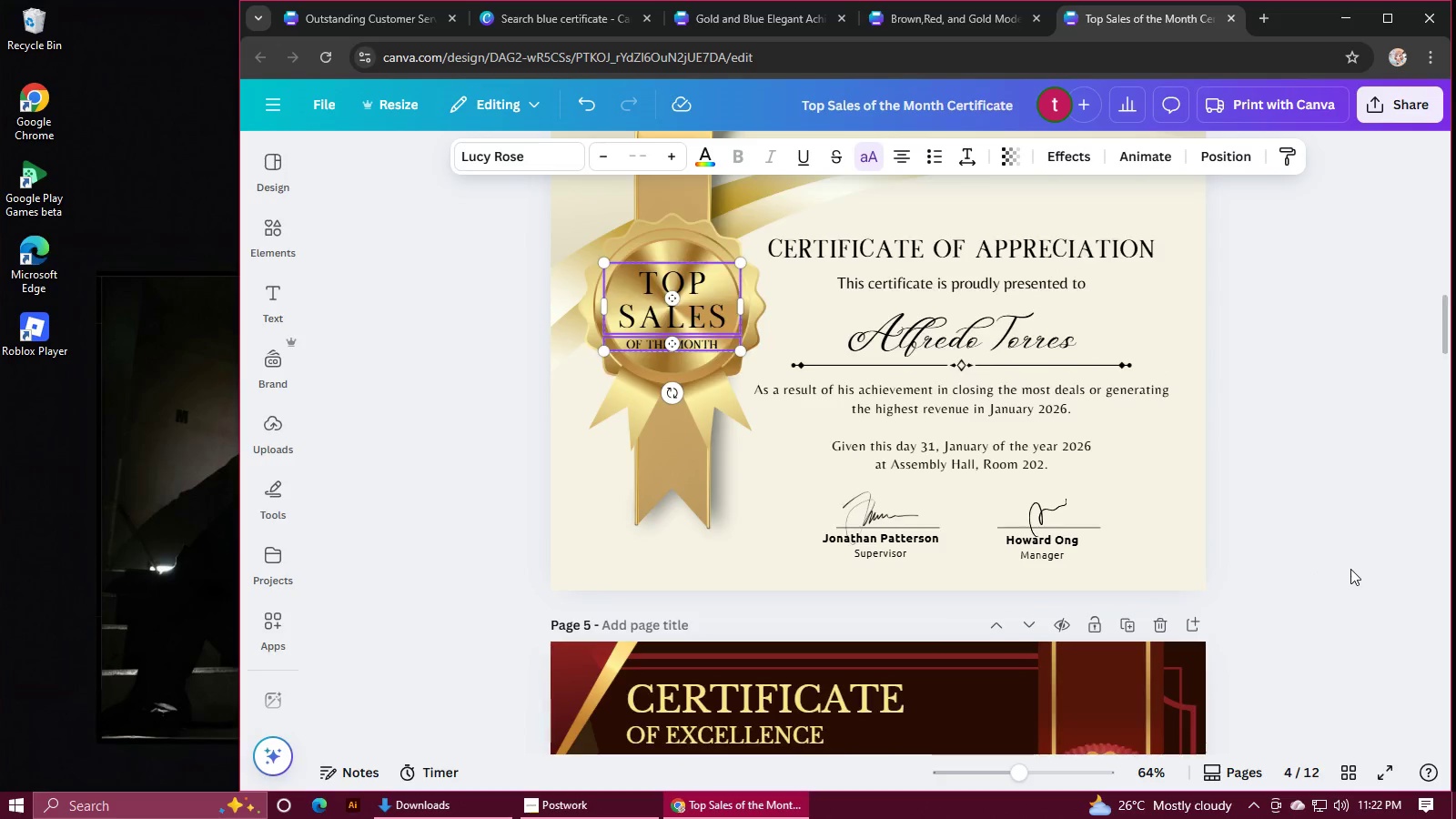 
scroll: coordinate [1331, 547], scroll_direction: up, amount: 7.0
 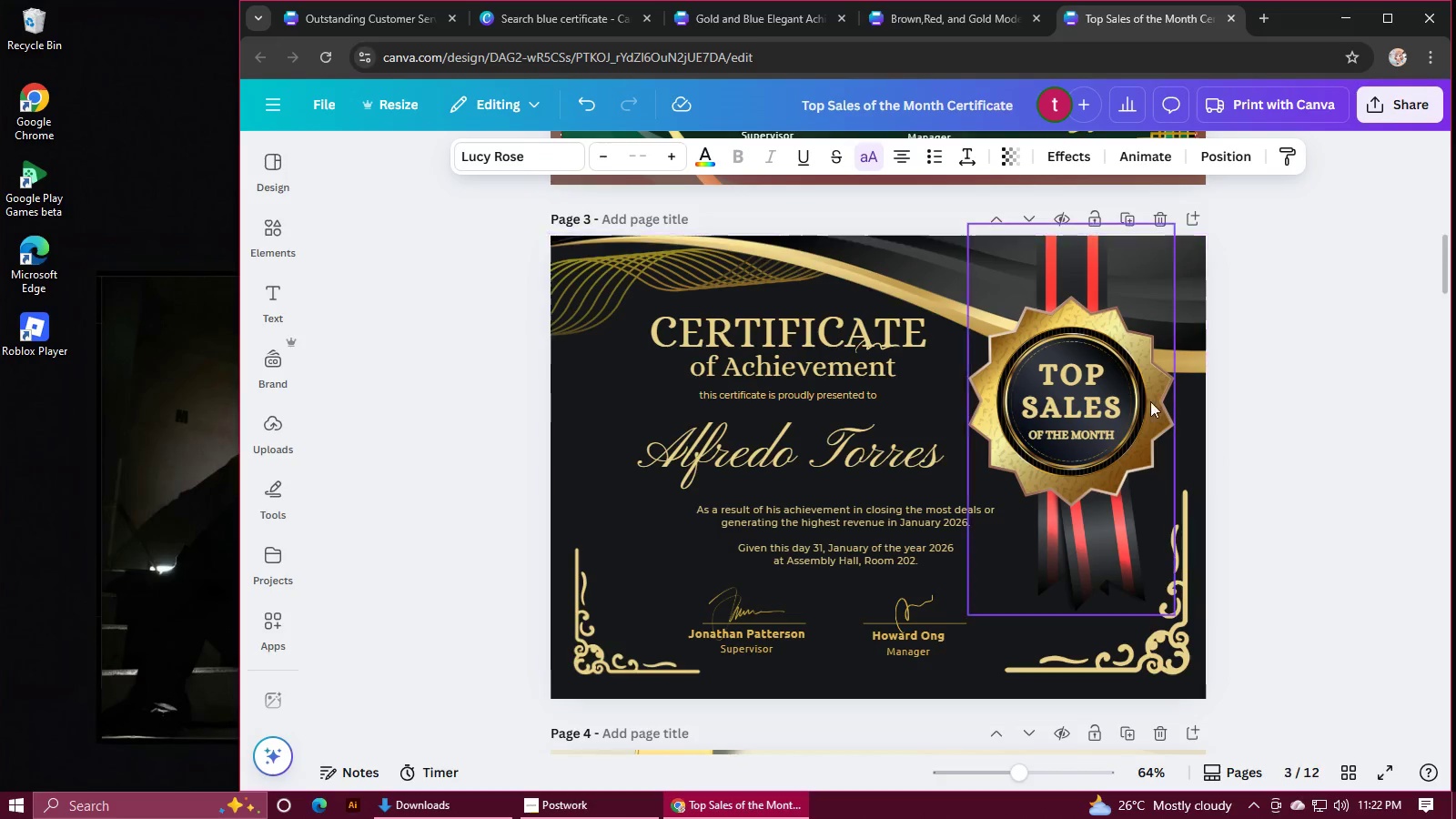 
left_click([1086, 384])
 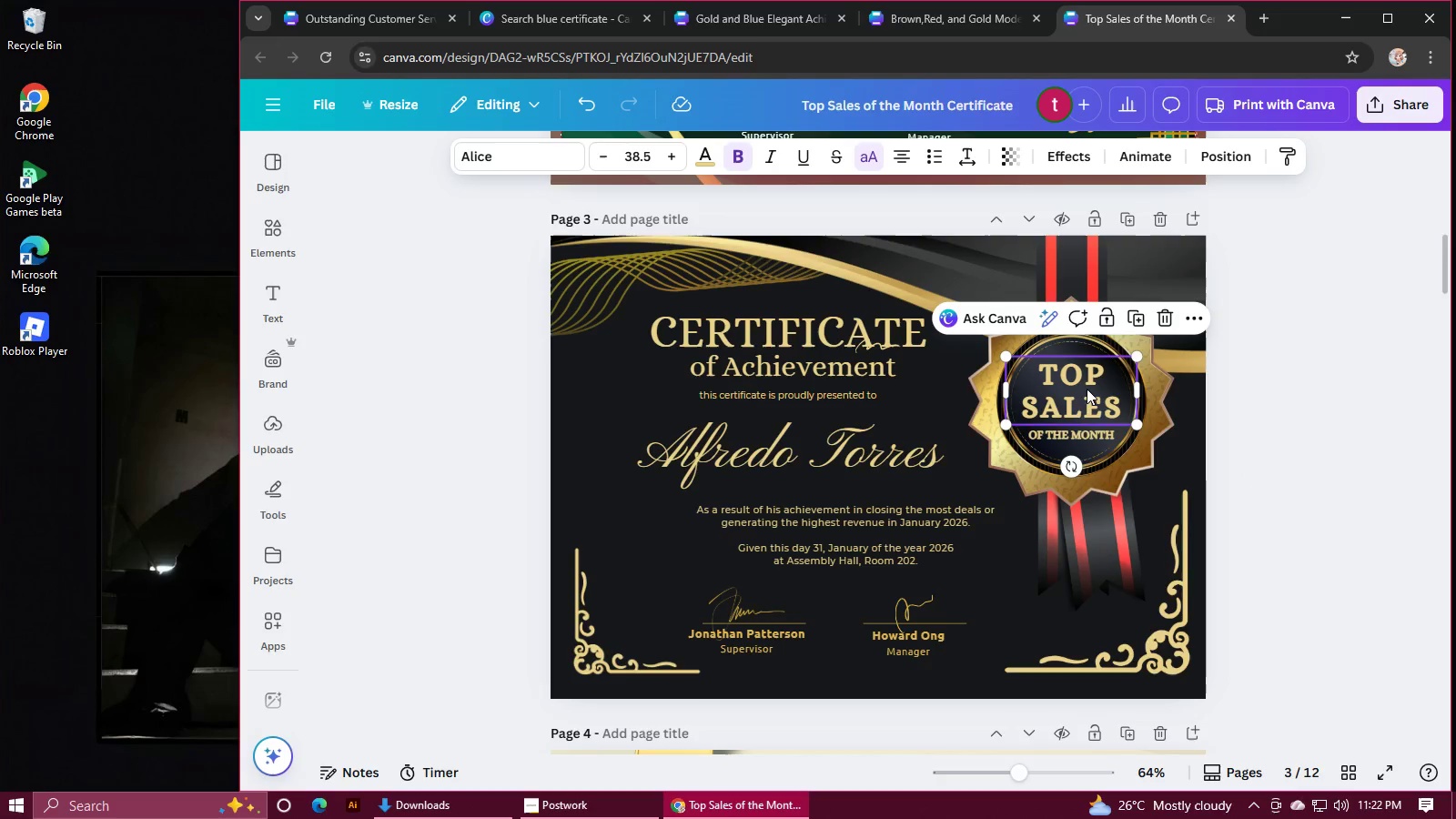 
hold_key(key=ShiftLeft, duration=0.61)
left_click([1087, 434])
 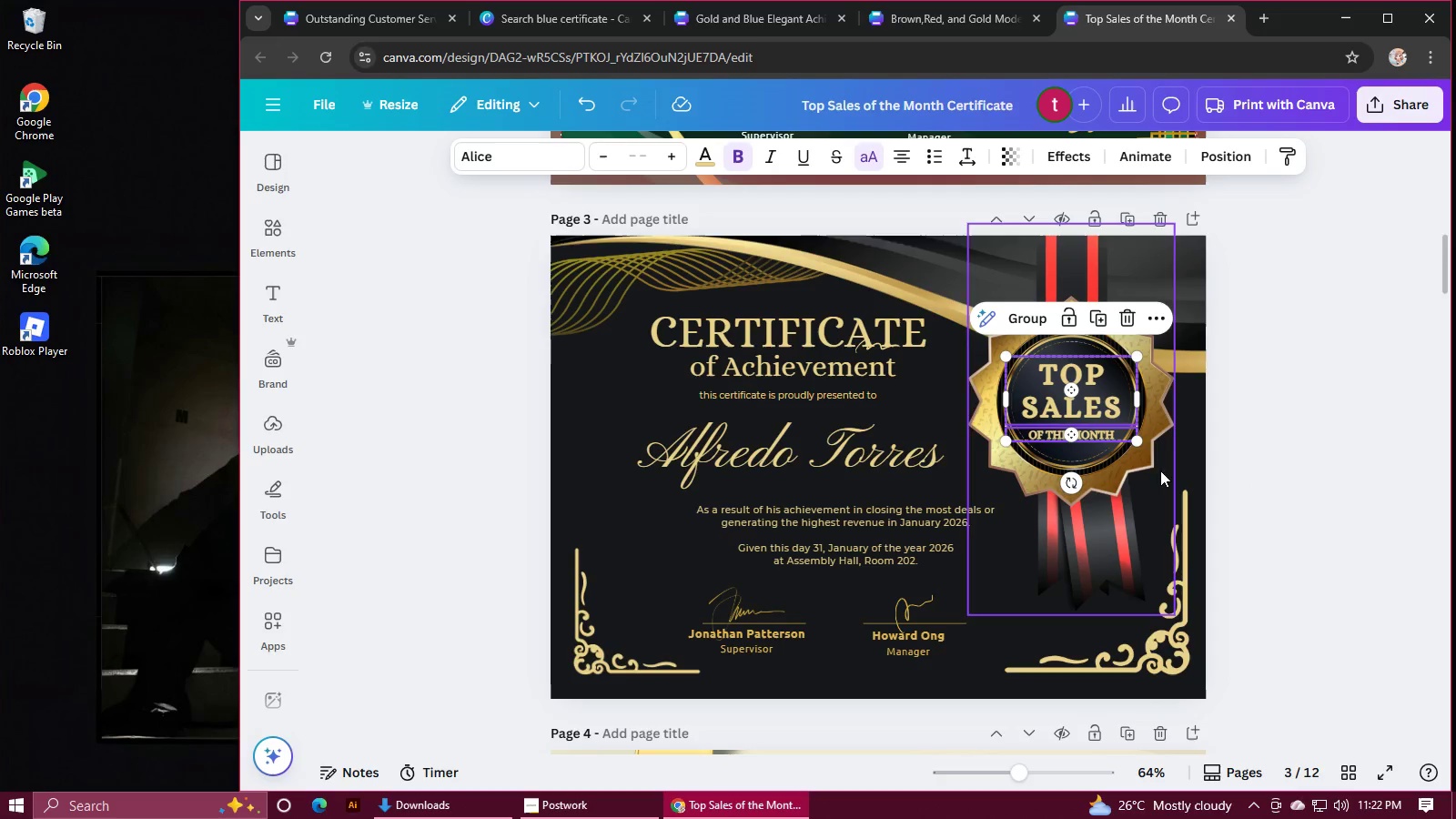 
key(Control+C)
 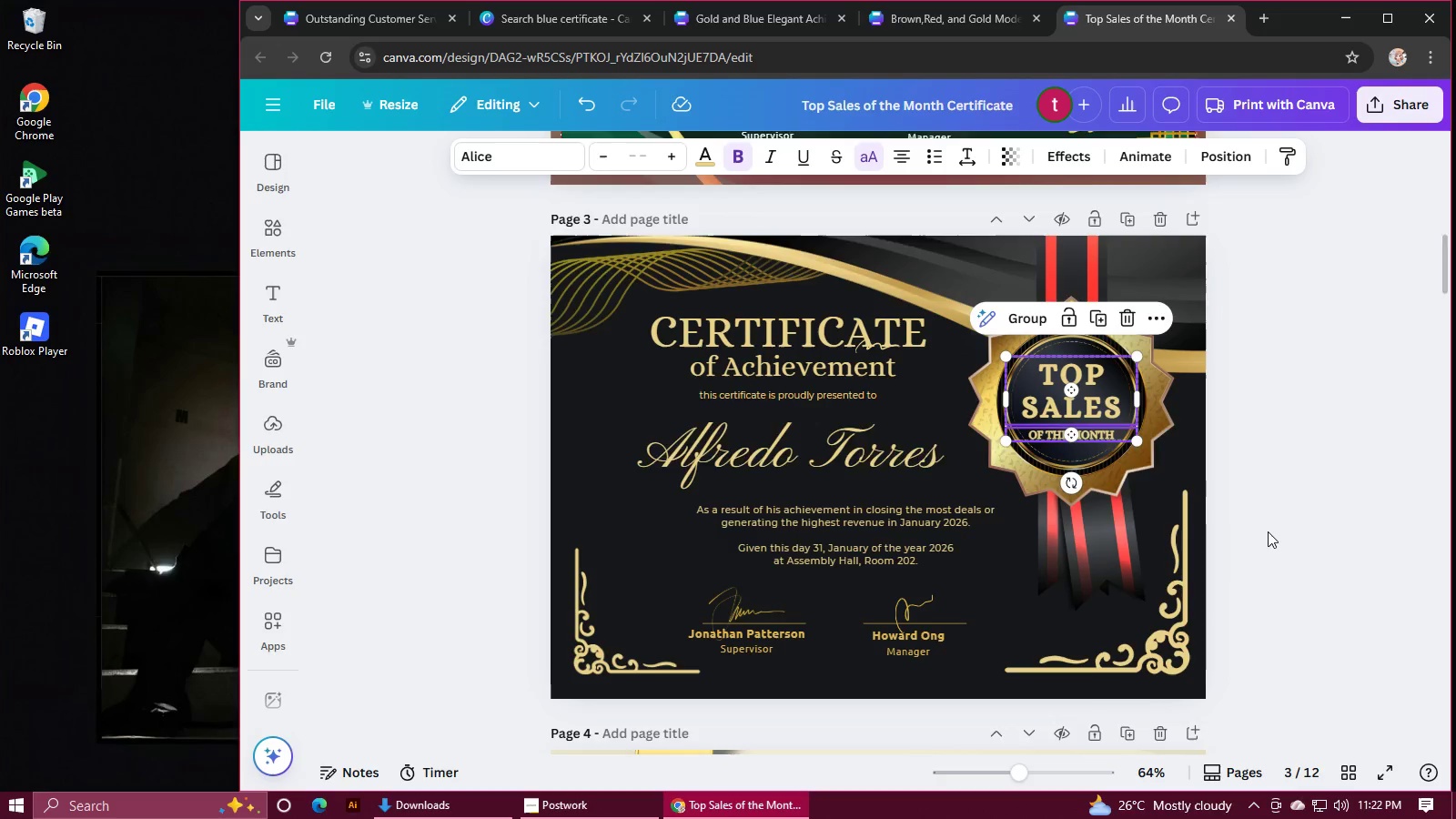 
scroll: coordinate [1252, 509], scroll_direction: down, amount: 11.0
 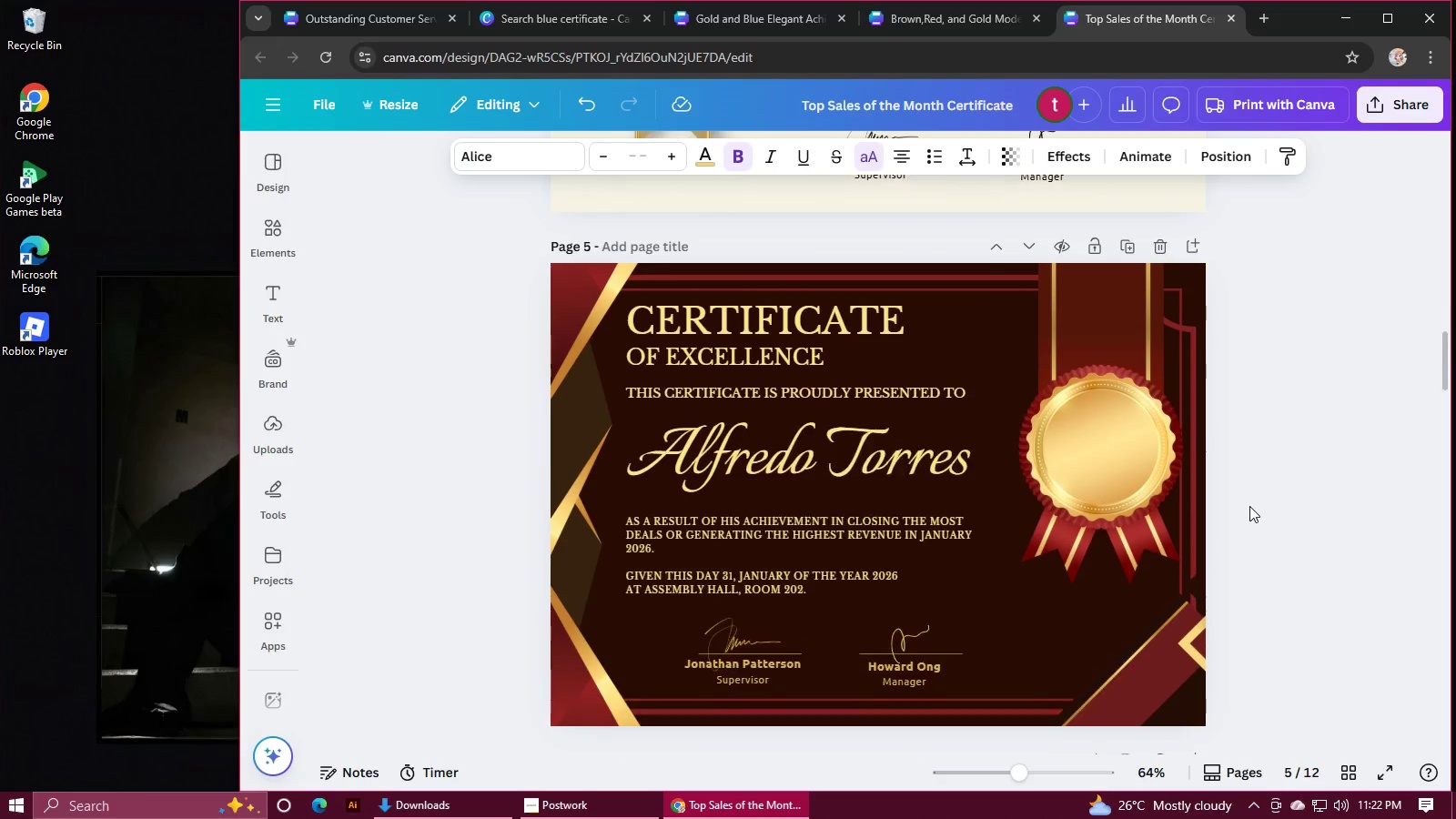 
key(Control+V)
 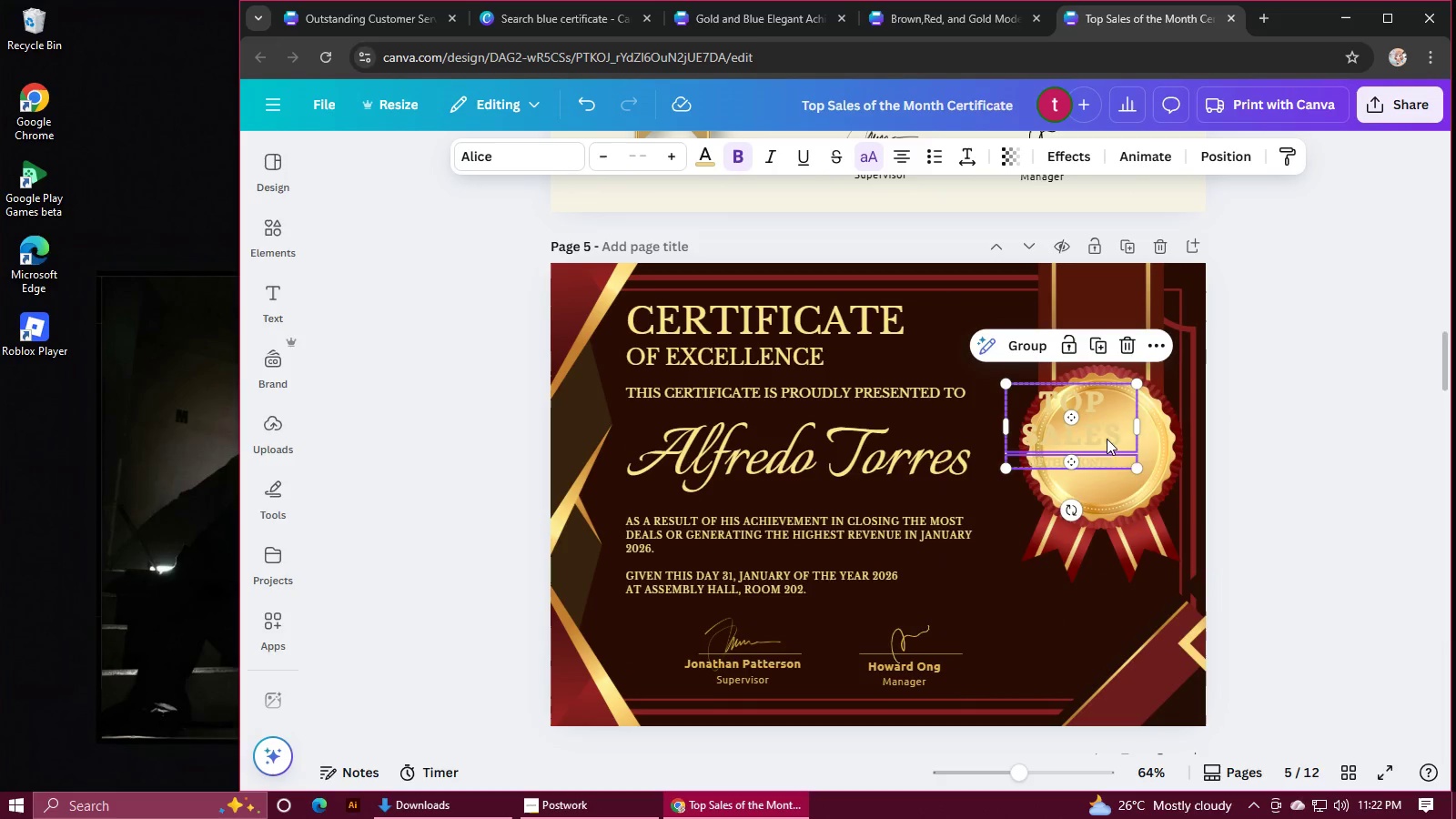 
left_click_drag(start_coordinate=[1097, 425], to_coordinate=[1119, 441])
 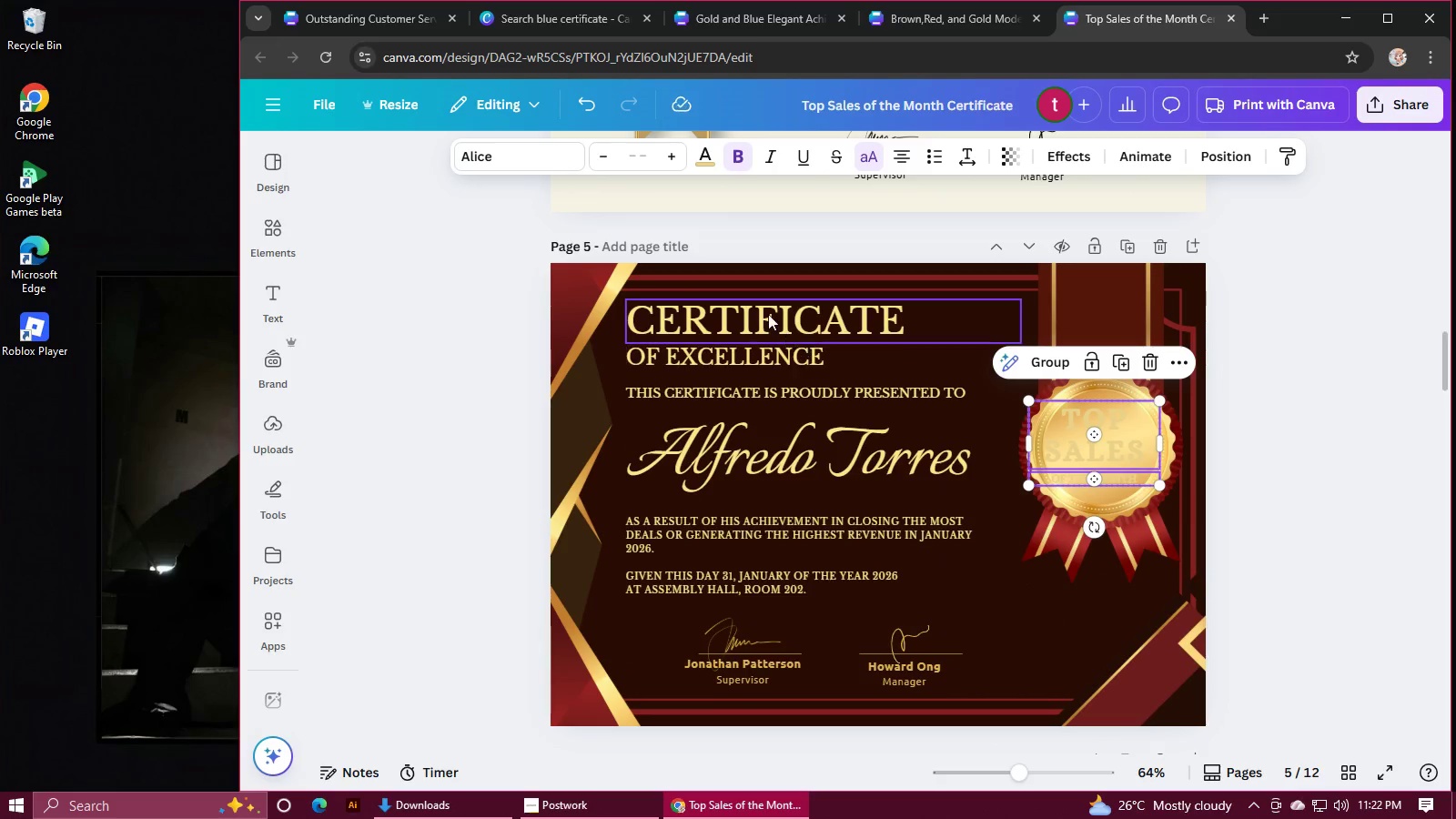 
left_click([765, 311])
 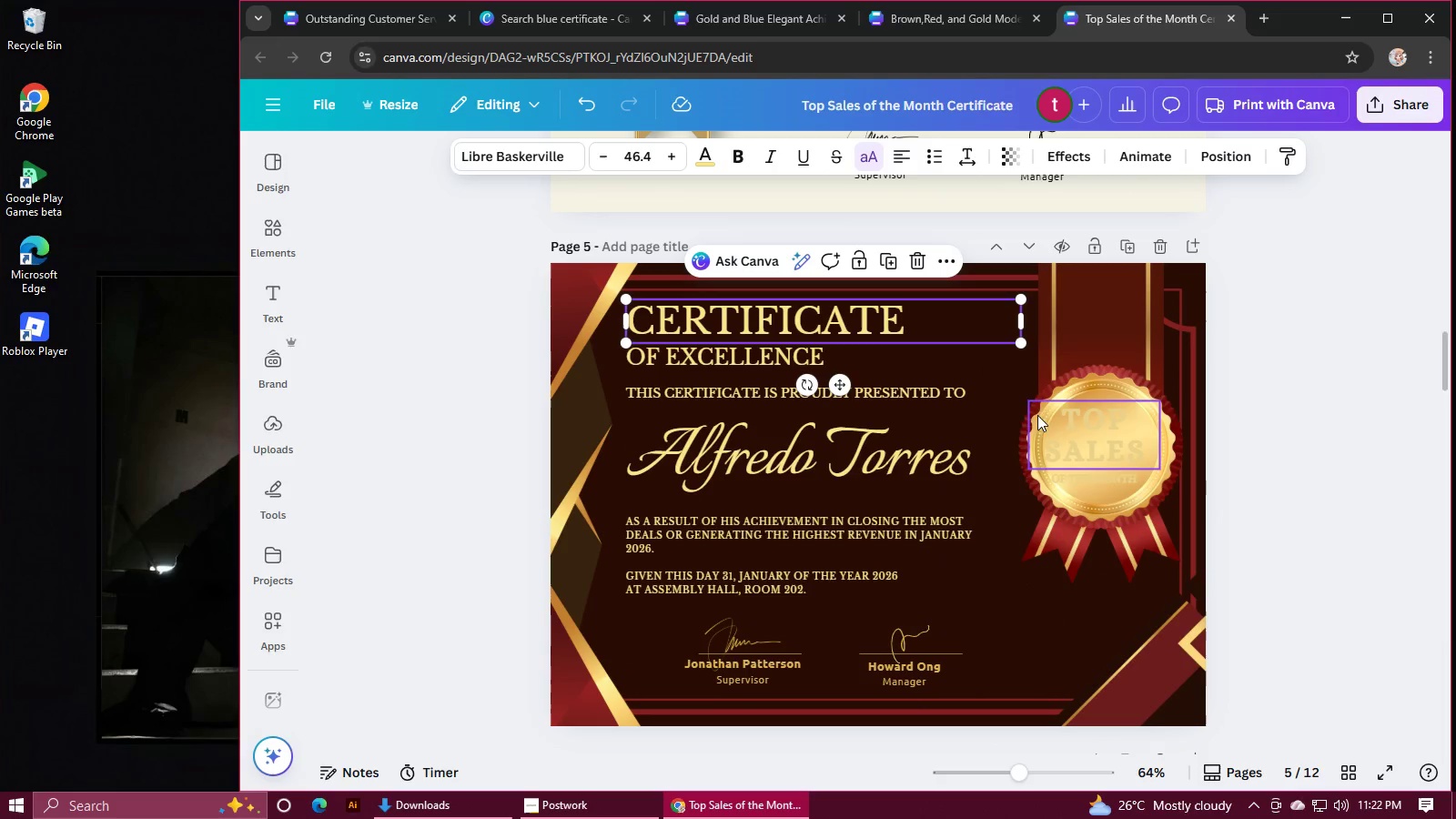 
left_click([1072, 422])
 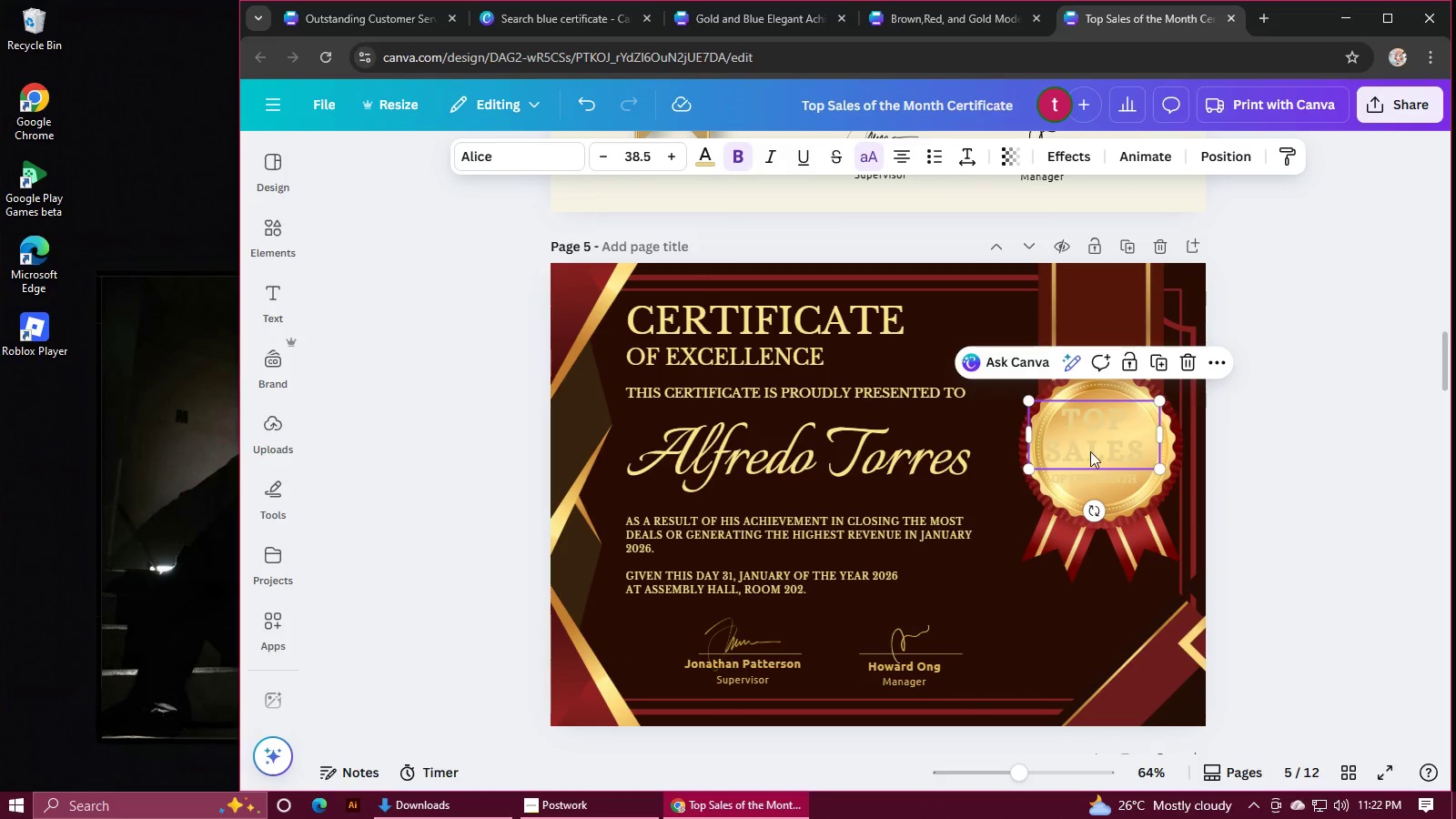 
hold_key(key=ShiftLeft, duration=0.84)
left_click([1100, 478])
 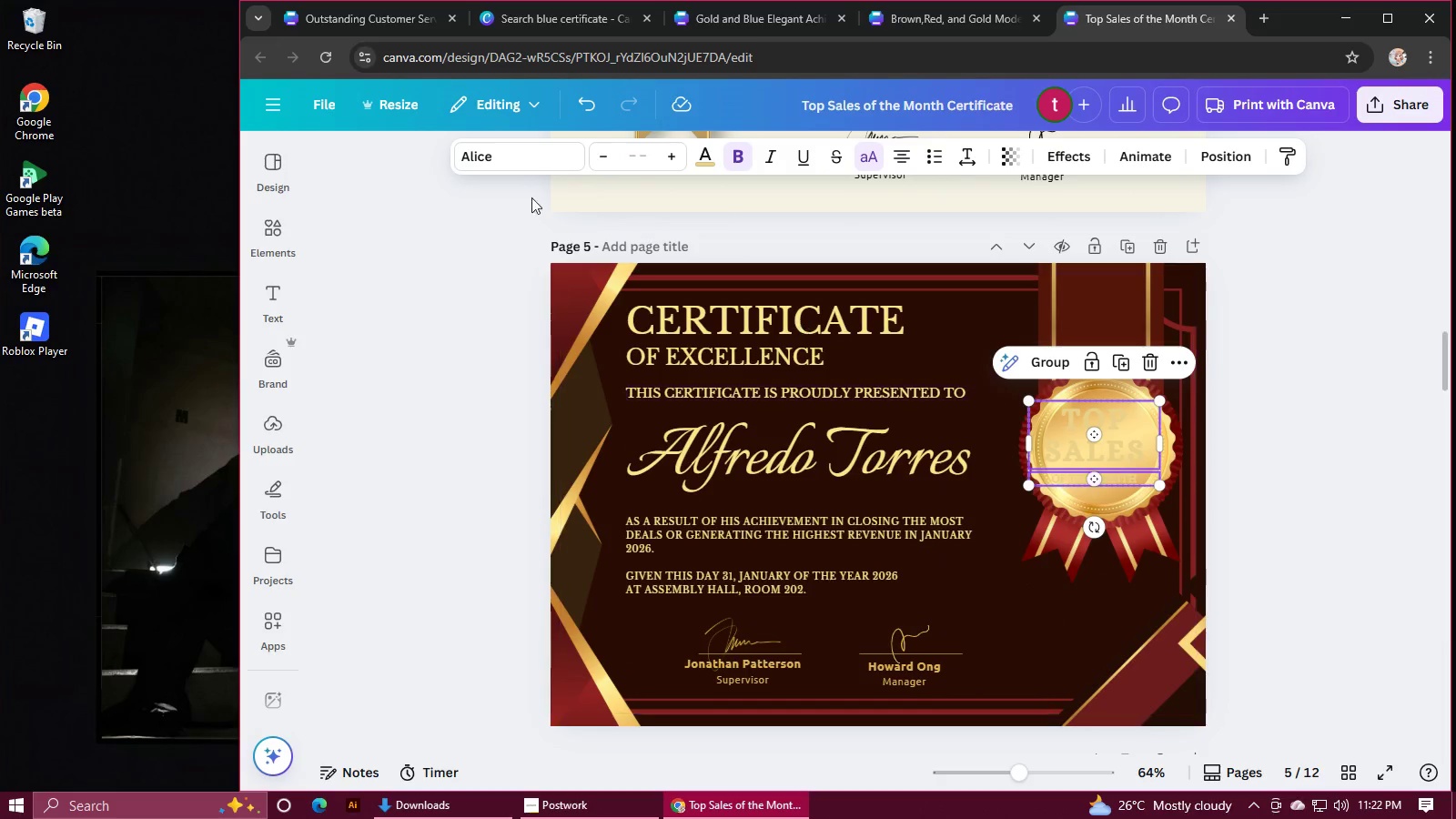 
left_click([480, 164])
 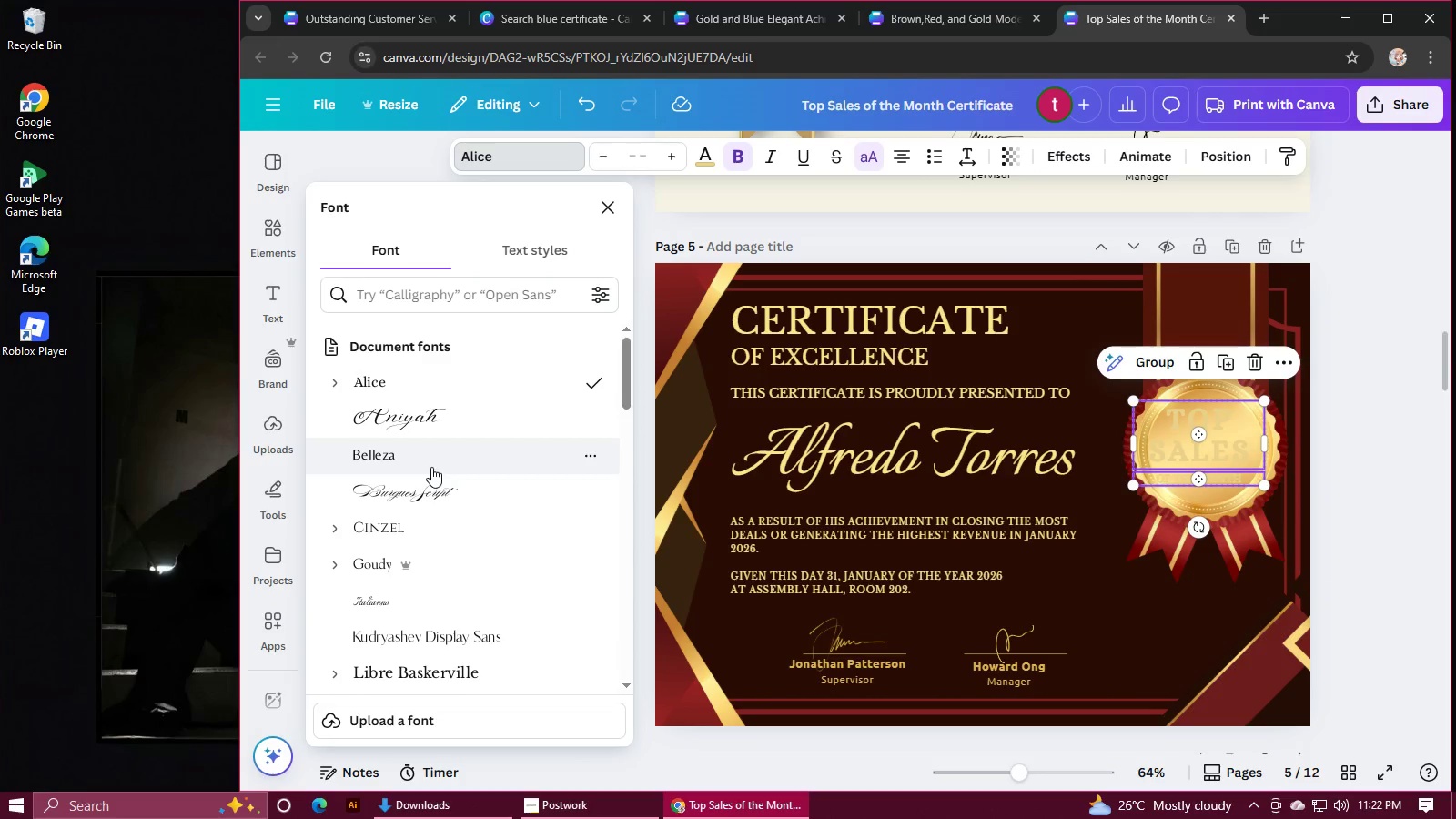 
left_click([447, 665])
 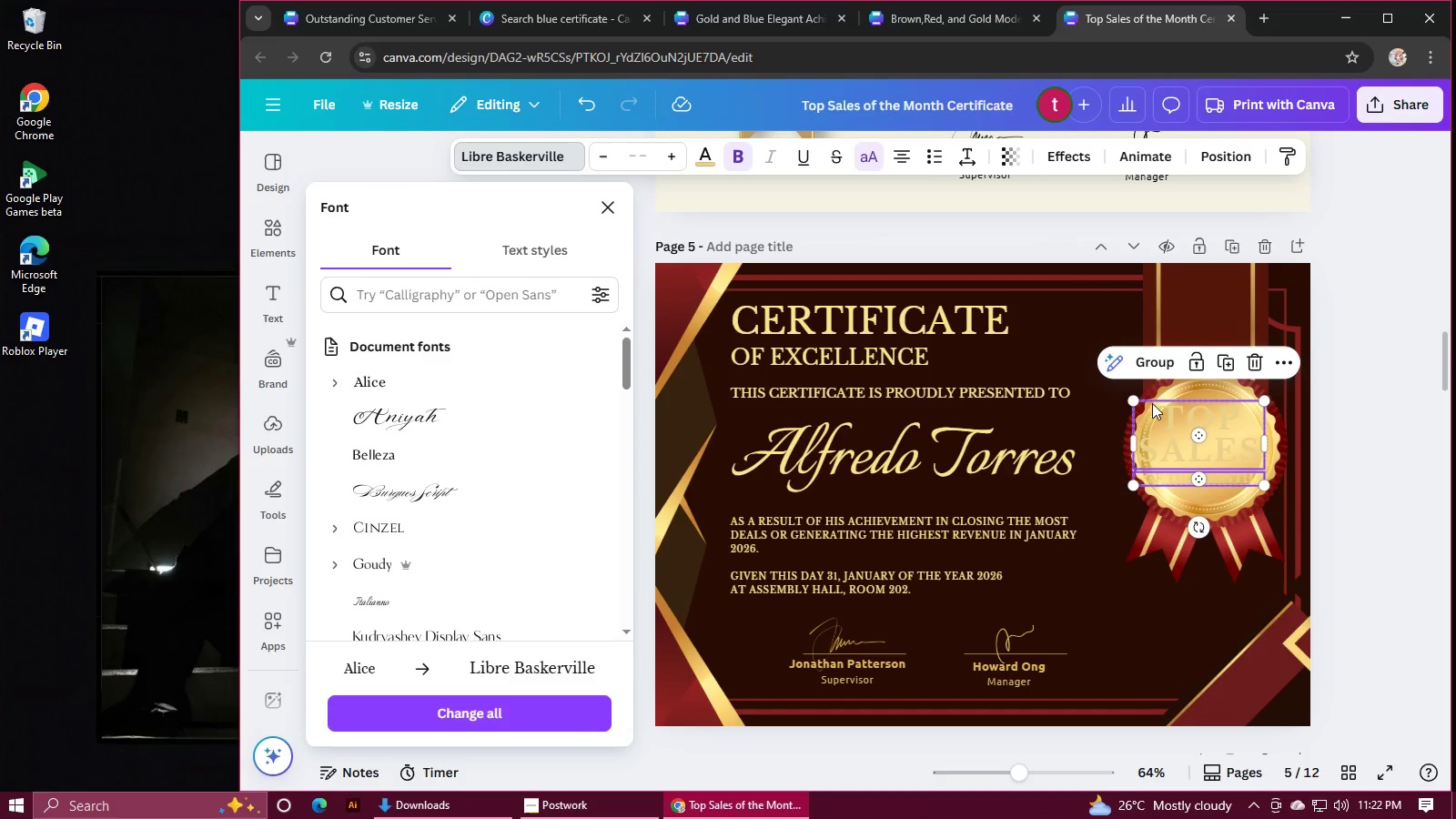 
left_click_drag(start_coordinate=[1138, 399], to_coordinate=[1160, 413])
 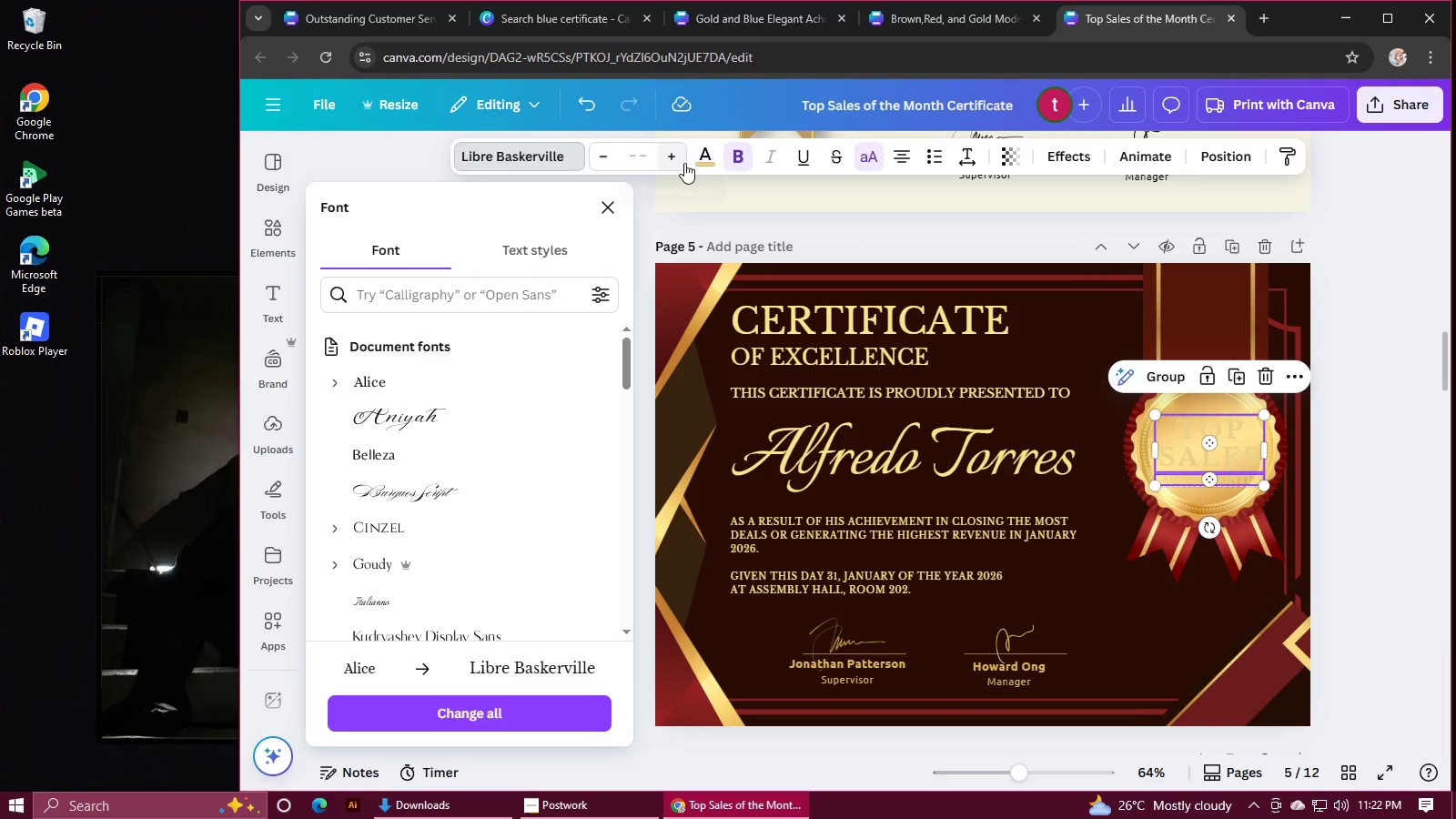 
left_click([704, 157])
 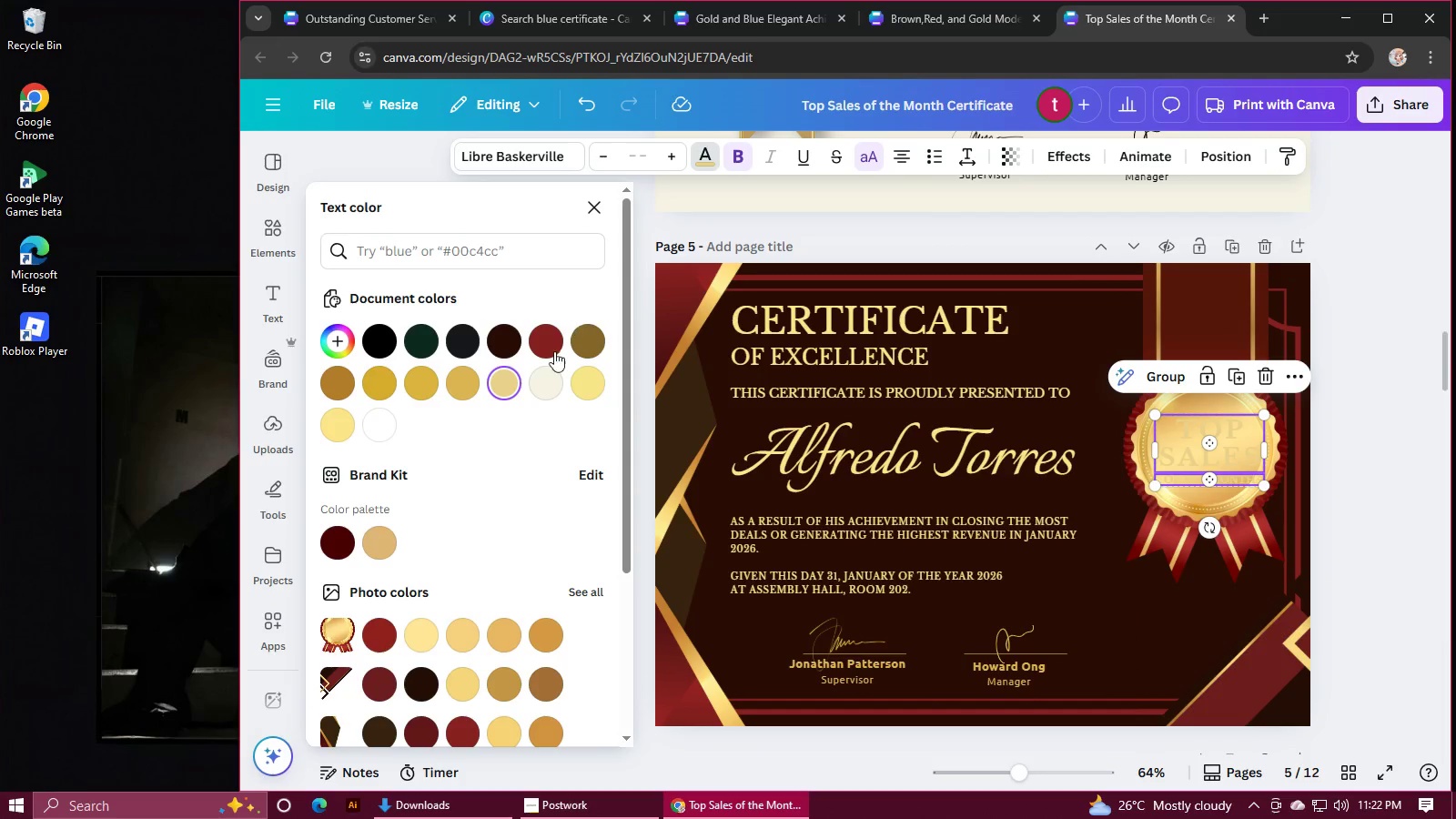 
left_click([385, 419])
 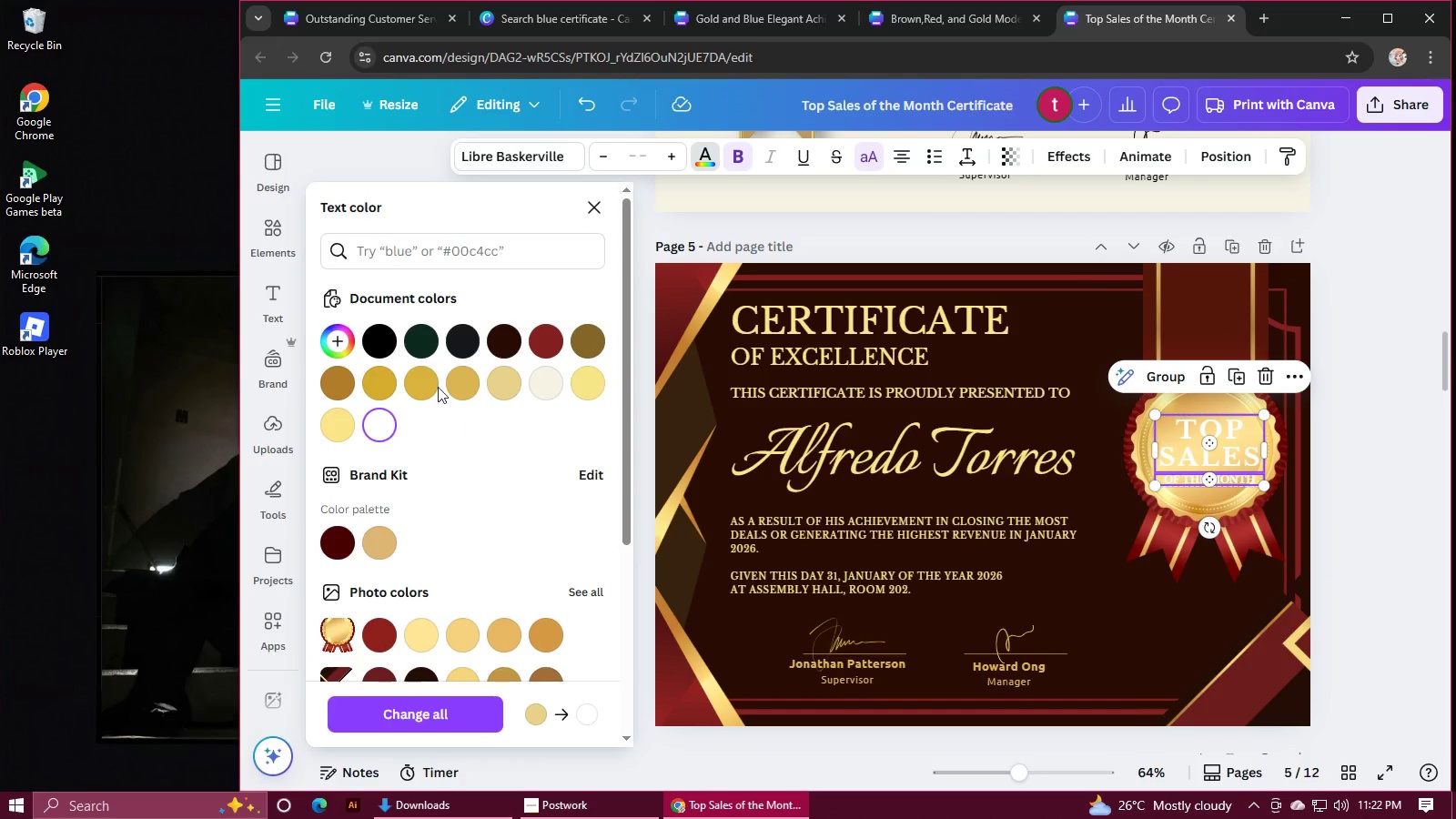 
left_click([377, 335])
 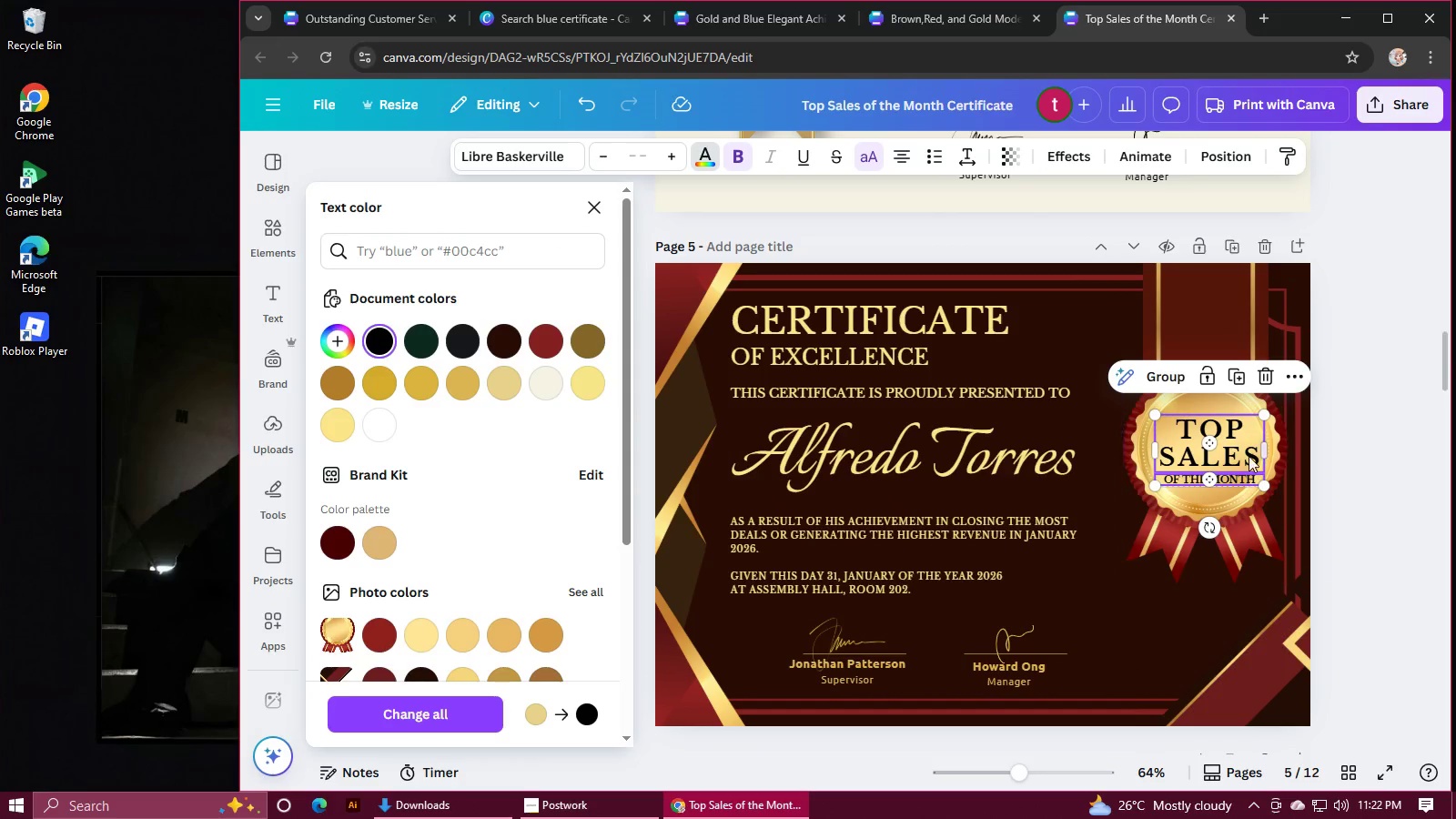 
left_click_drag(start_coordinate=[1240, 452], to_coordinate=[1236, 443])
 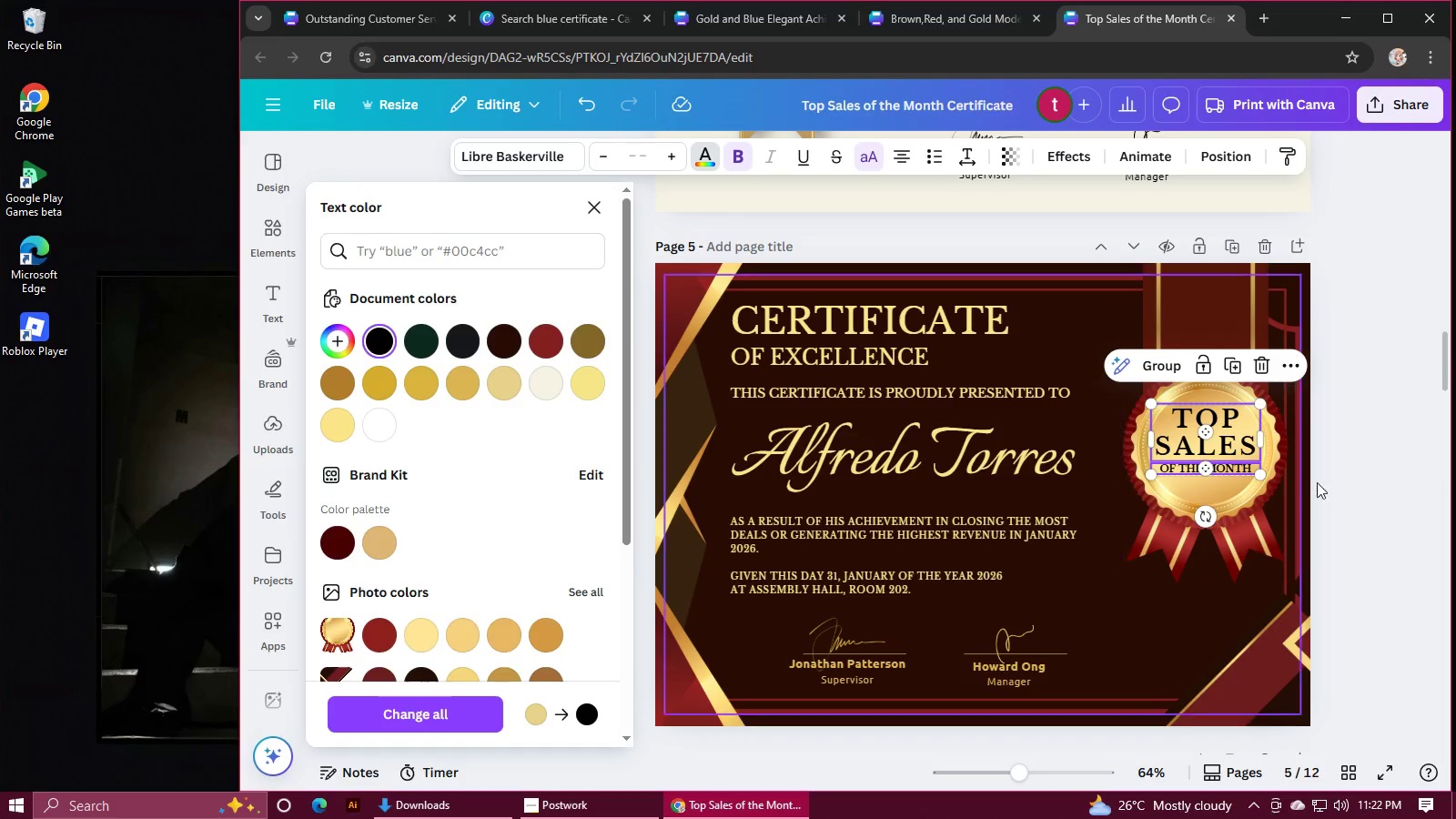 
left_click([1387, 499])
 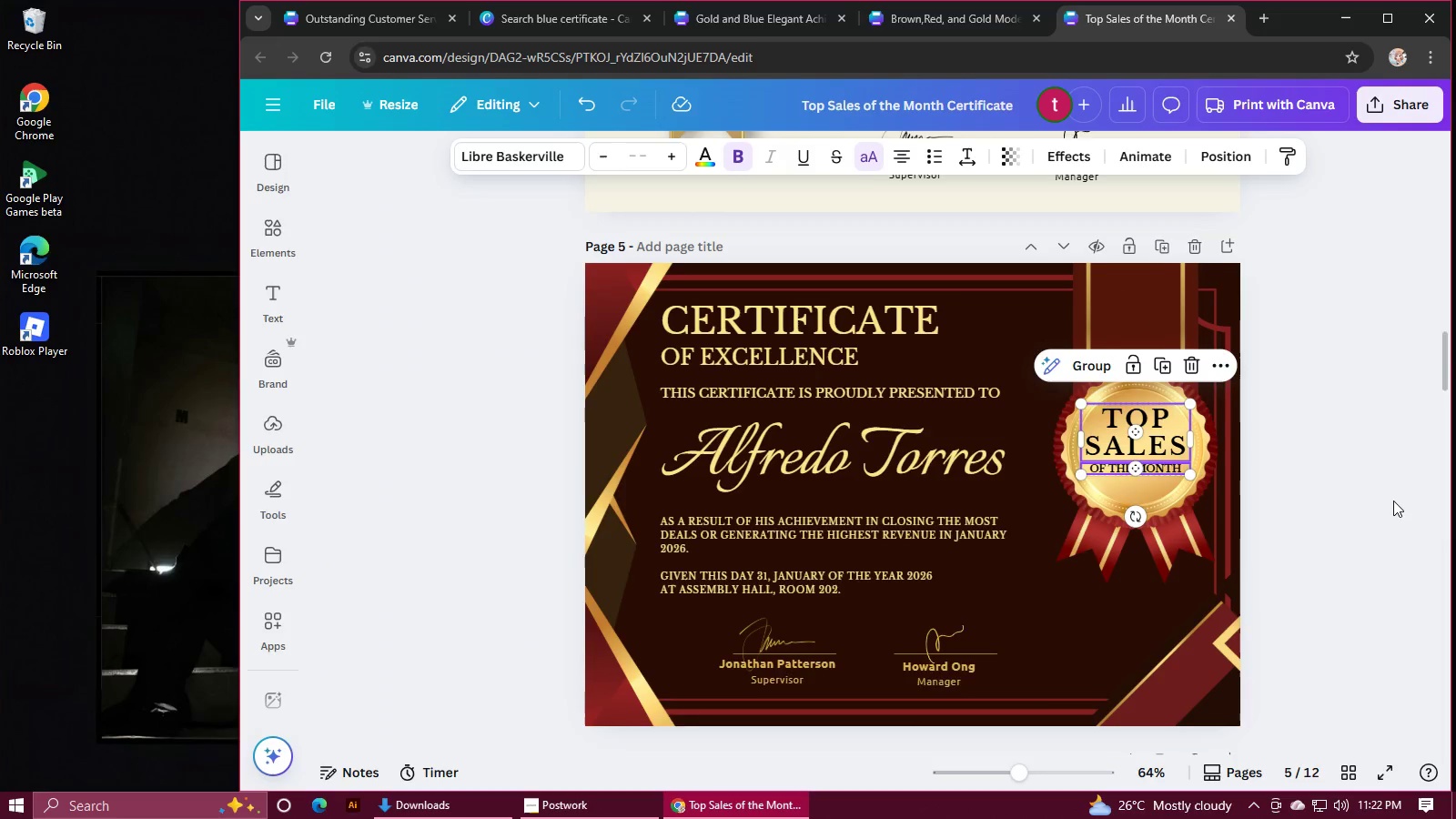 
left_click([1388, 500])
 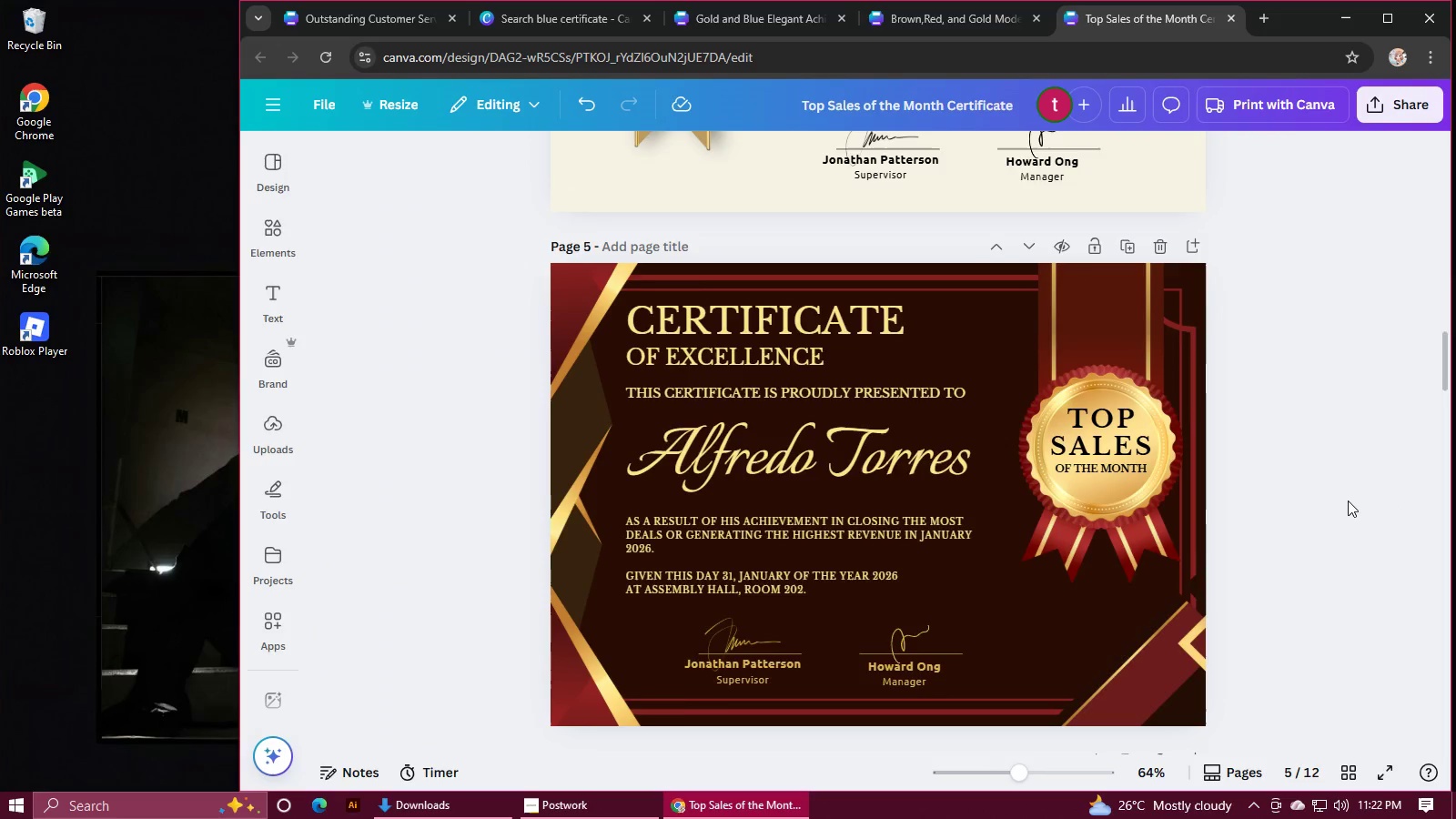 
hold_key(key=ControlLeft, duration=0.87)
scroll: coordinate [1330, 492], scroll_direction: up, amount: 3.0
 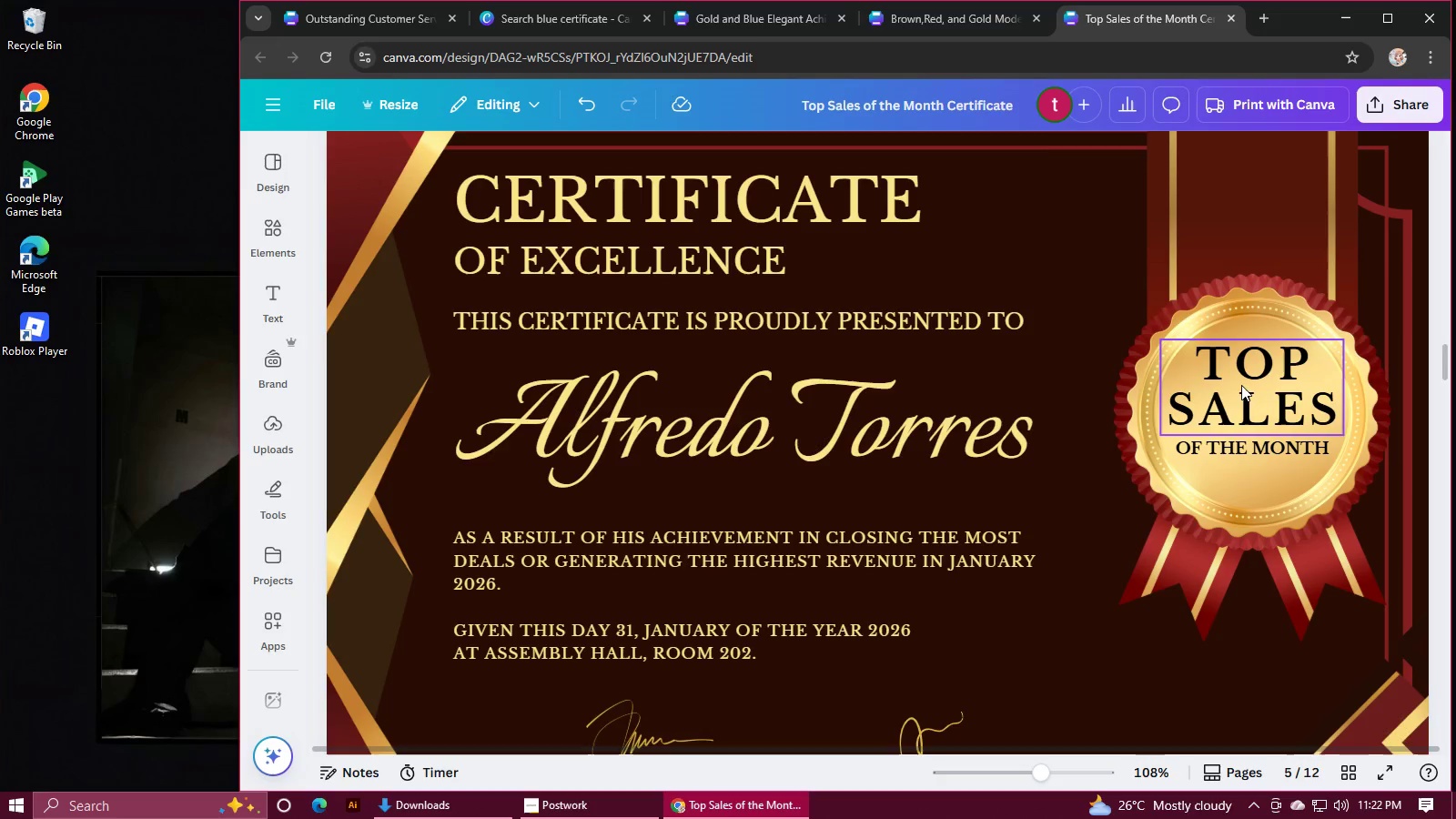 
left_click([1241, 379])
 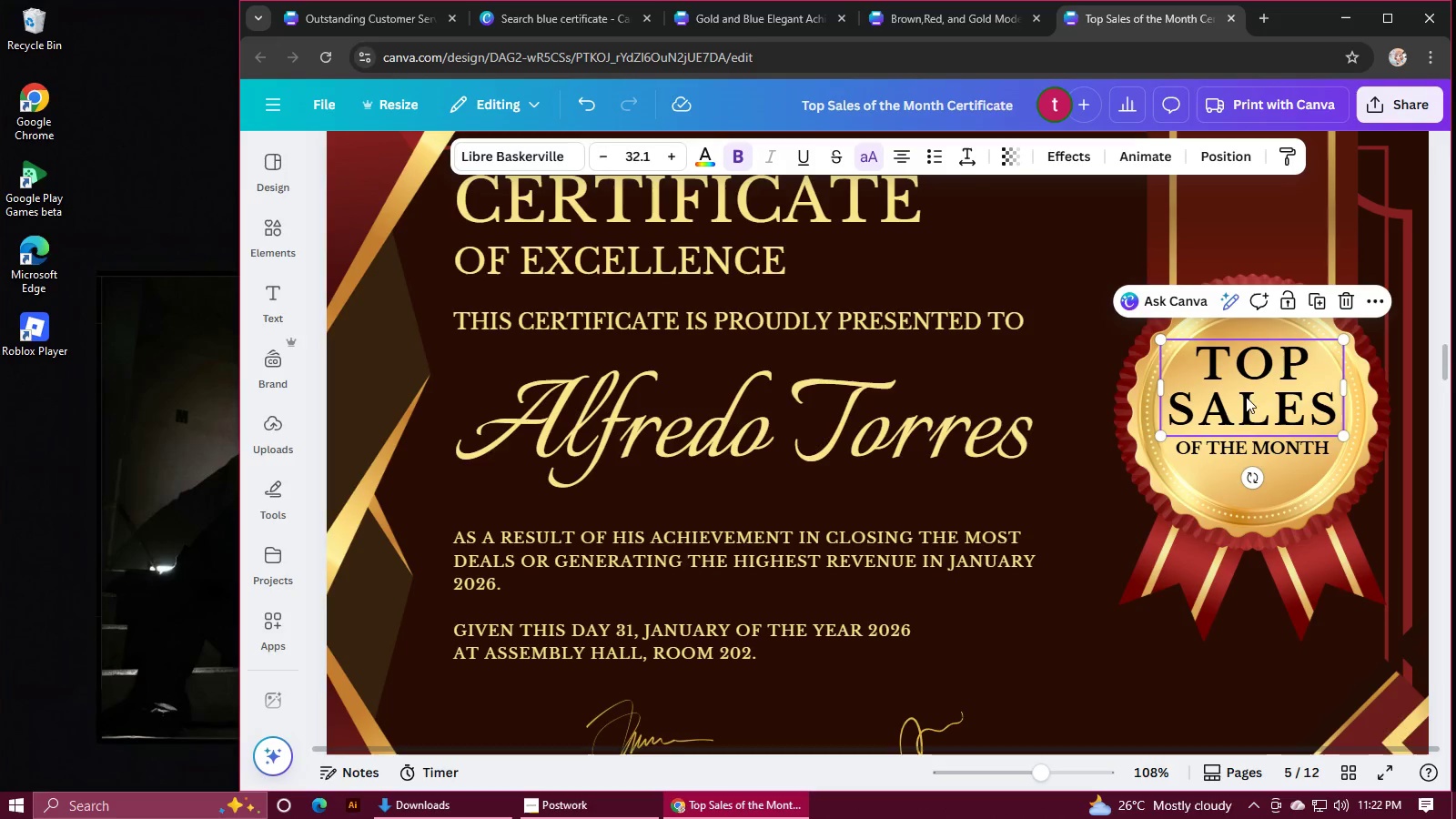 
hold_key(key=ShiftLeft, duration=0.93)
 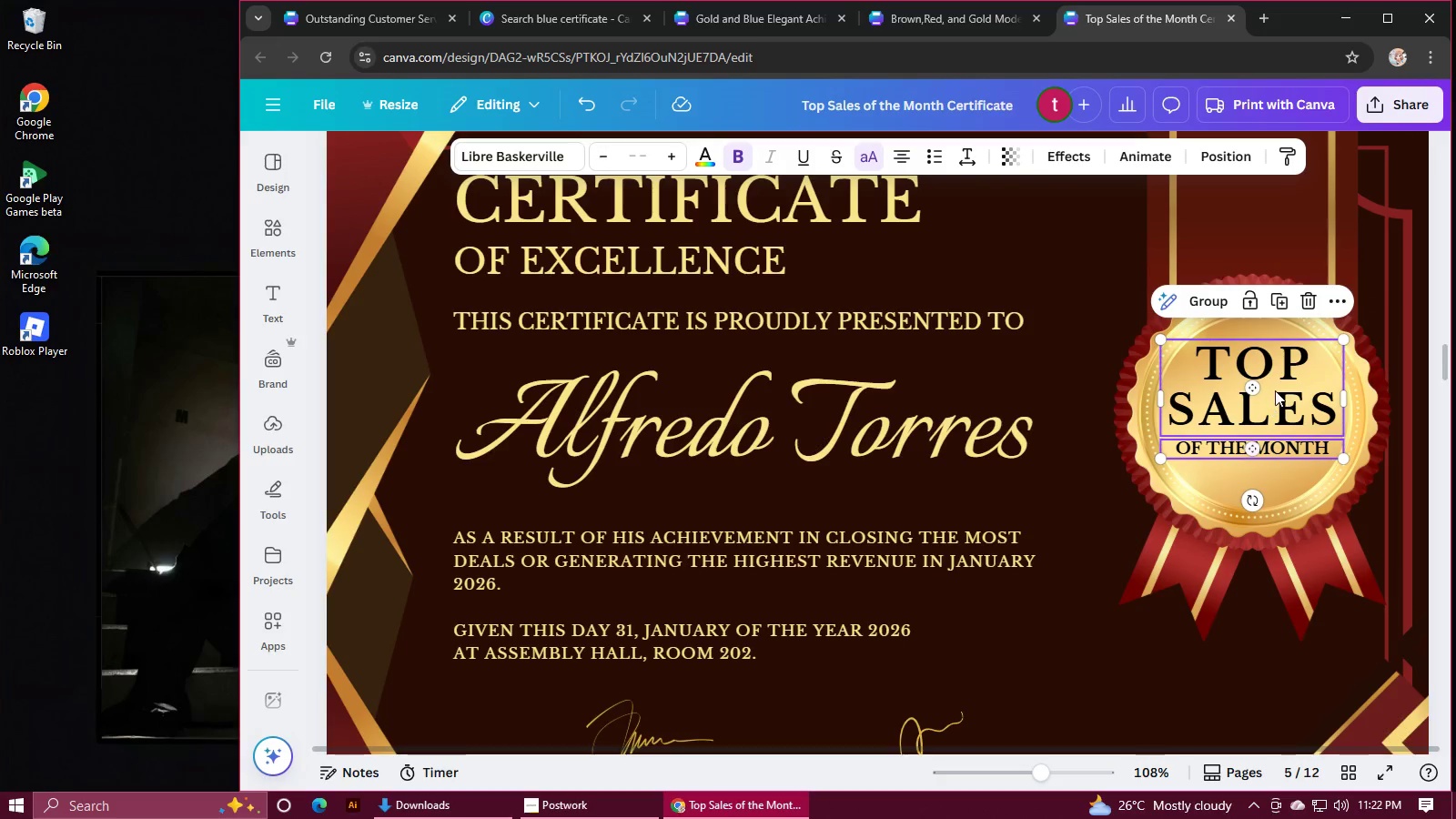 
left_click_drag(start_coordinate=[1275, 390], to_coordinate=[1273, 403])
 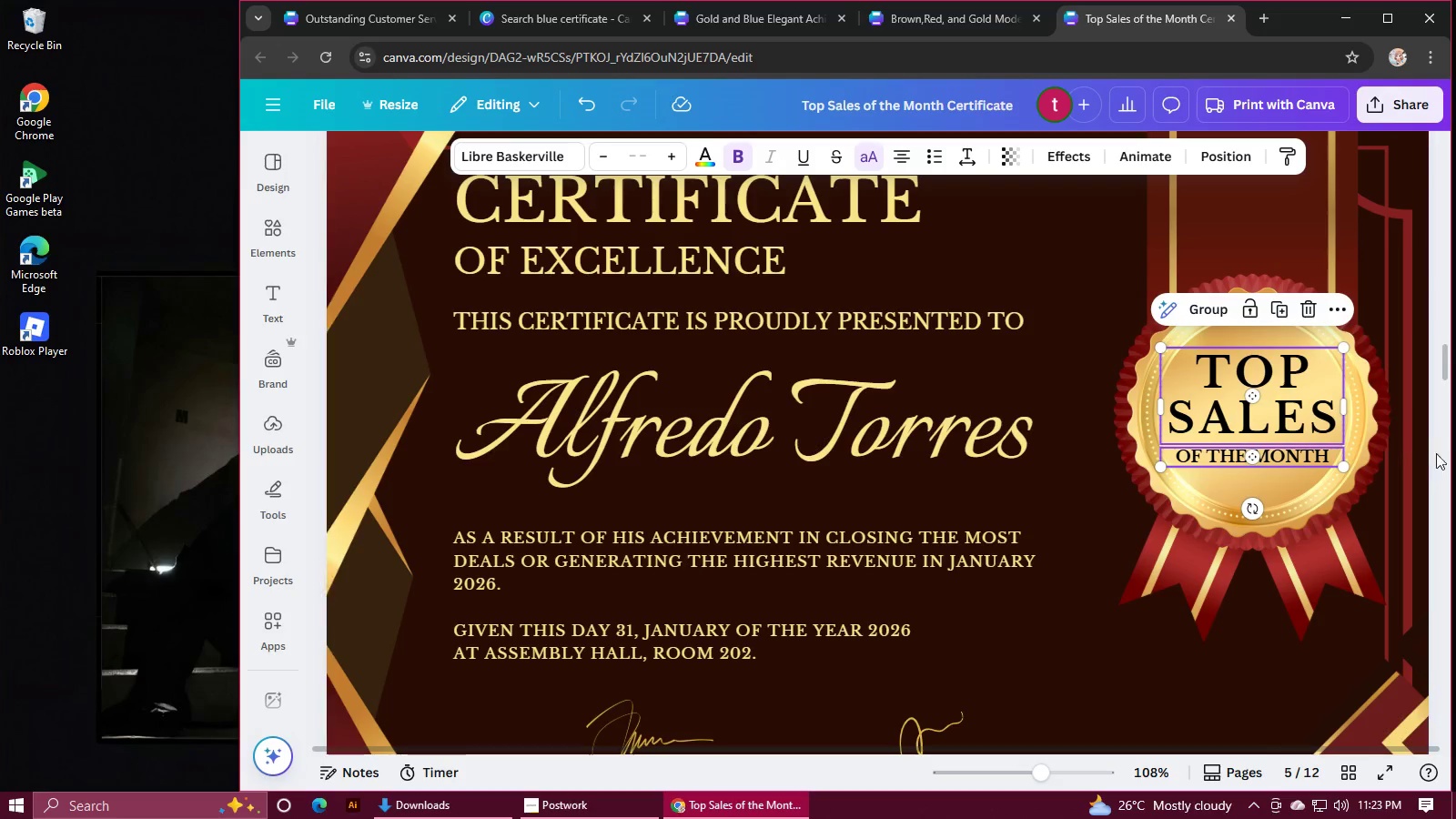 
left_click([1432, 464])
 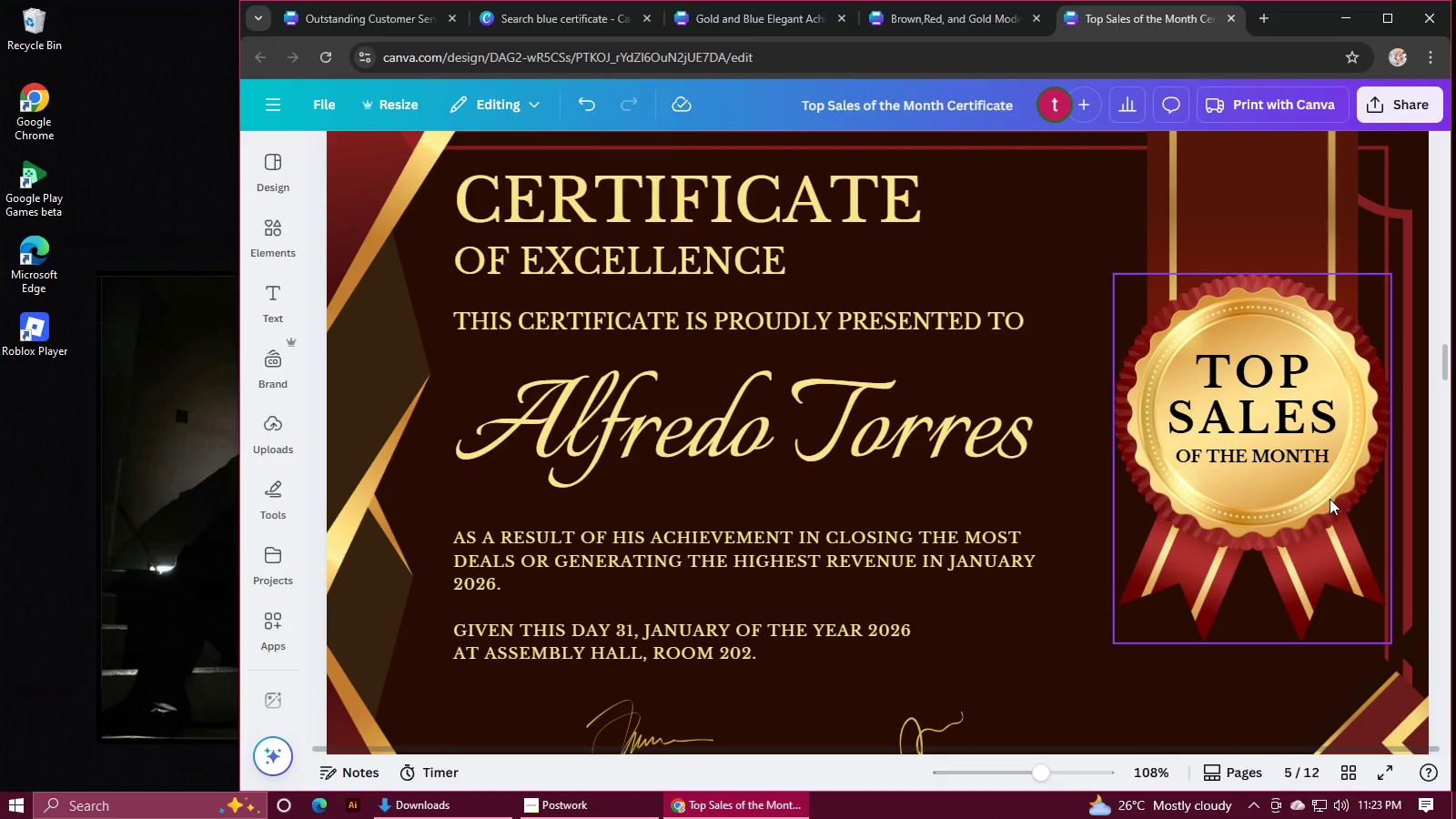 
hold_key(key=ControlLeft, duration=1.06)
hold_key(key=AltLeft, duration=0.67)
scroll: coordinate [1330, 499], scroll_direction: down, amount: 1.0
 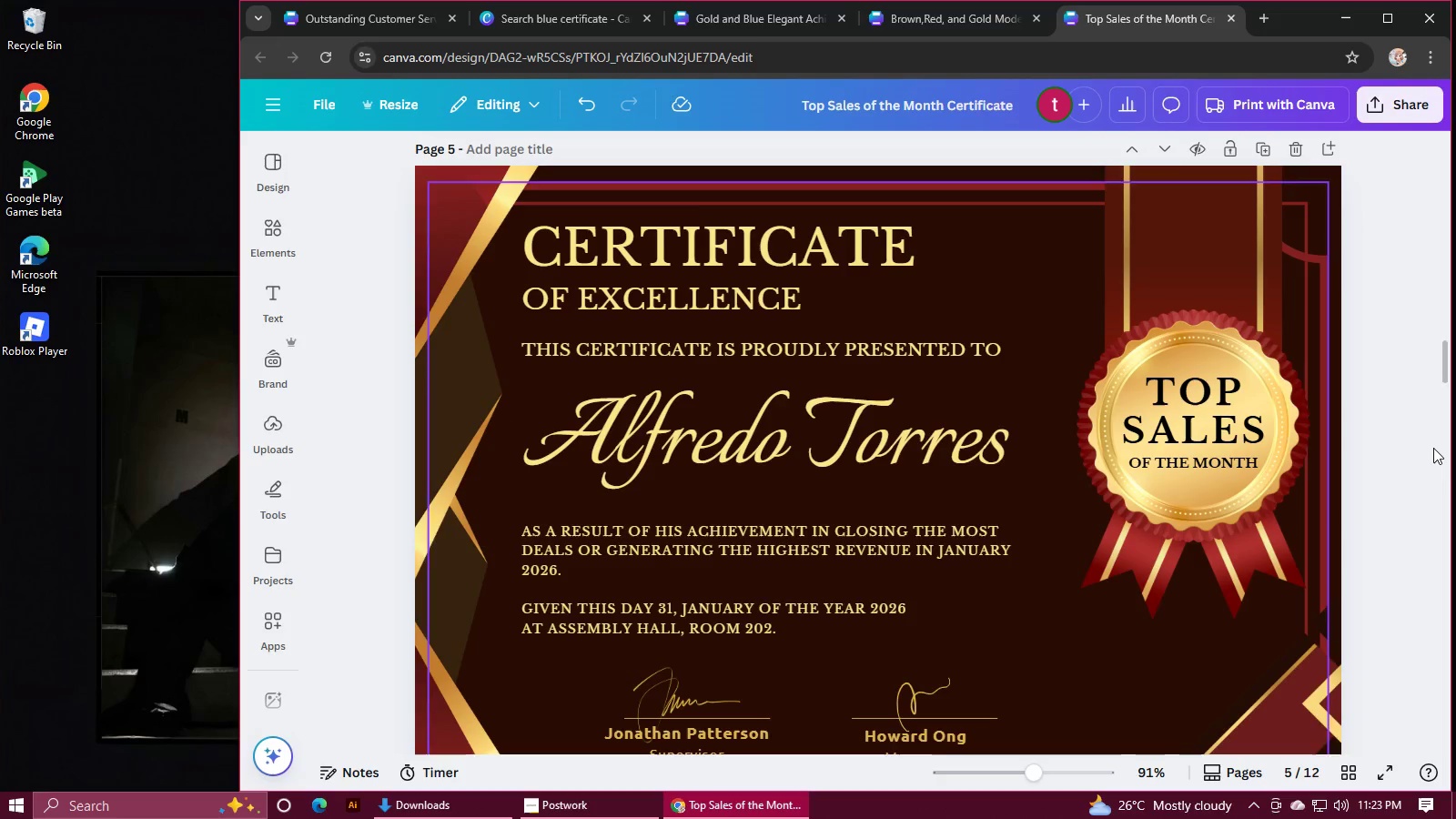 
left_click([1433, 448])
 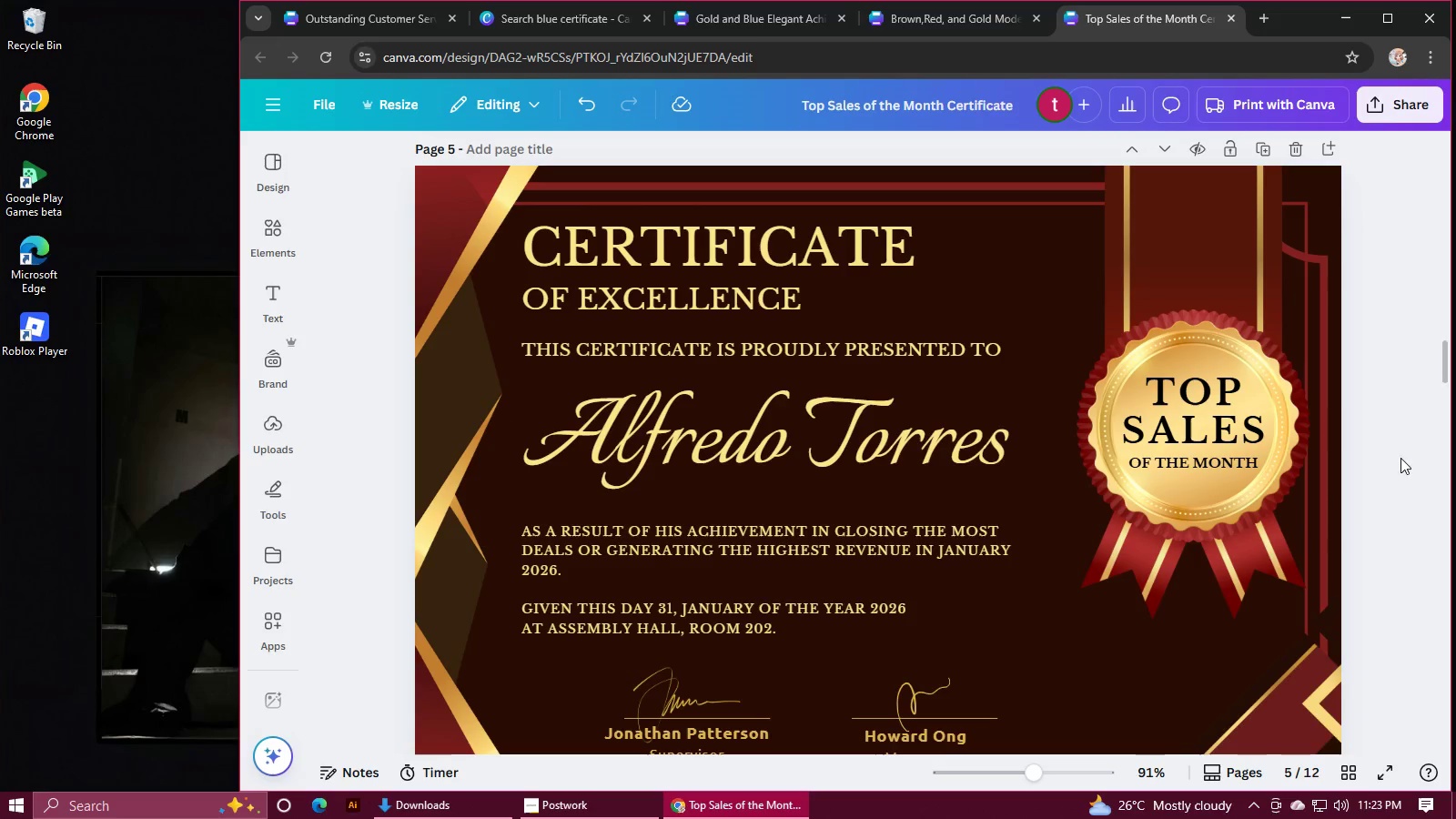 
hold_key(key=ControlLeft, duration=0.83)
scroll: coordinate [1369, 472], scroll_direction: down, amount: 2.0
 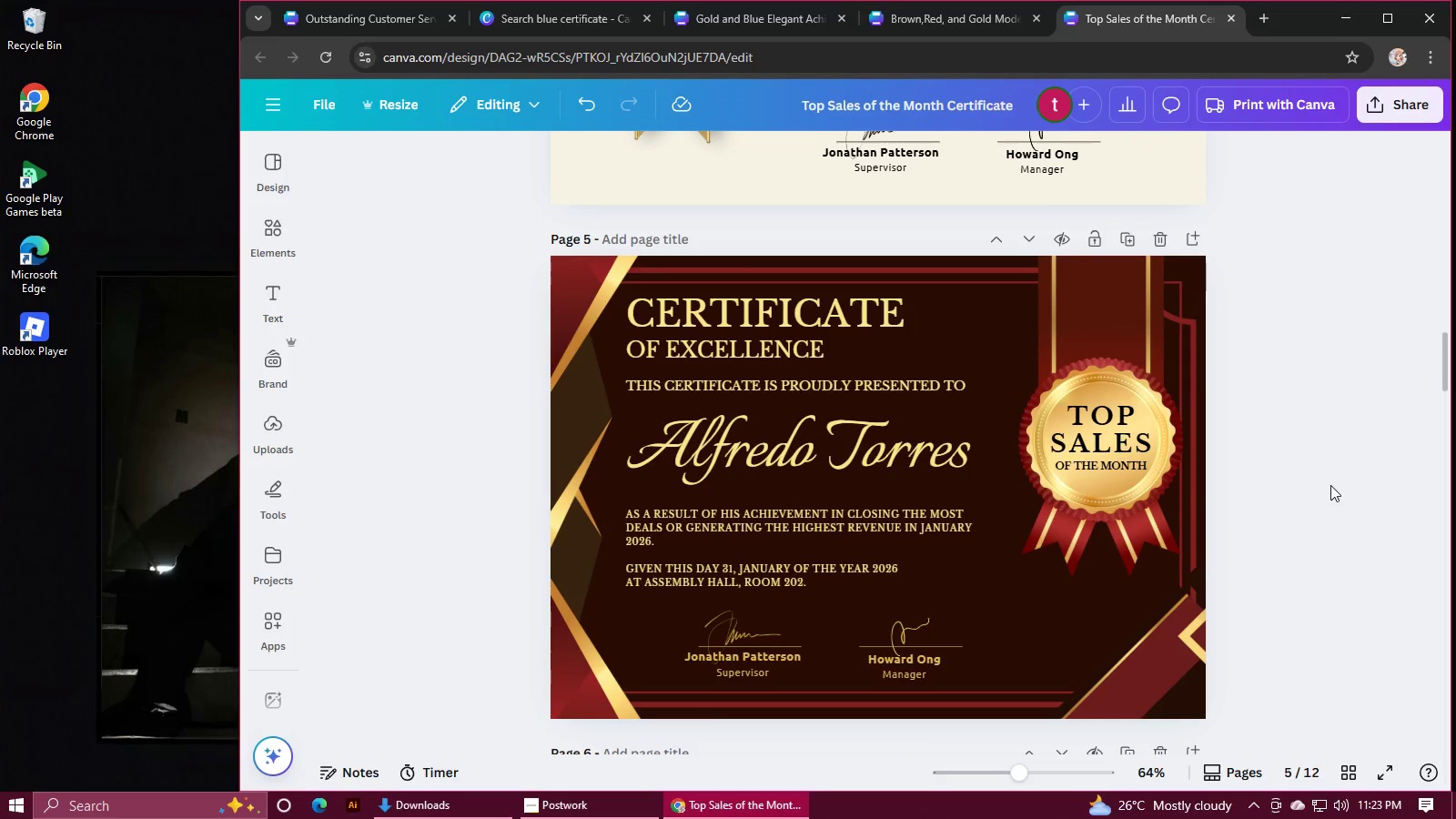 
hold_key(key=ControlLeft, duration=0.61)
scroll: coordinate [1227, 544], scroll_direction: down, amount: 3.0
 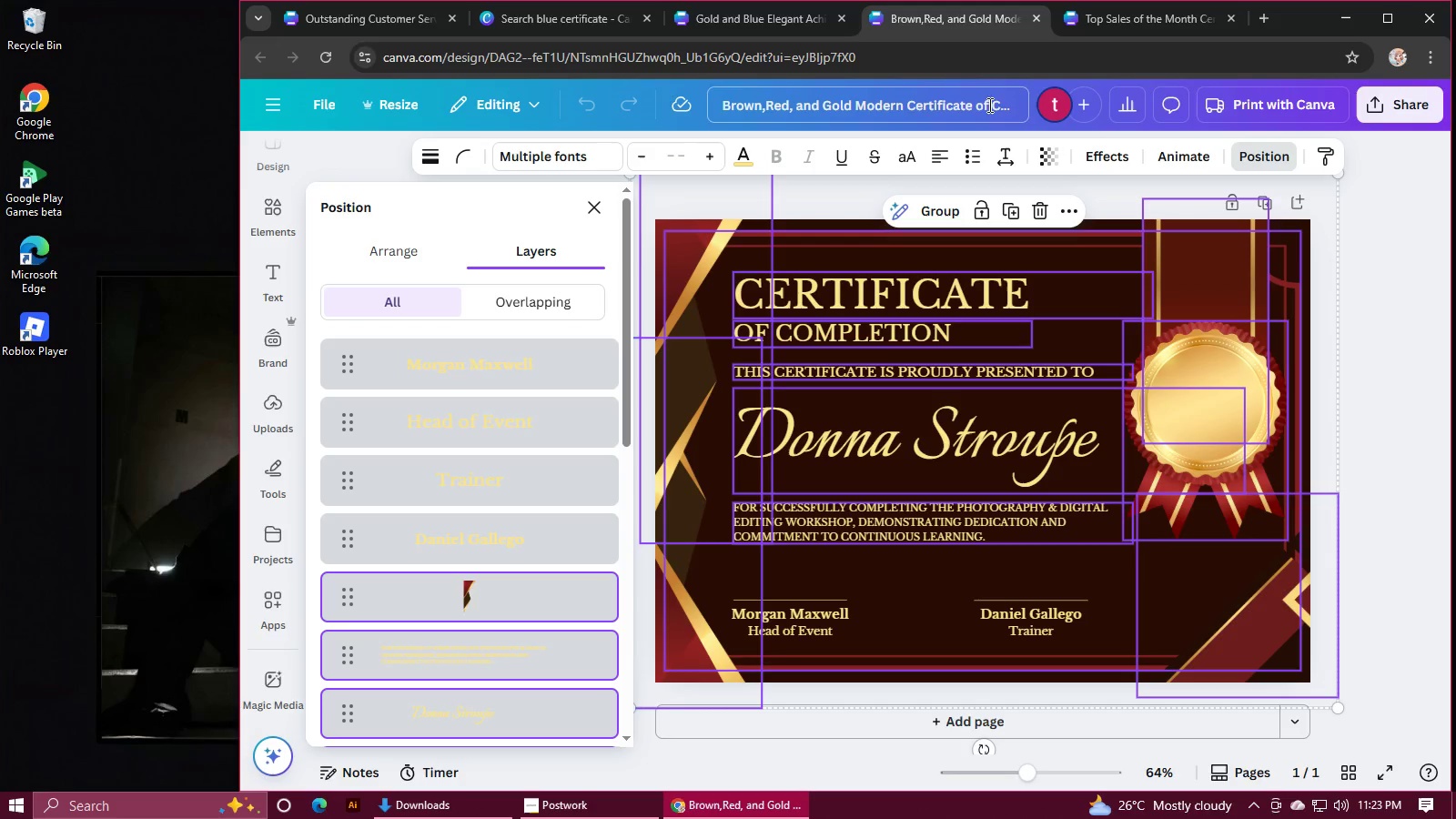 
left_click([1034, 18])
 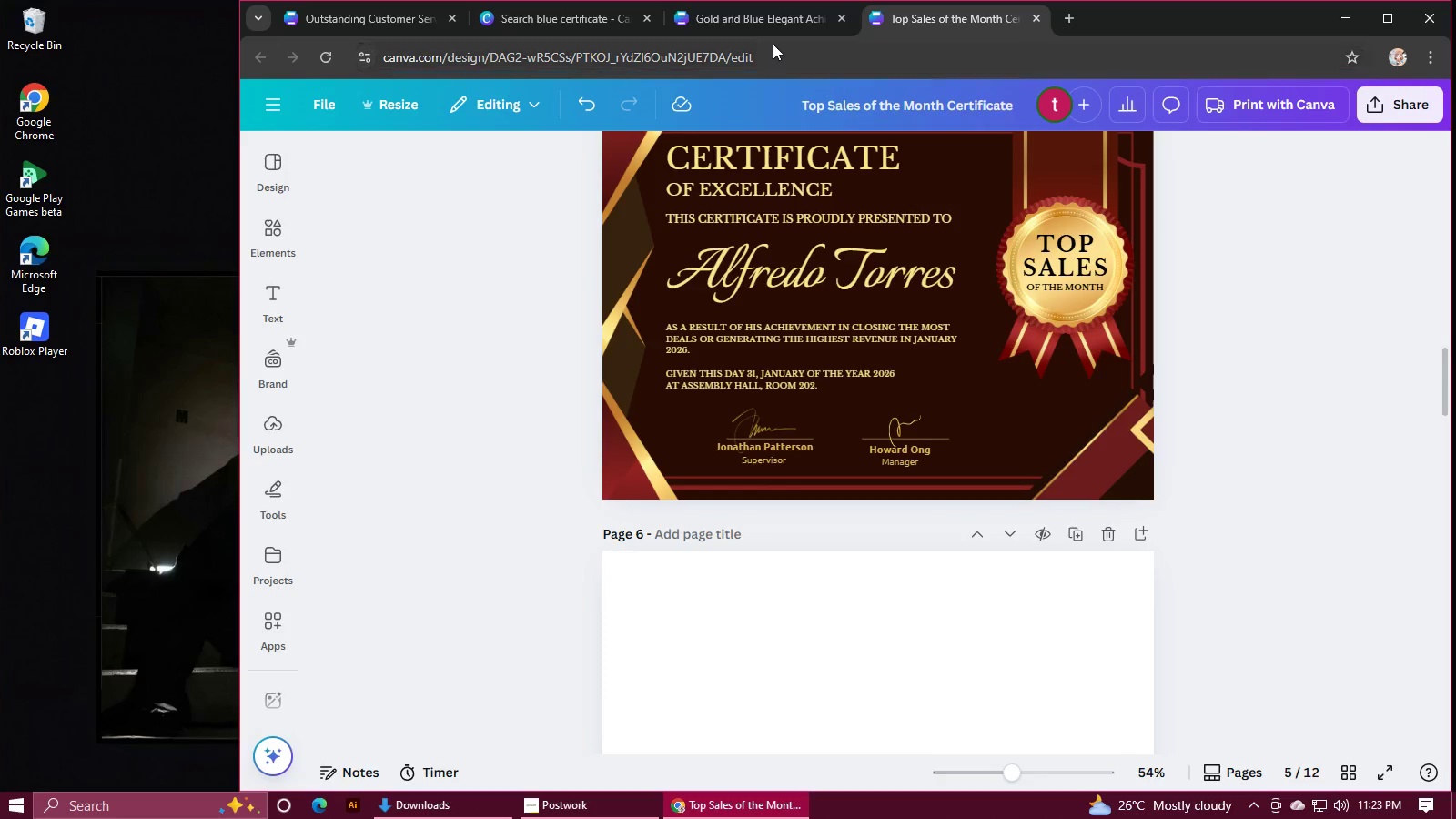 
left_click([761, 22])
 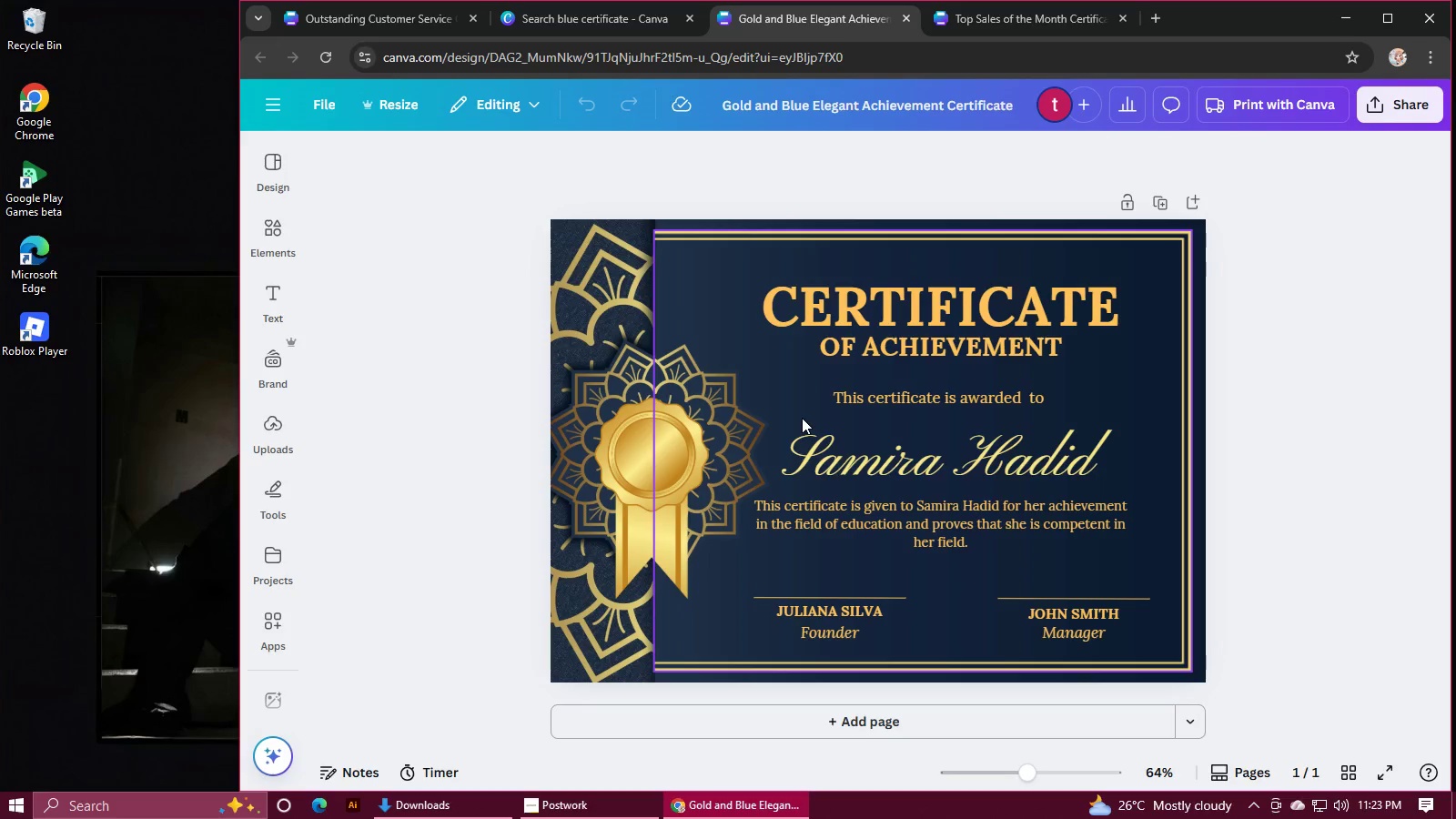 
left_click([1258, 400])
 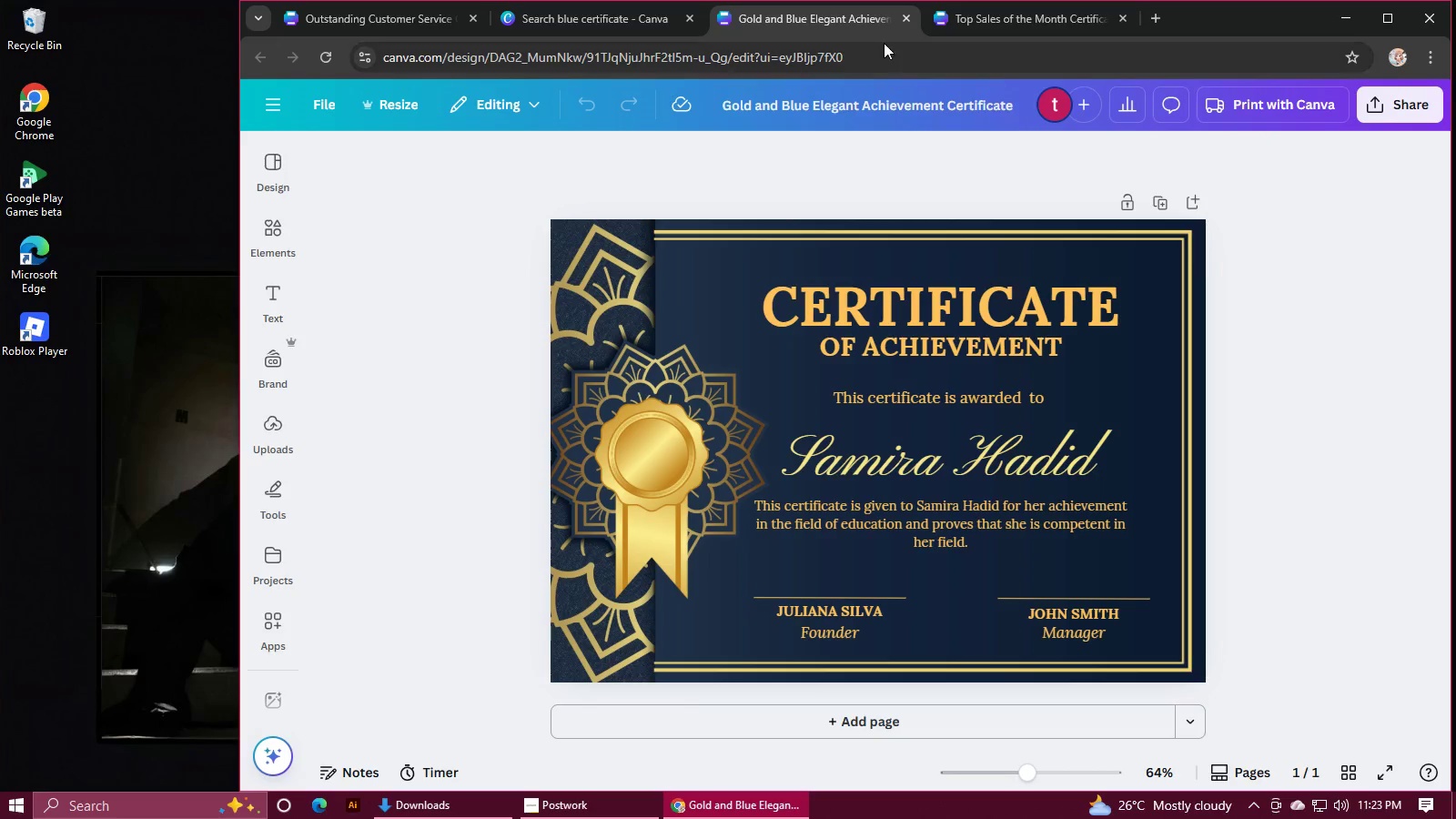 
left_click([913, 13])
 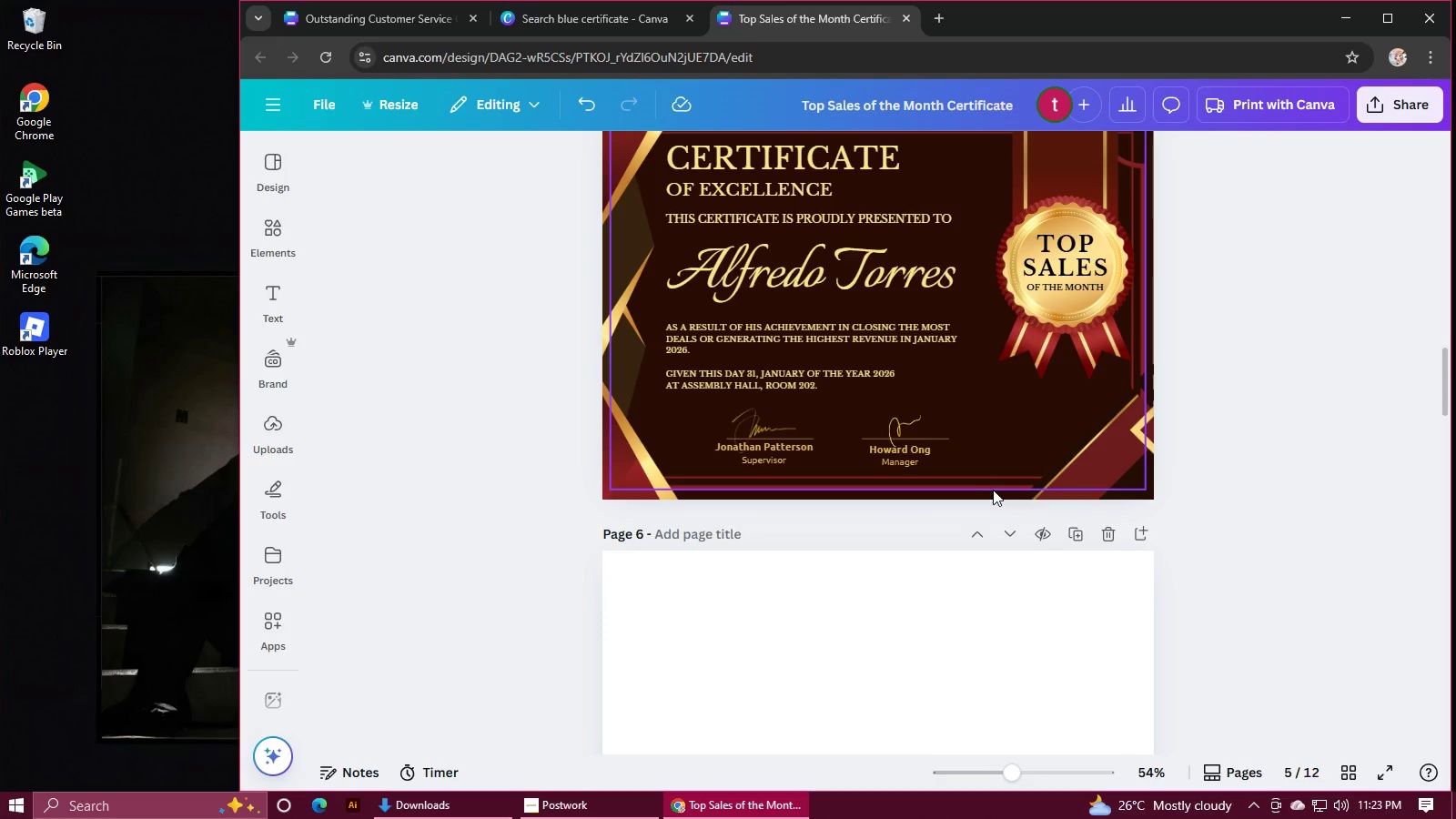 
left_click([617, 24])
 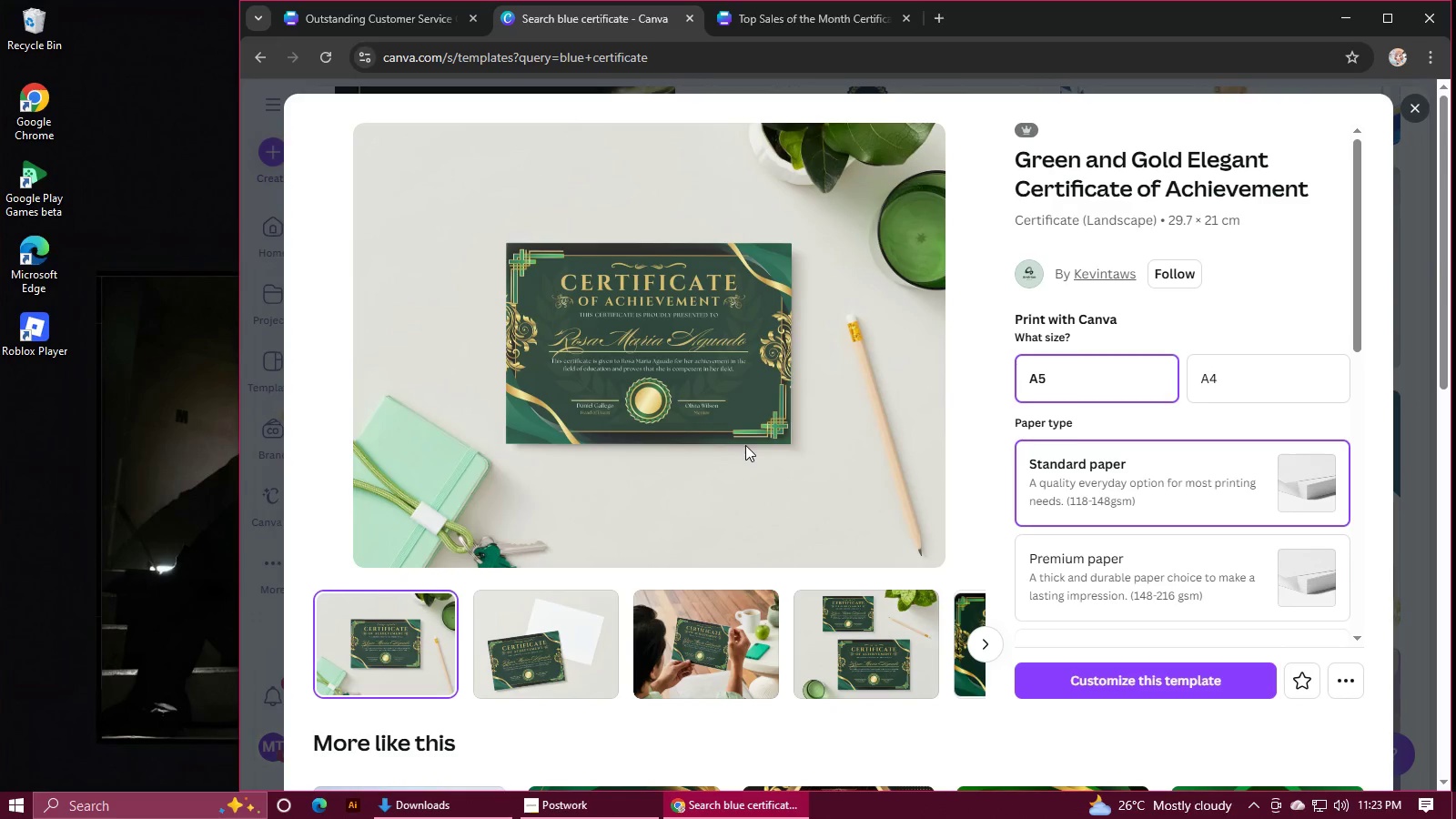 
scroll: coordinate [745, 445], scroll_direction: up, amount: 1.0
 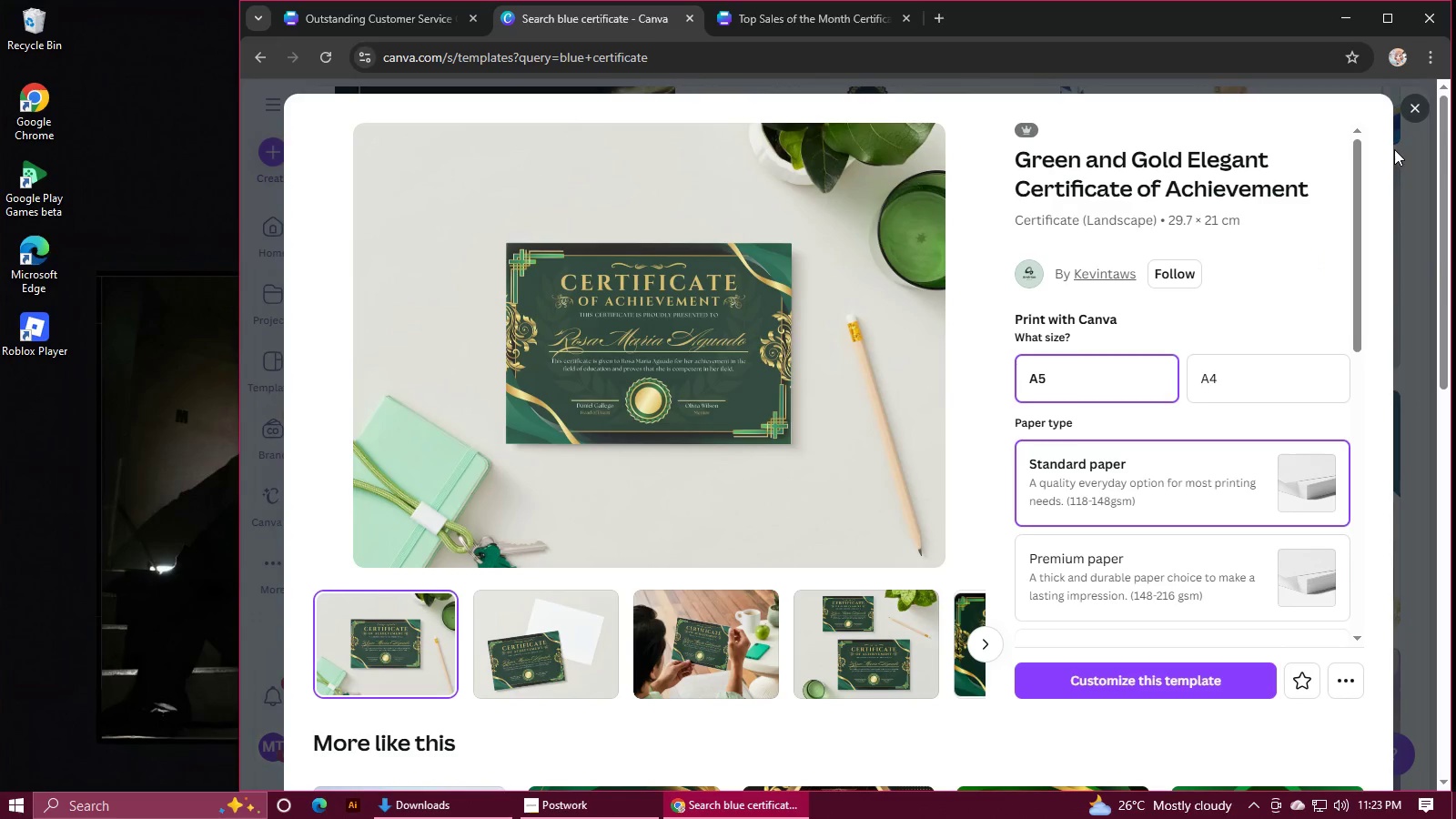 
left_click([1411, 108])
 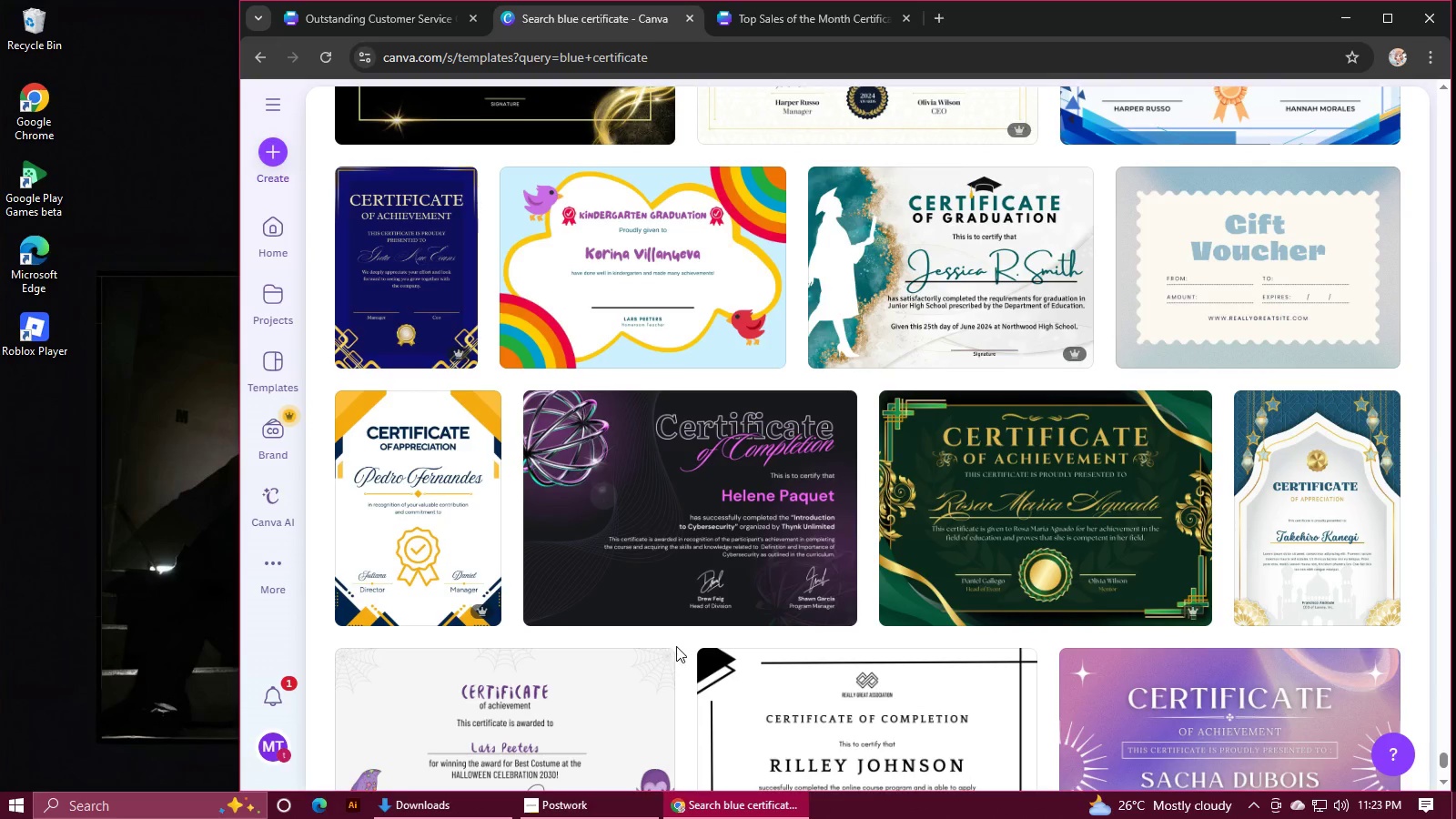 
scroll: coordinate [709, 626], scroll_direction: down, amount: 8.0
 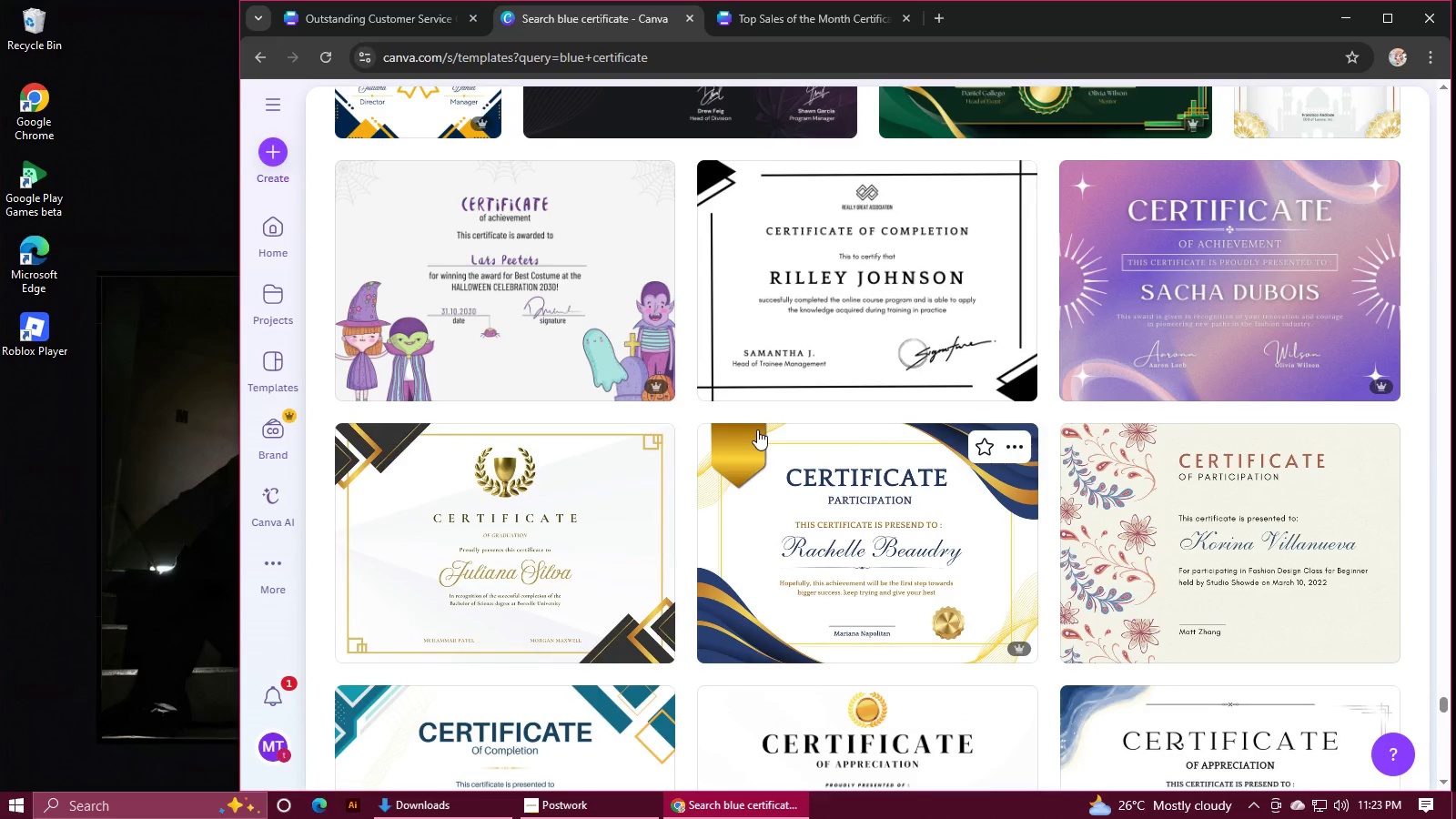 
left_click([733, 586])
 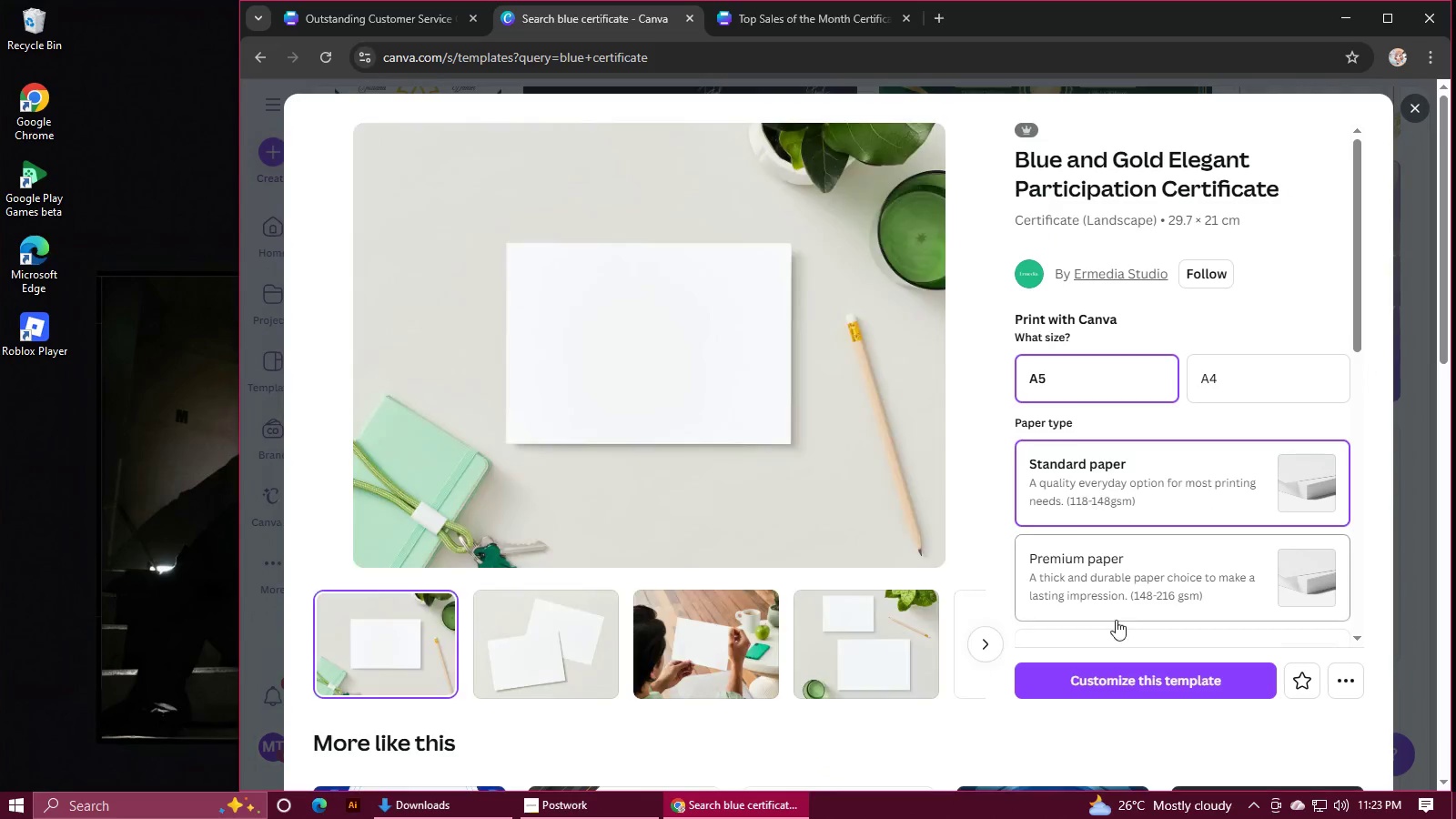 
left_click([1122, 689])
 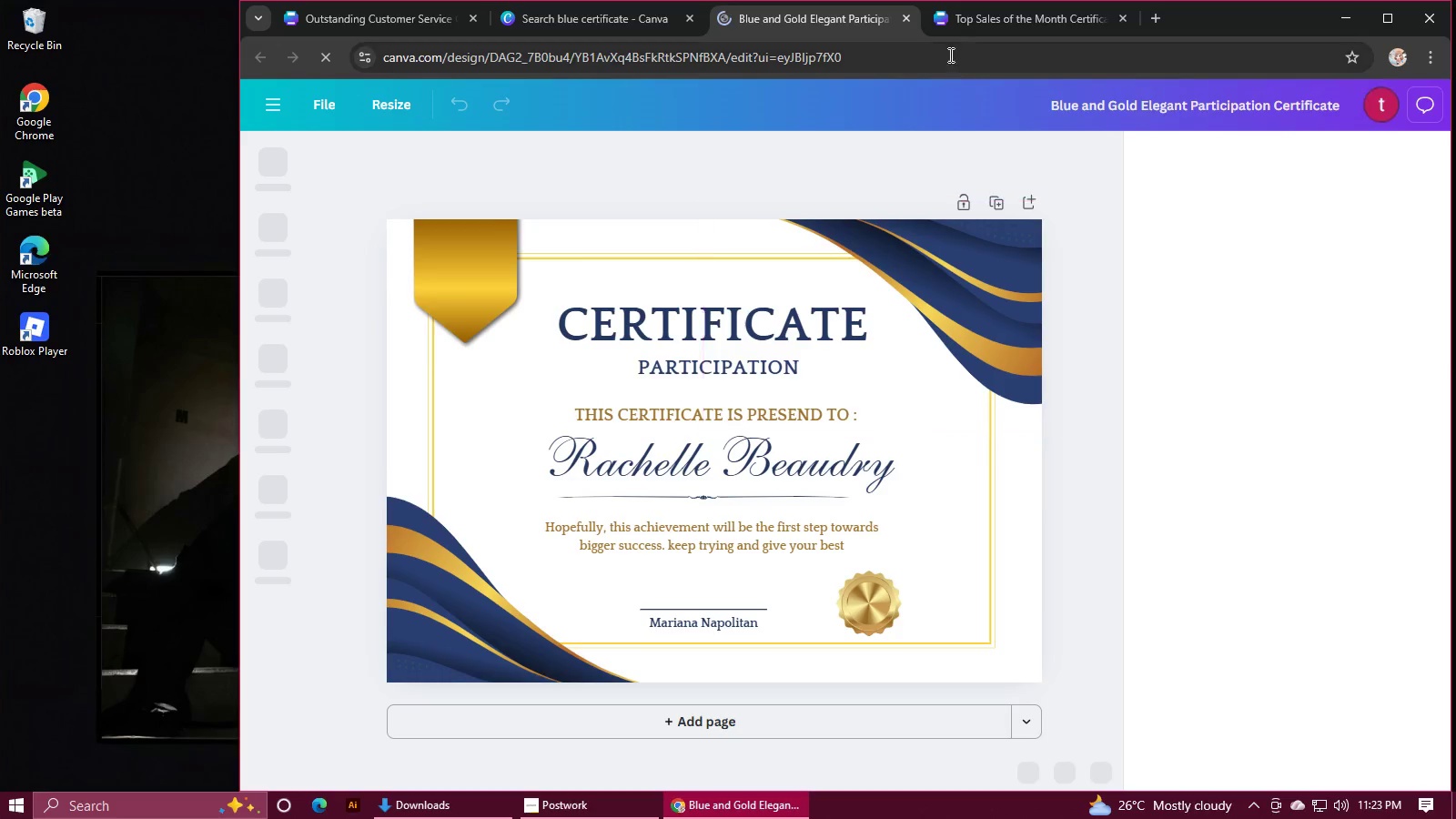 
wait(7.12)
 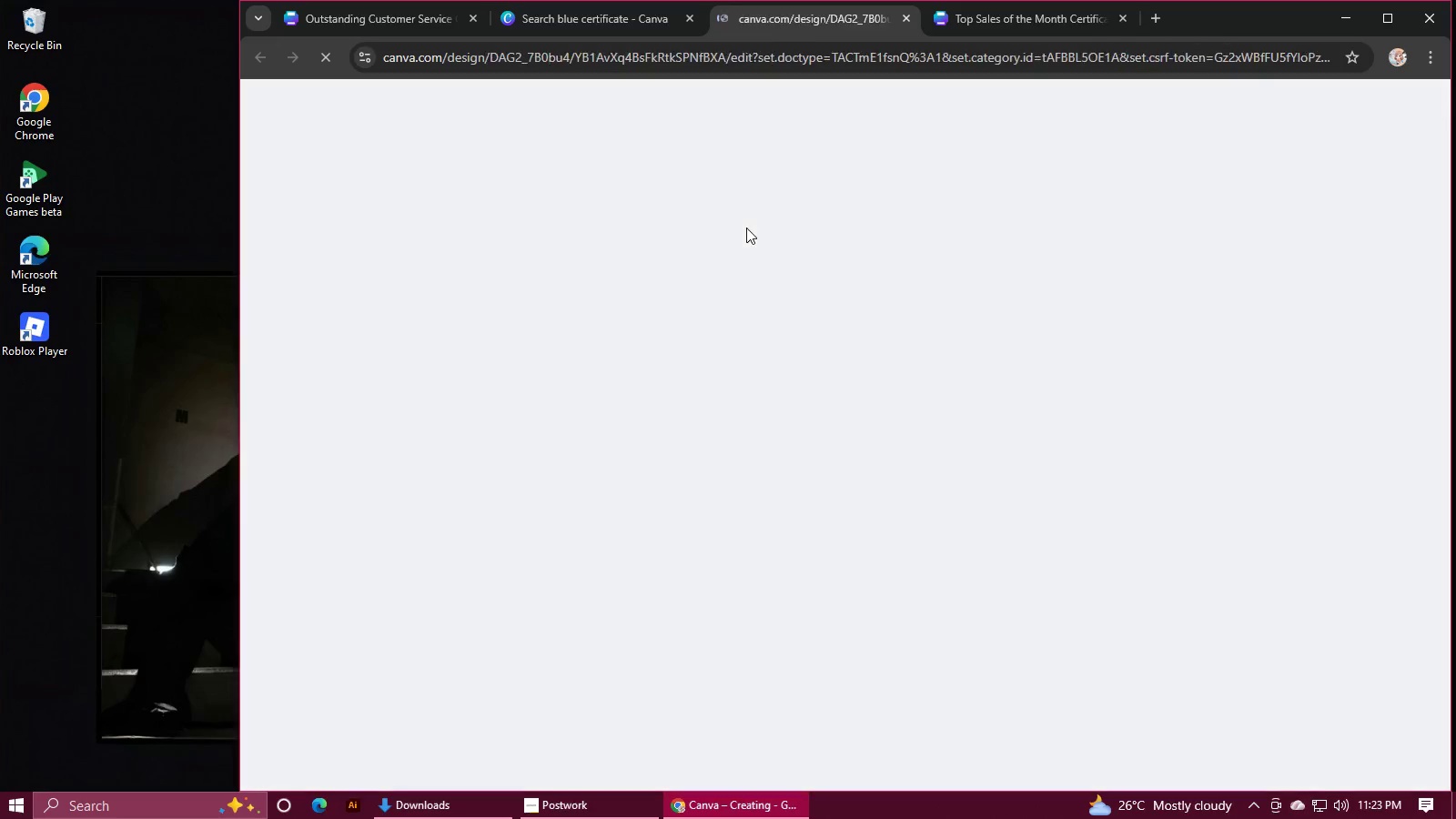 
left_click([1350, 770])
 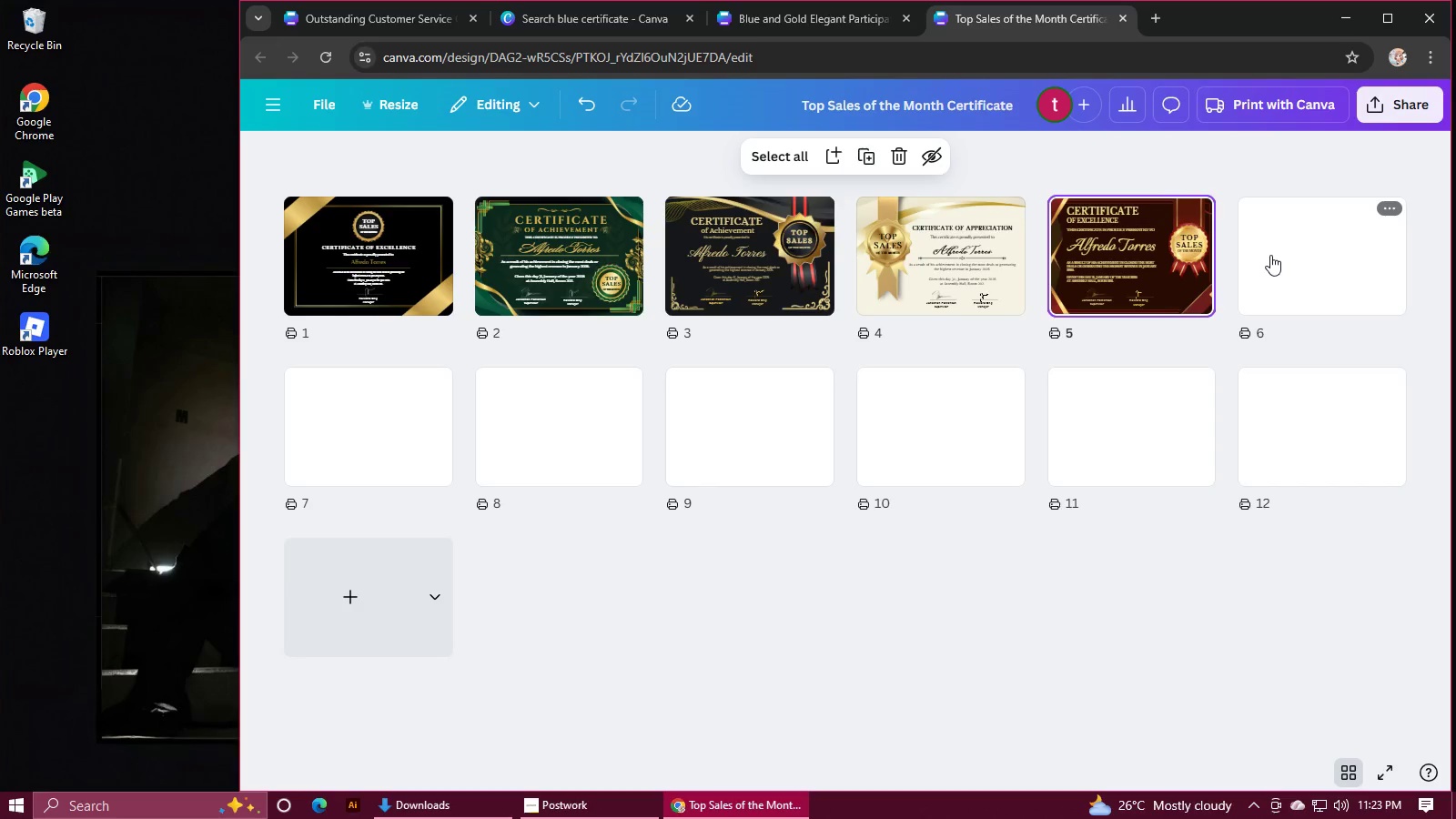 
double_click([1270, 255])
 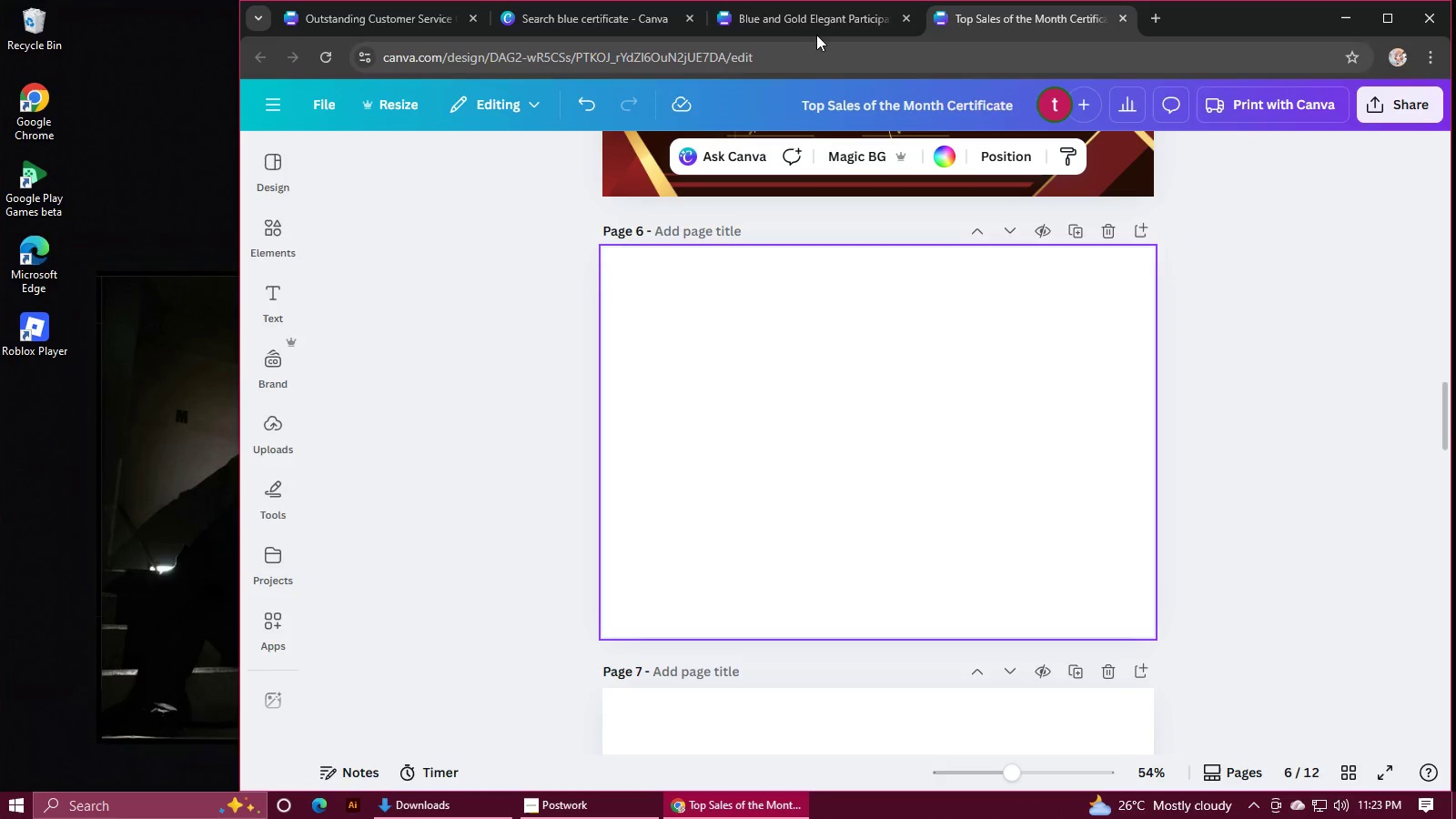 
left_click([807, 28])
 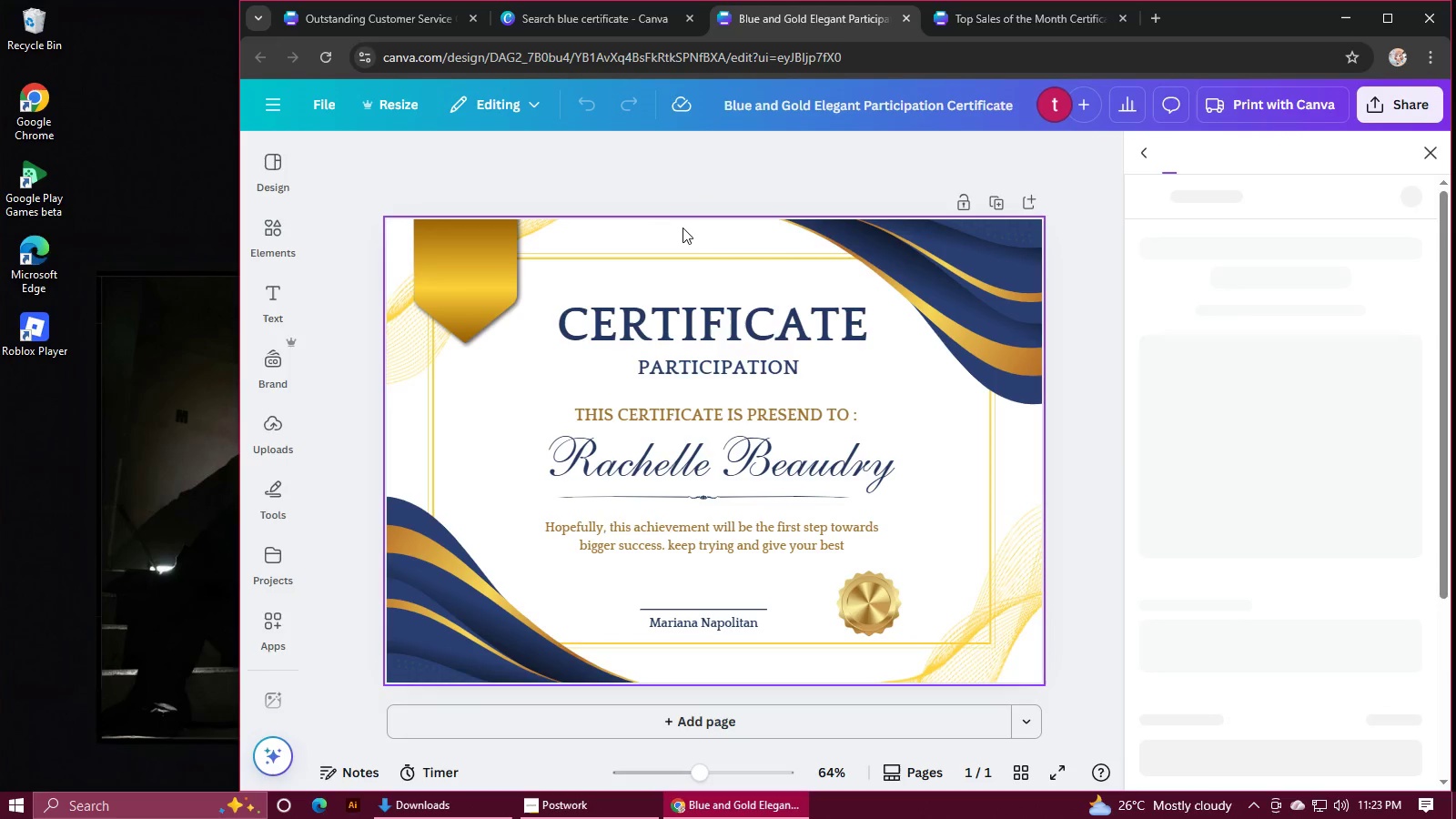 
key(Control+C)
 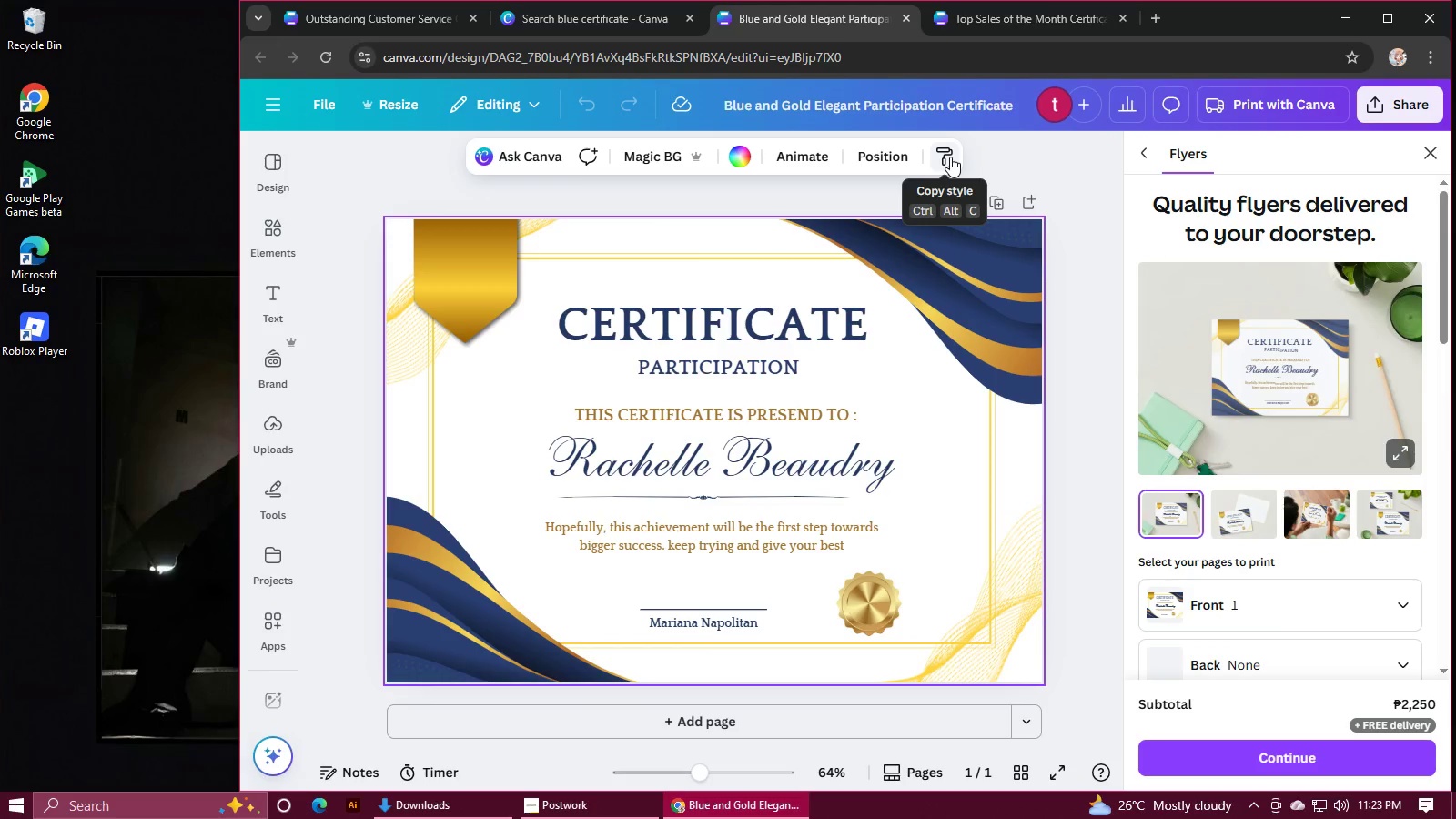 
wait(5.22)
 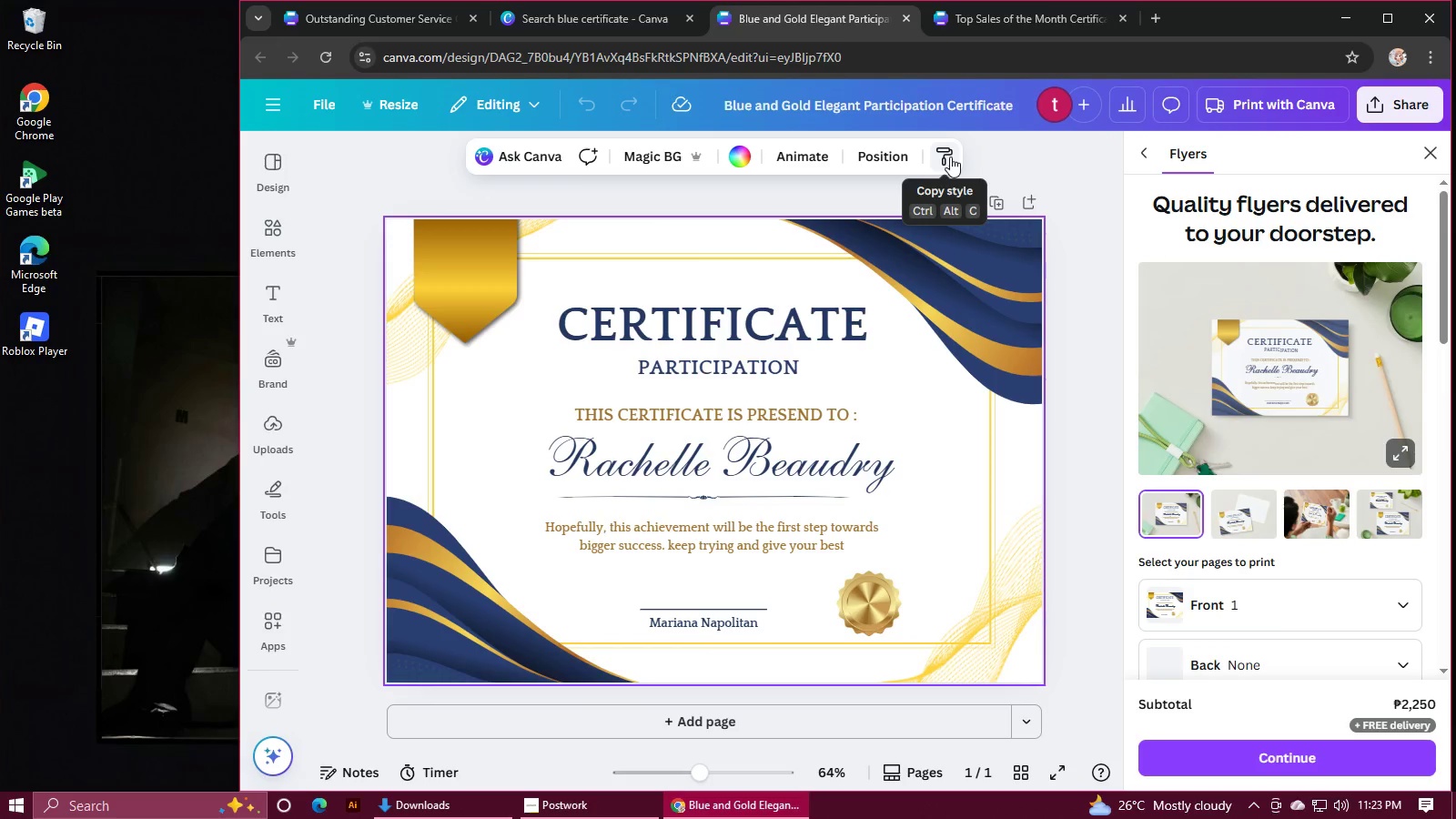 
left_click([1039, 12])
 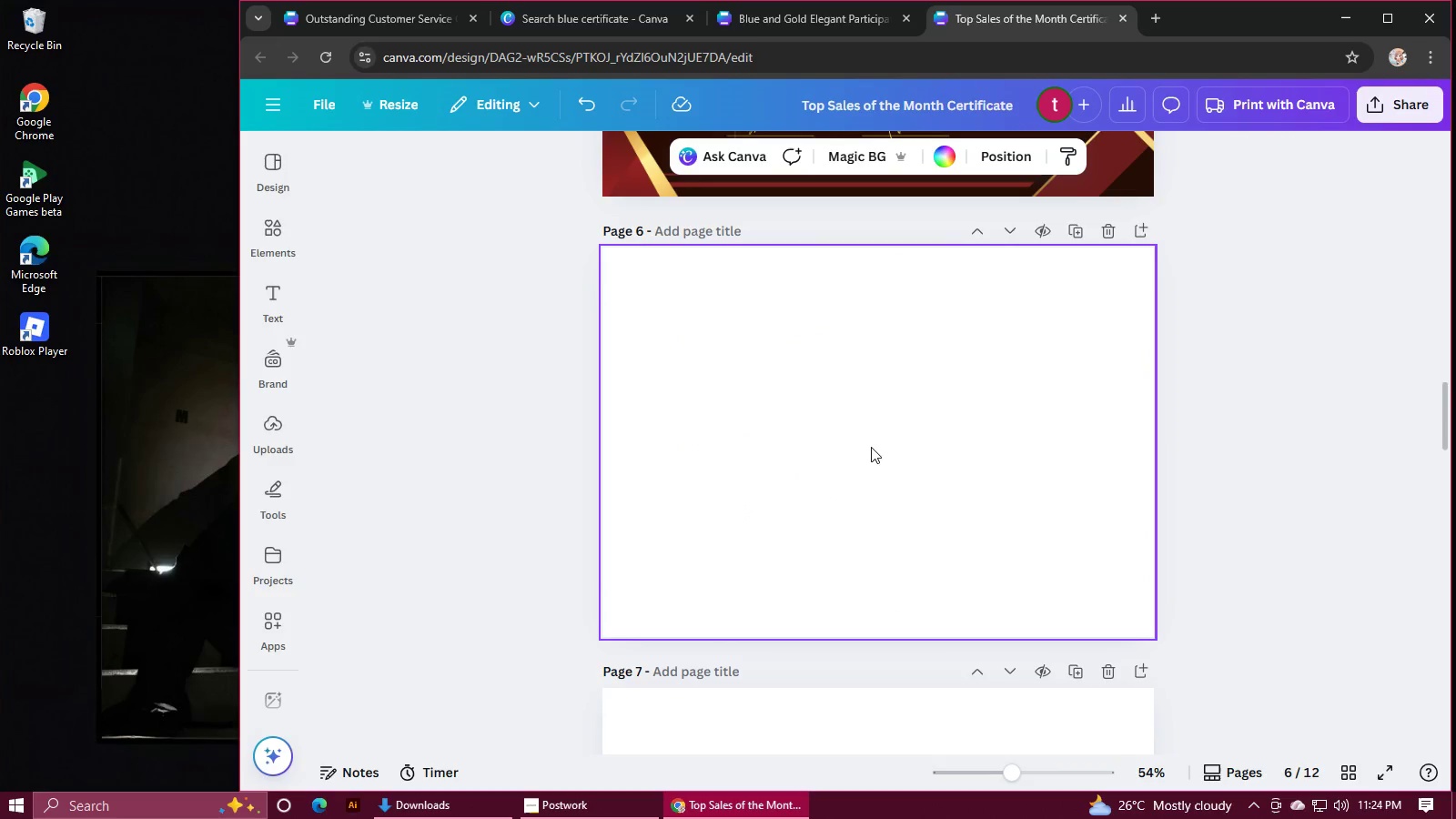 
key(Control+V)
 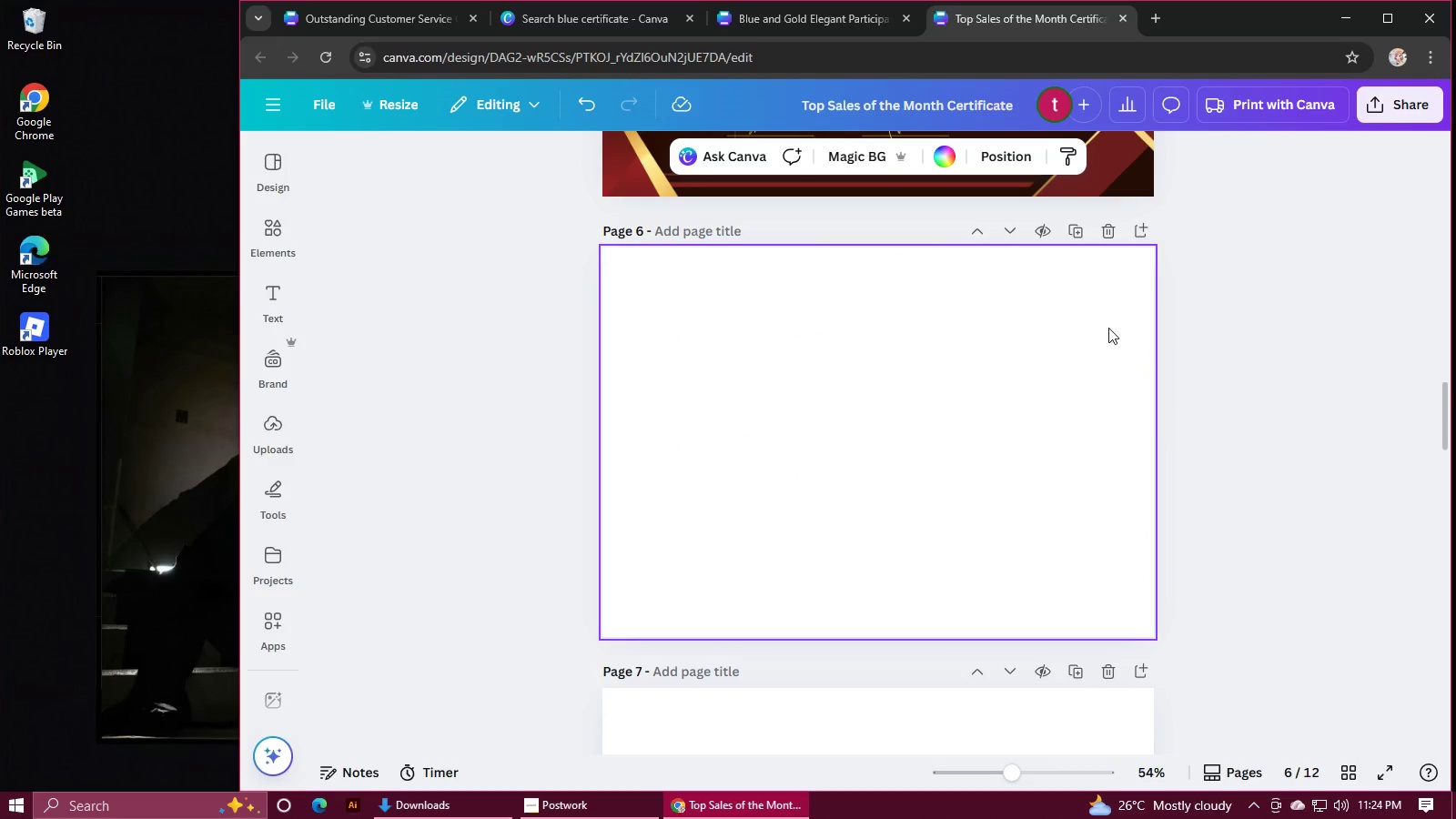 
left_click([820, 14])
 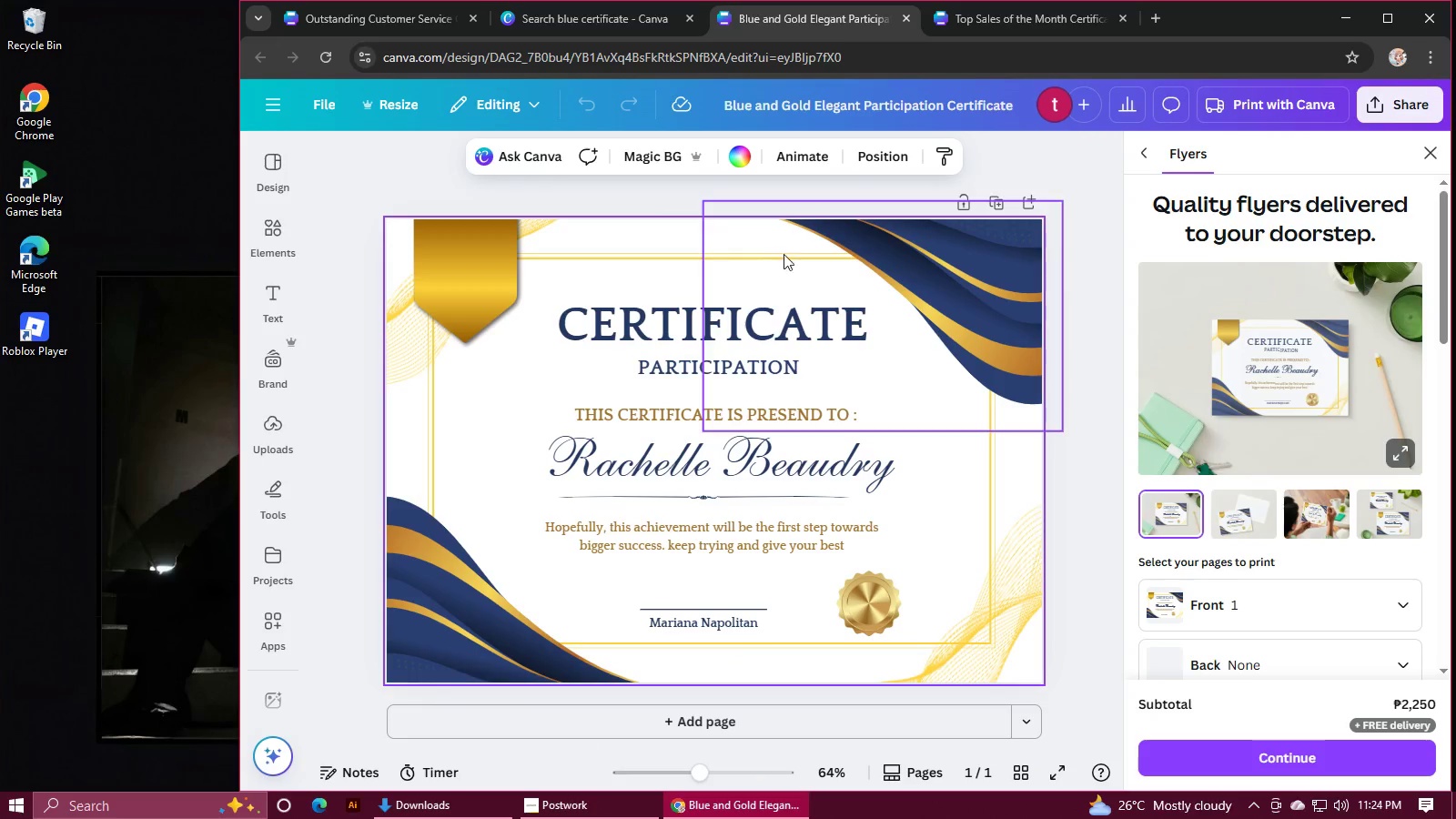 
left_click([874, 161])
 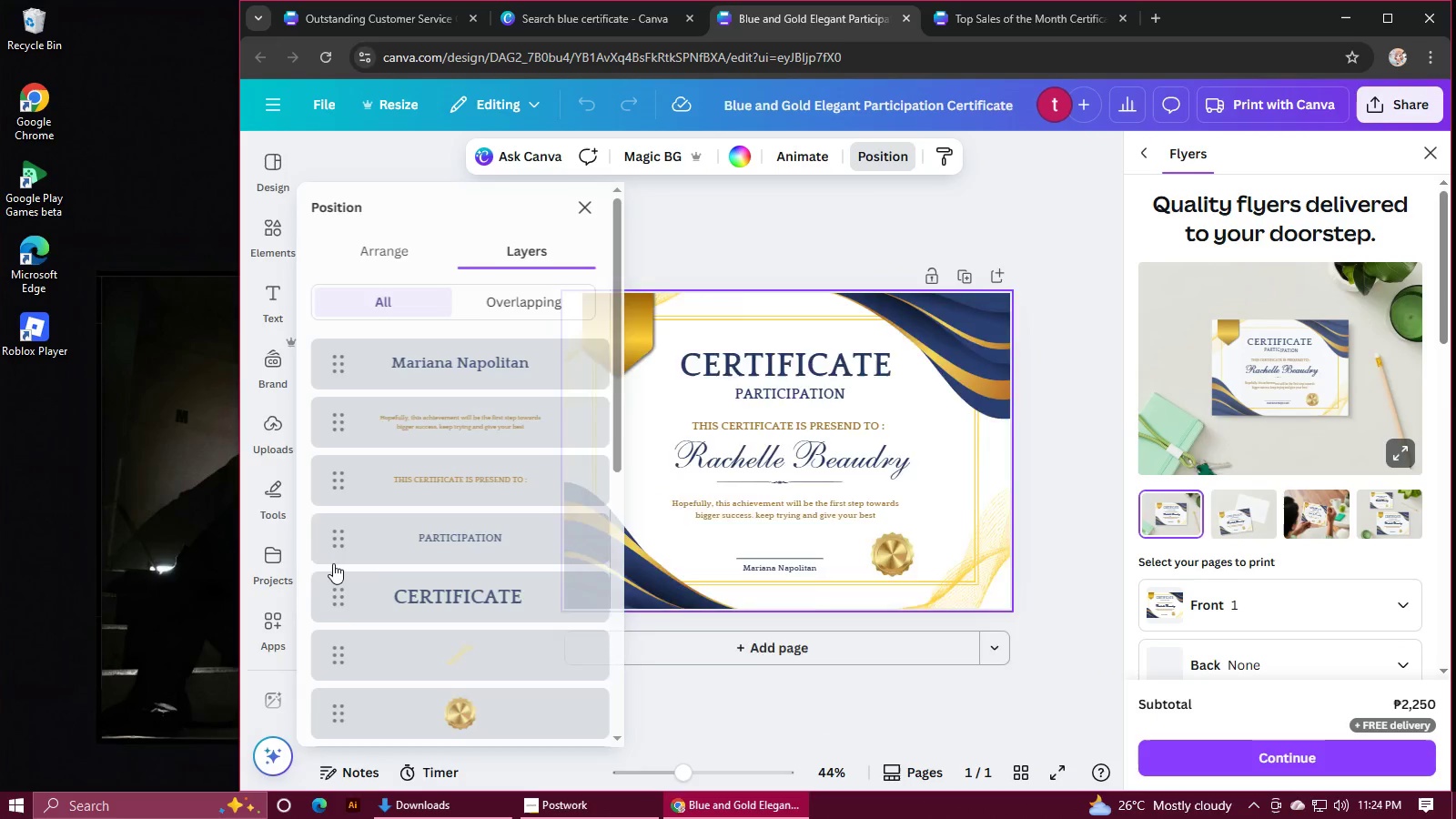 
scroll: coordinate [520, 587], scroll_direction: down, amount: 10.0
 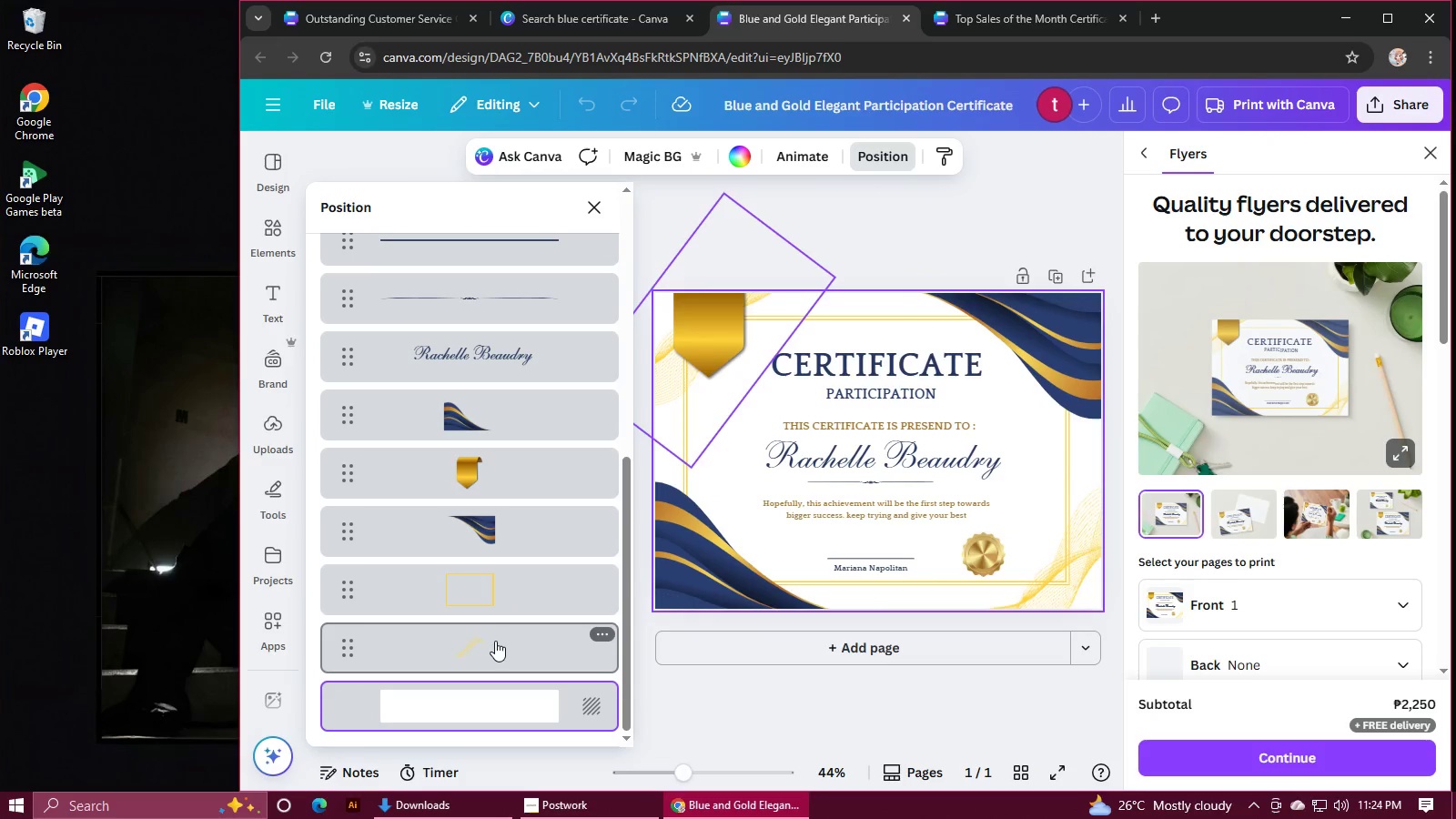 
left_click([495, 641])
 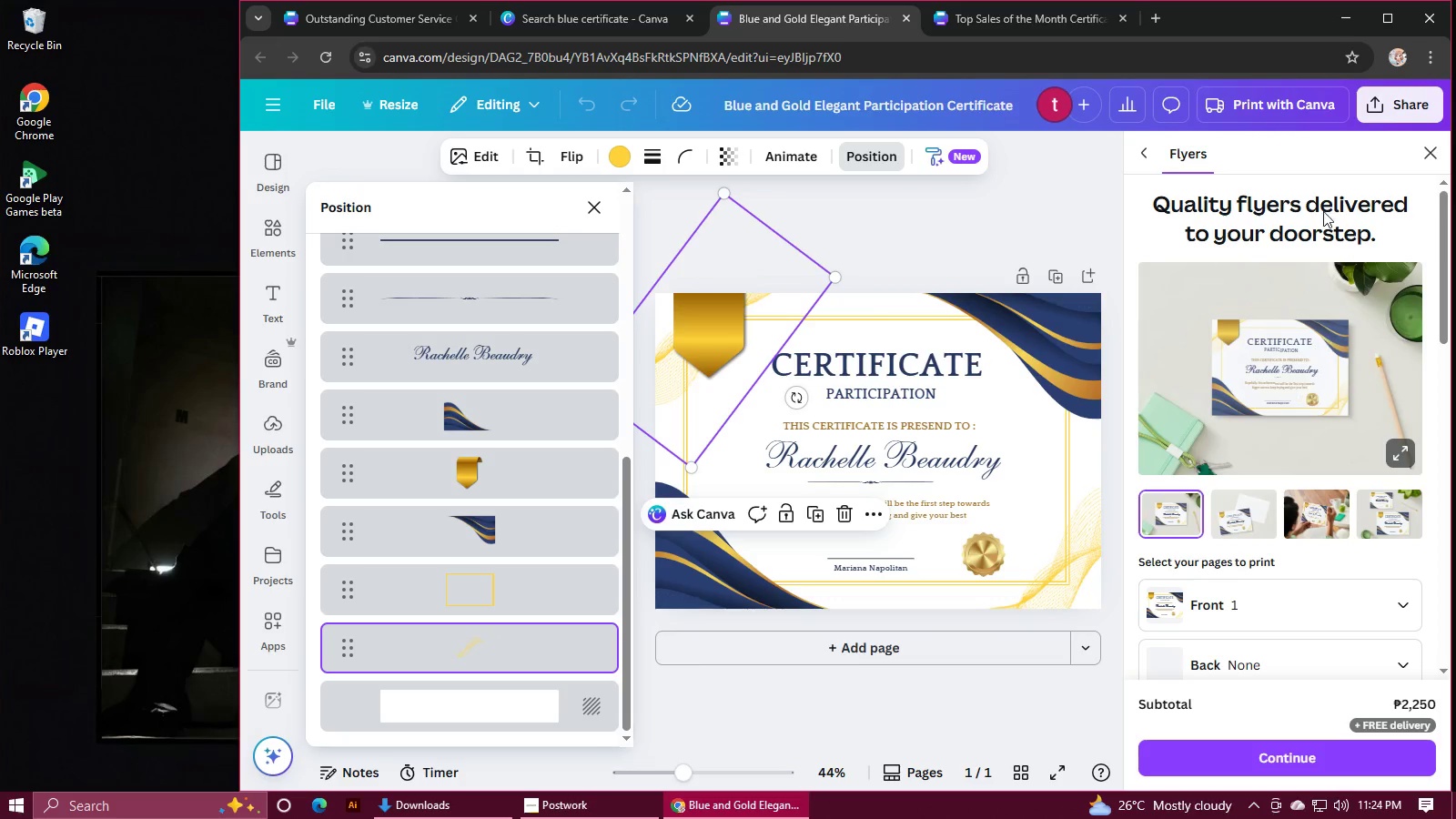 
hold_key(key=ControlLeft, duration=1.1)
left_click([515, 593])
 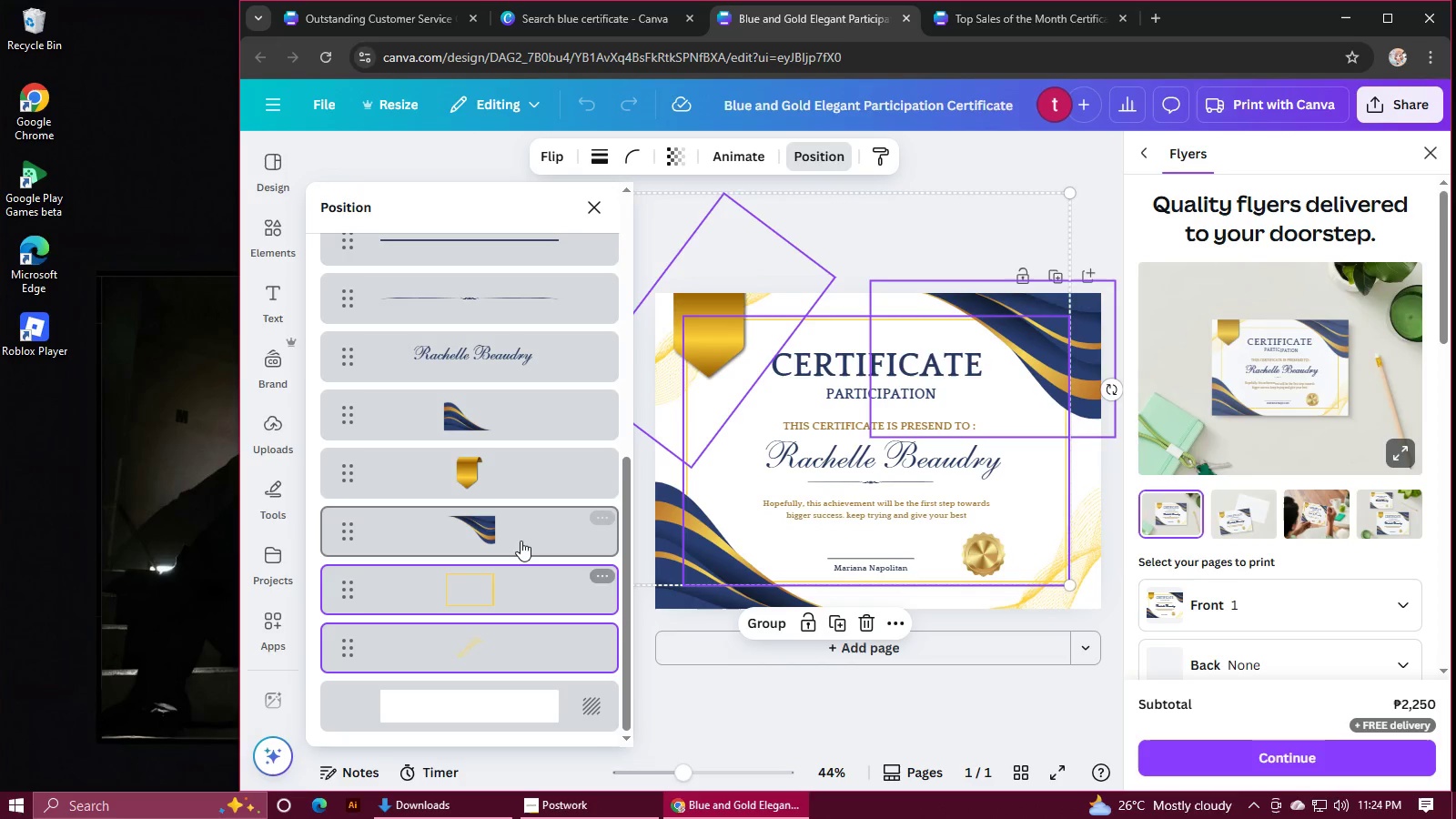 
hold_key(key=ControlLeft, duration=1.52)
left_click([521, 541])
 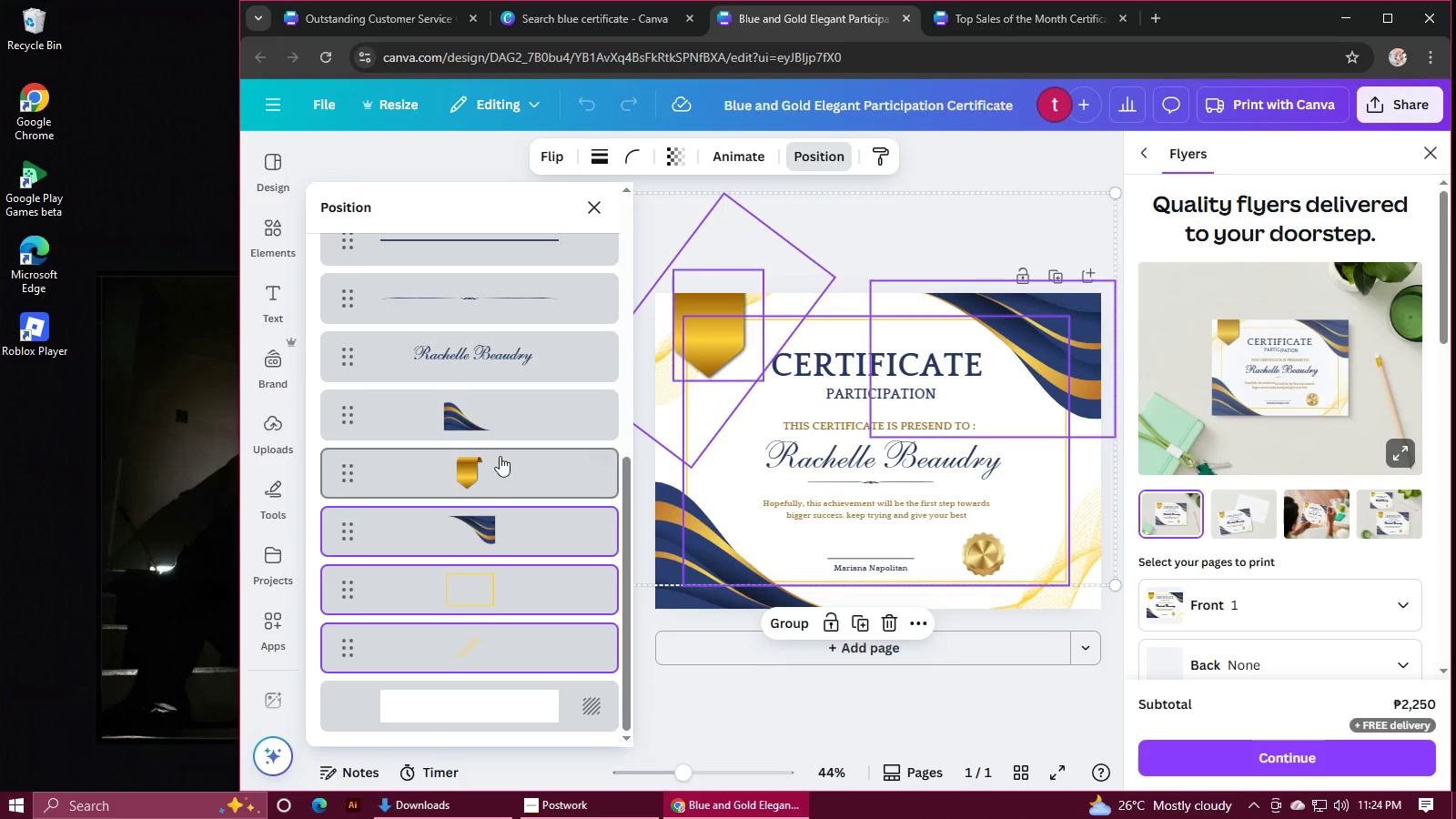 
left_click([496, 468])
 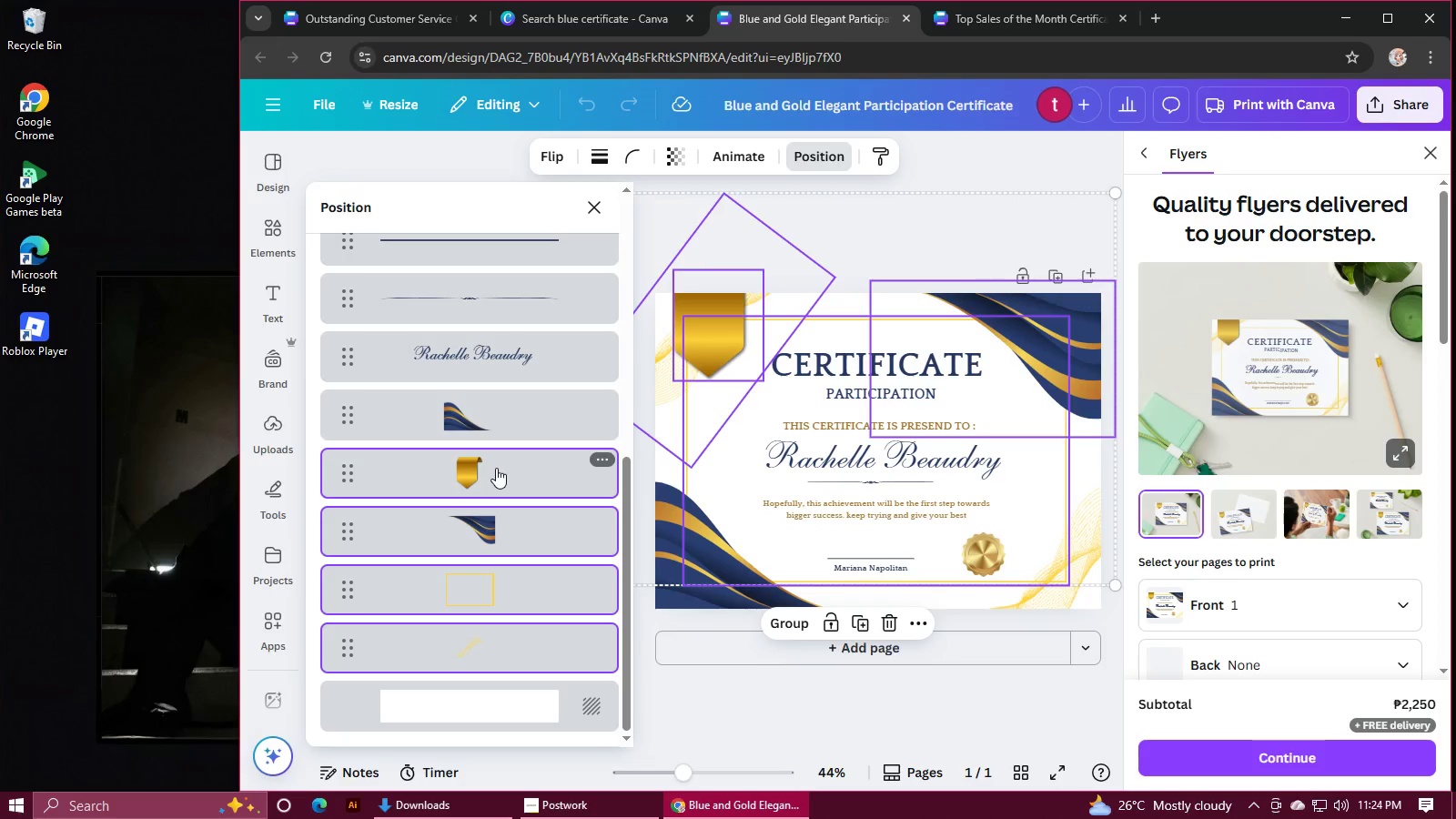 
hold_key(key=ControlLeft, duration=0.92)
left_click([507, 415])
 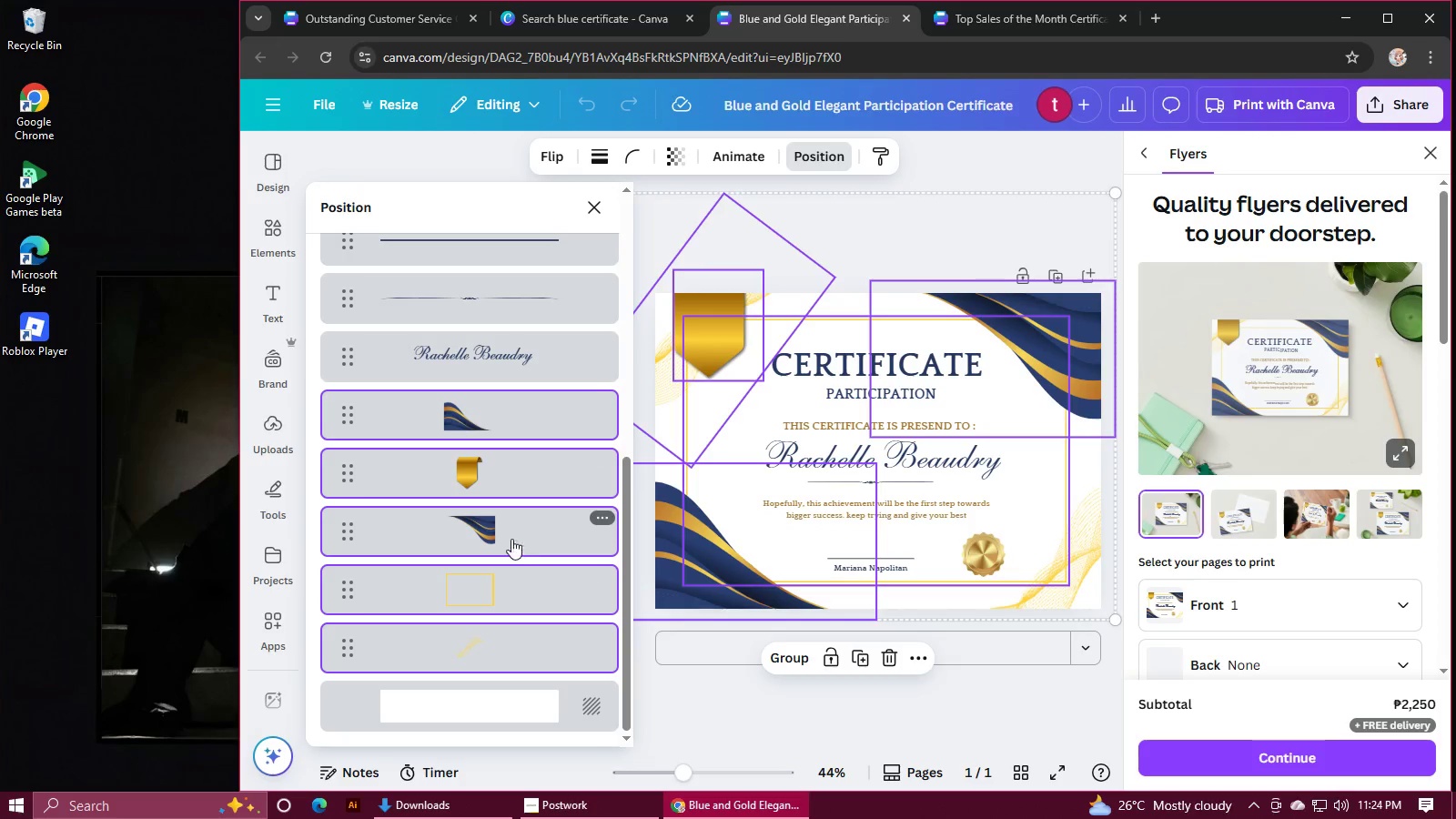 
hold_key(key=ControlLeft, duration=0.62)
left_click([470, 359])
 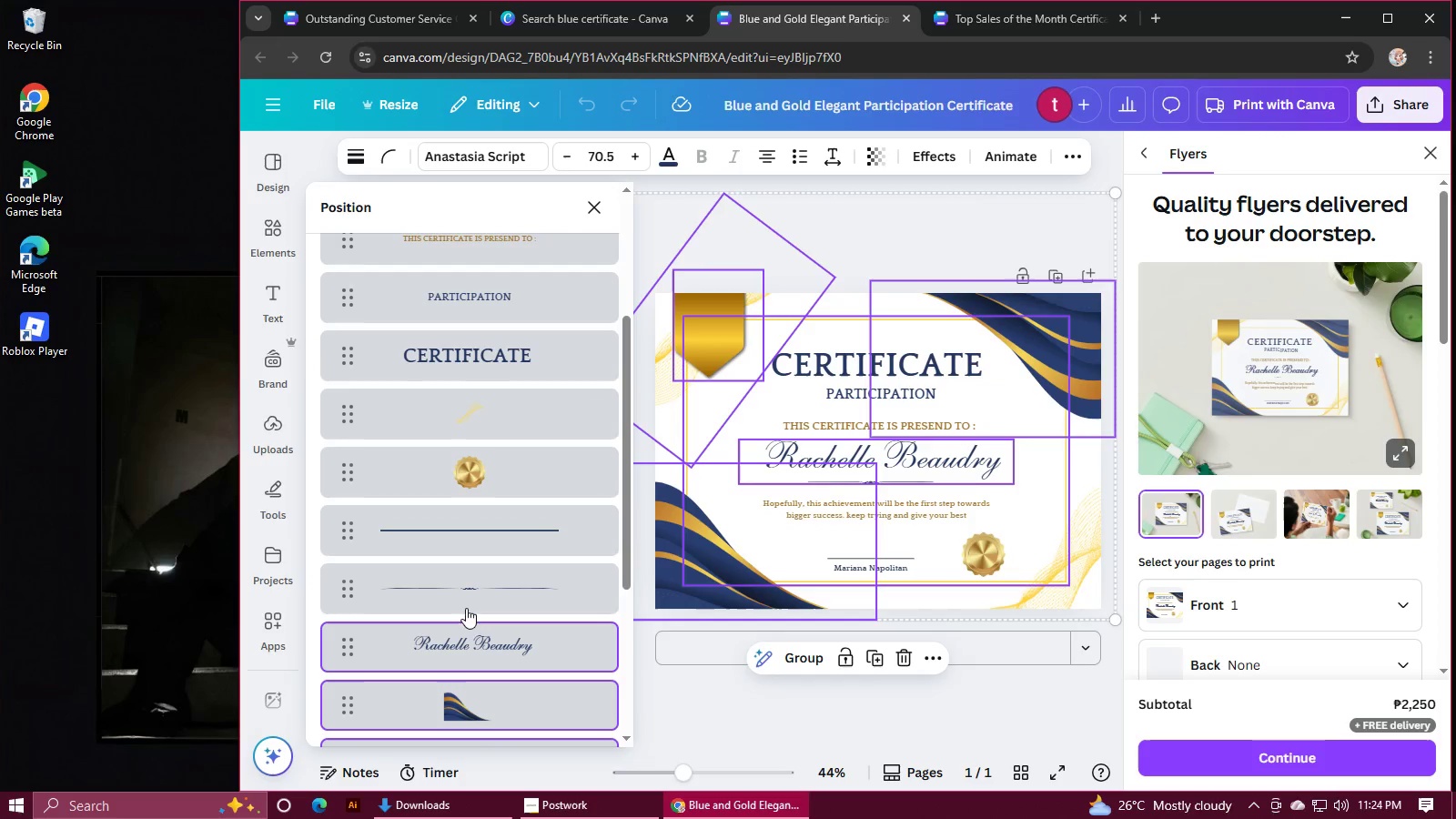 
hold_key(key=ControlLeft, duration=0.98)
left_click([470, 592])
 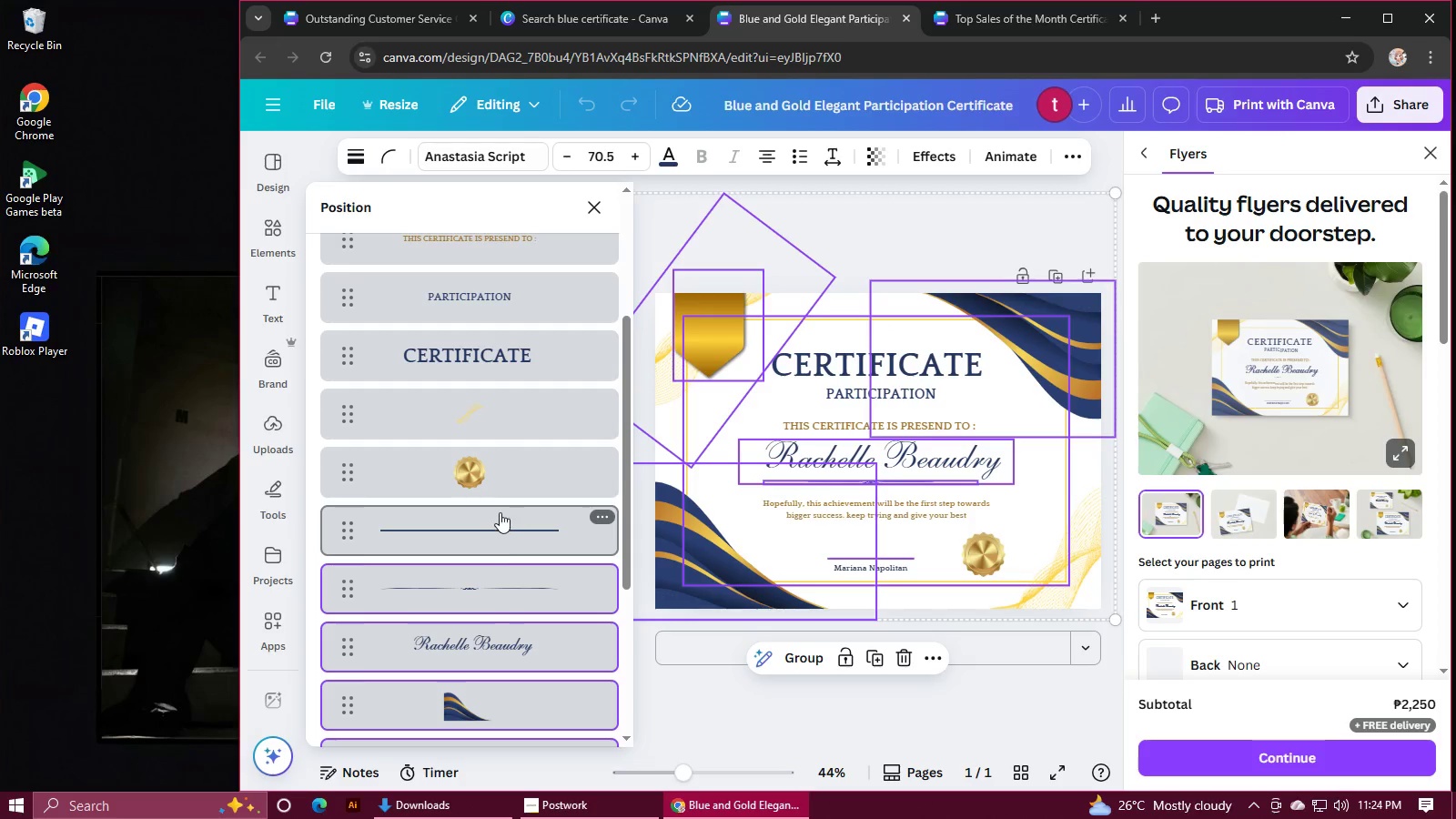 
hold_key(key=ControlLeft, duration=1.52)
left_click([500, 531])
 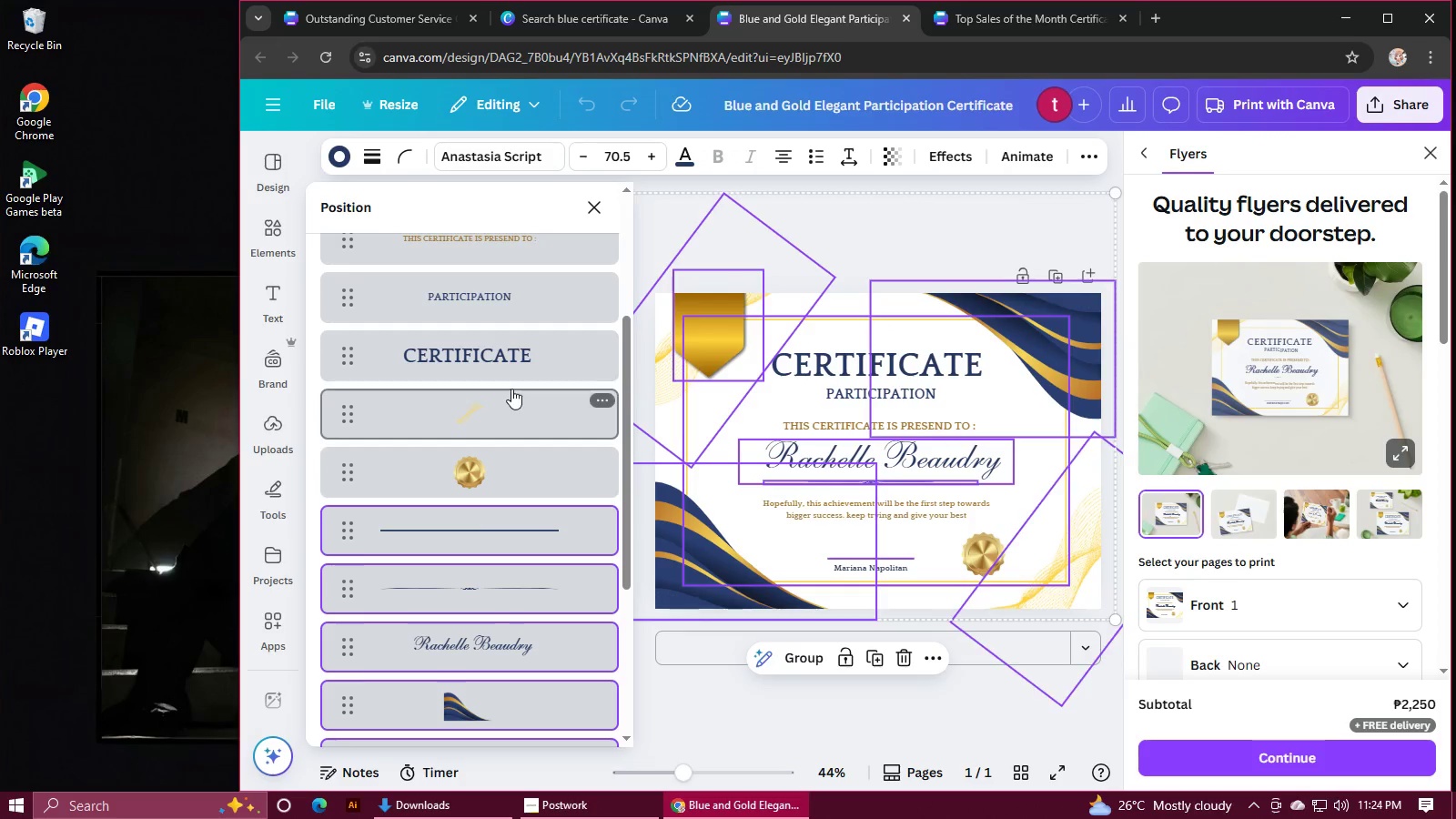 
hold_key(key=ControlLeft, duration=1.04)
left_click([502, 412])
 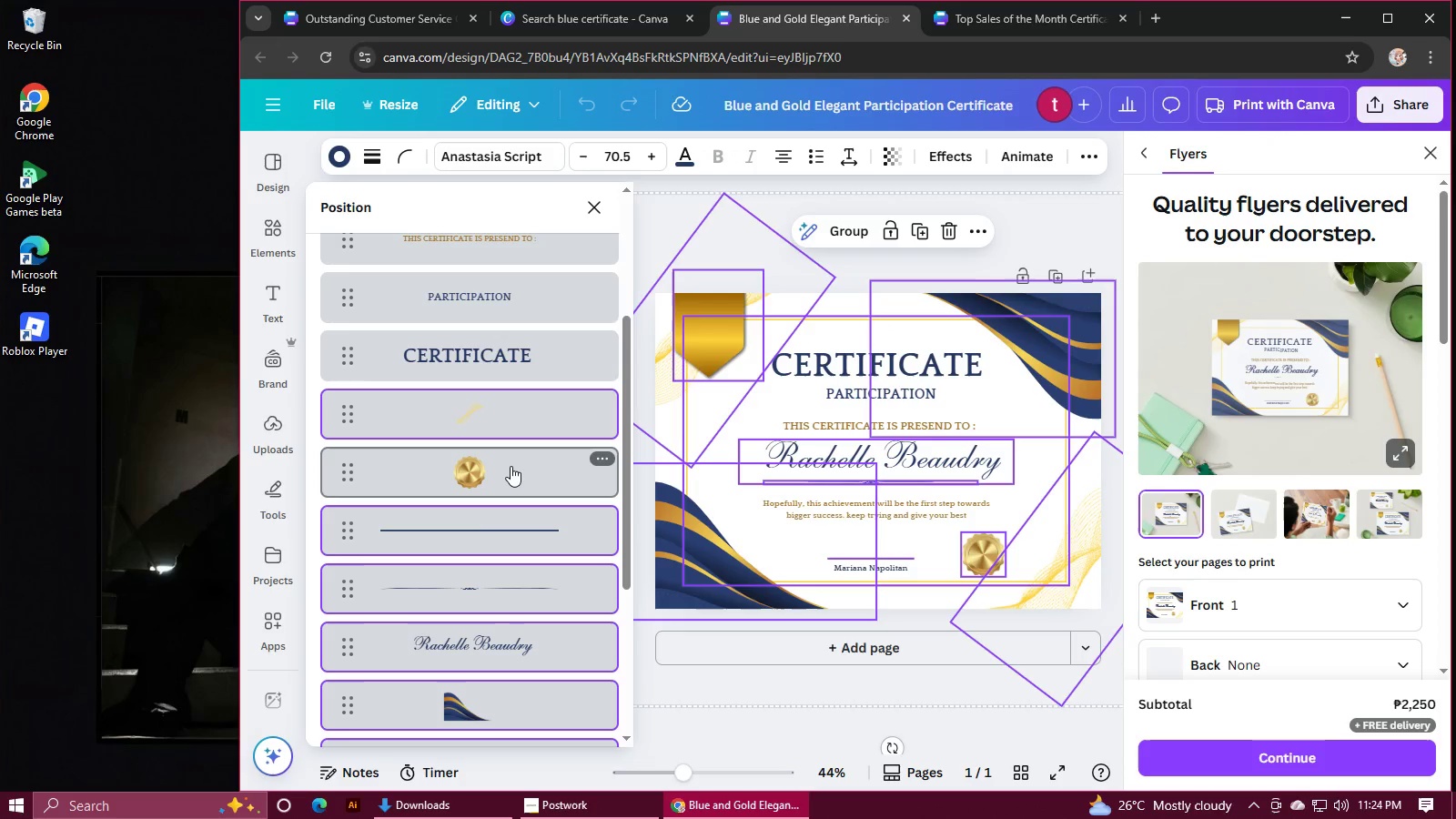 
scroll: coordinate [512, 466], scroll_direction: up, amount: 1.0
 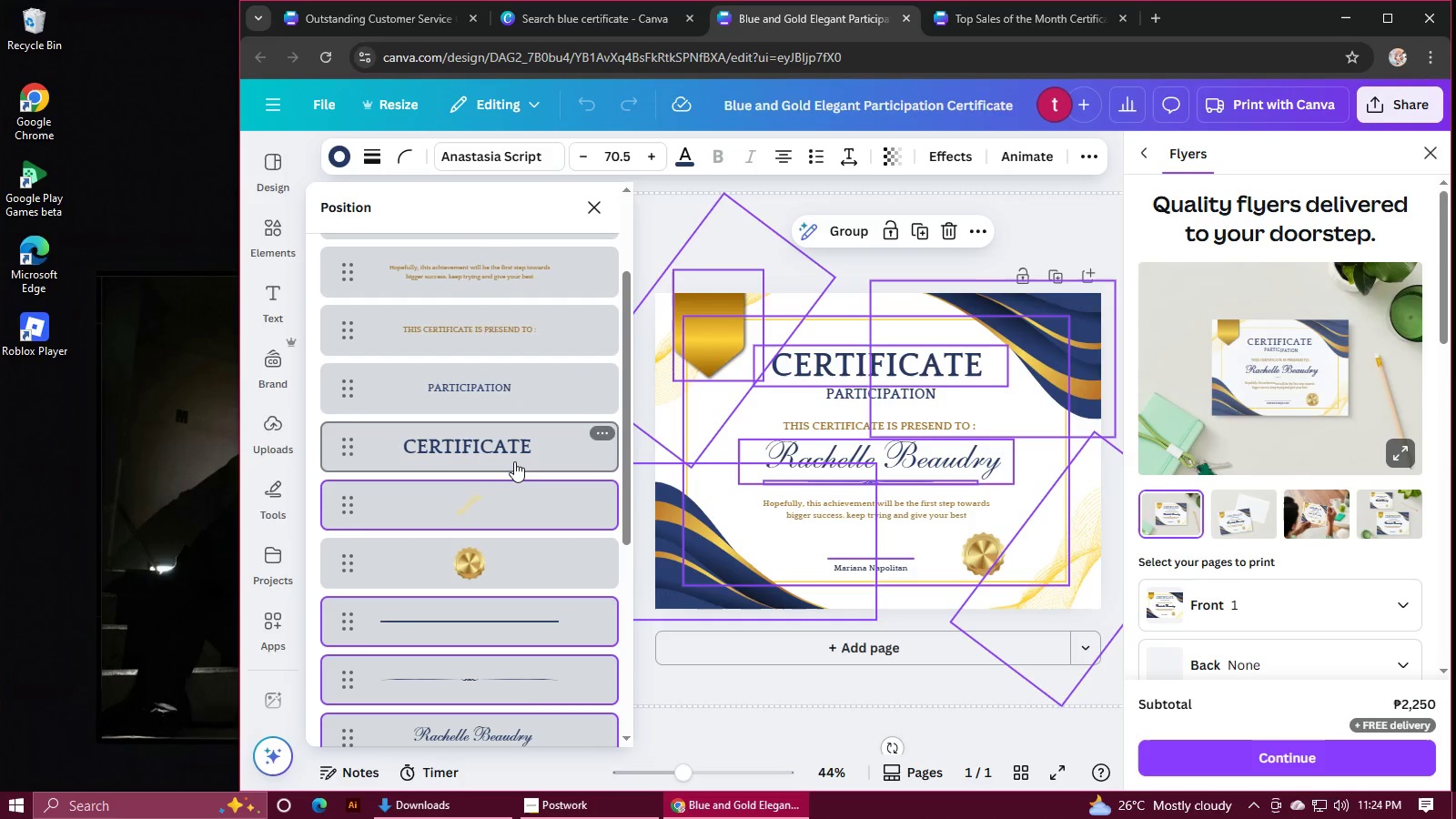 
hold_key(key=ControlLeft, duration=1.4)
left_click([514, 460])
 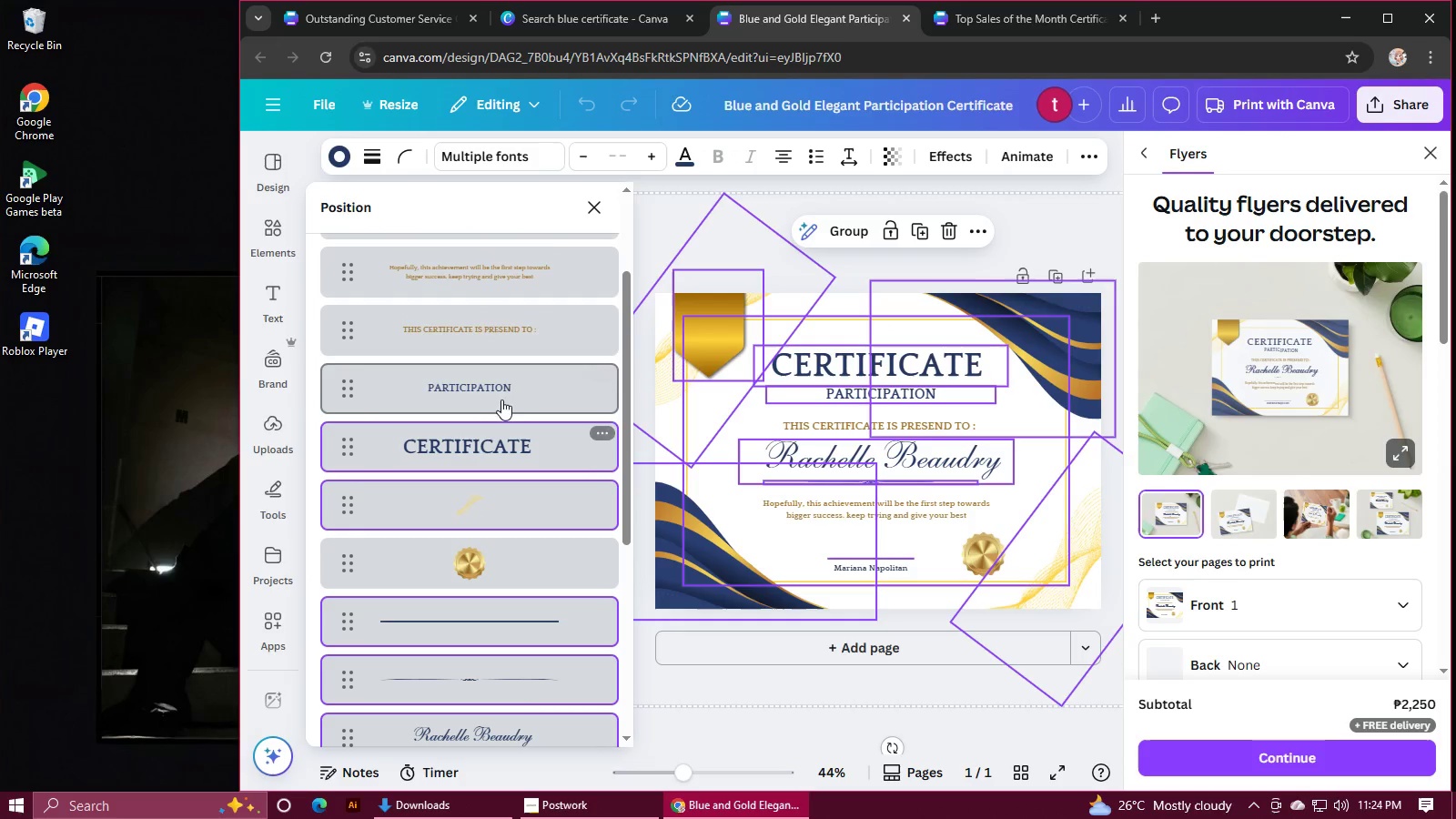 
left_click([498, 389])
 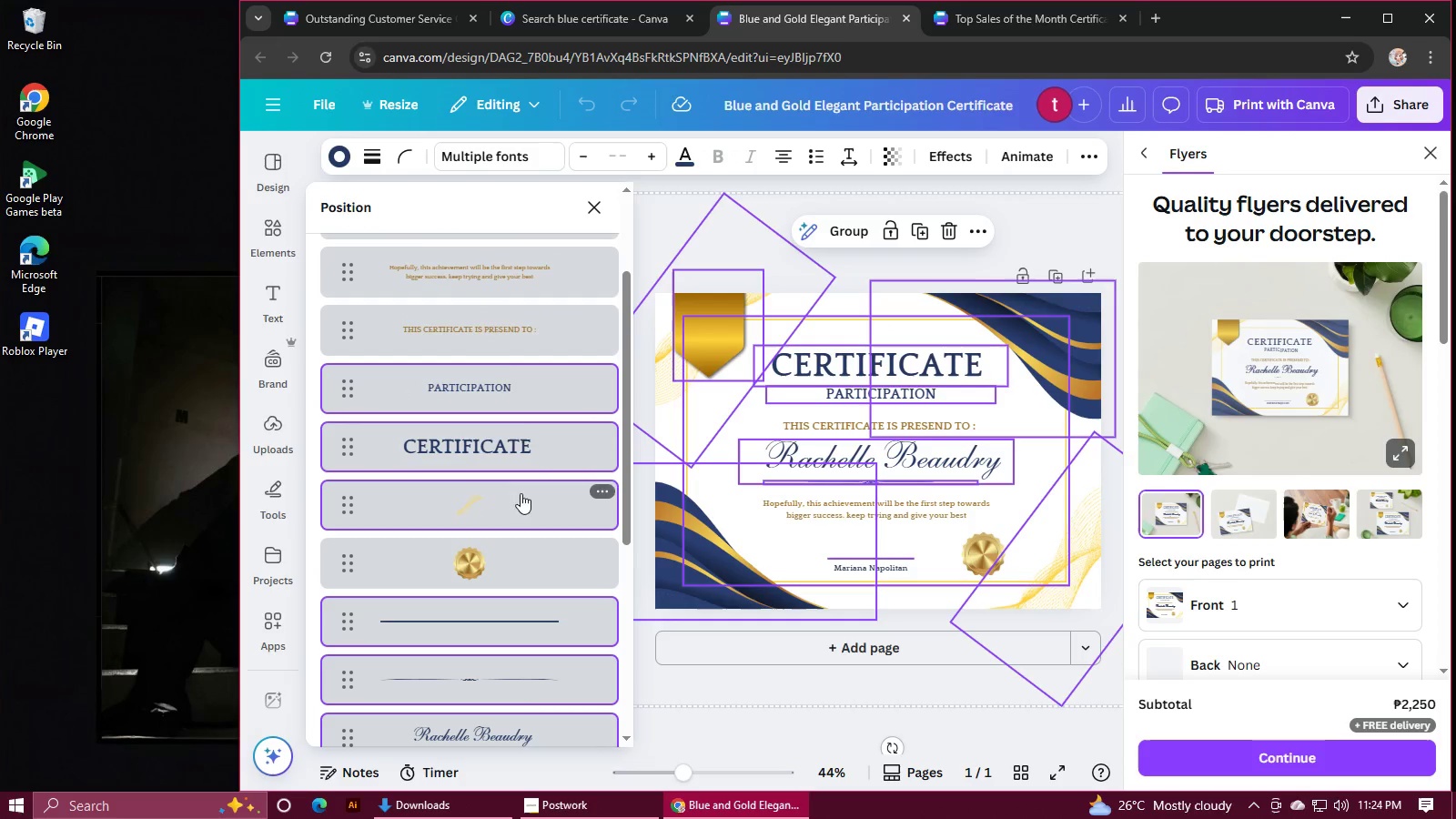 
hold_key(key=ControlLeft, duration=0.51)
left_click([493, 335])
 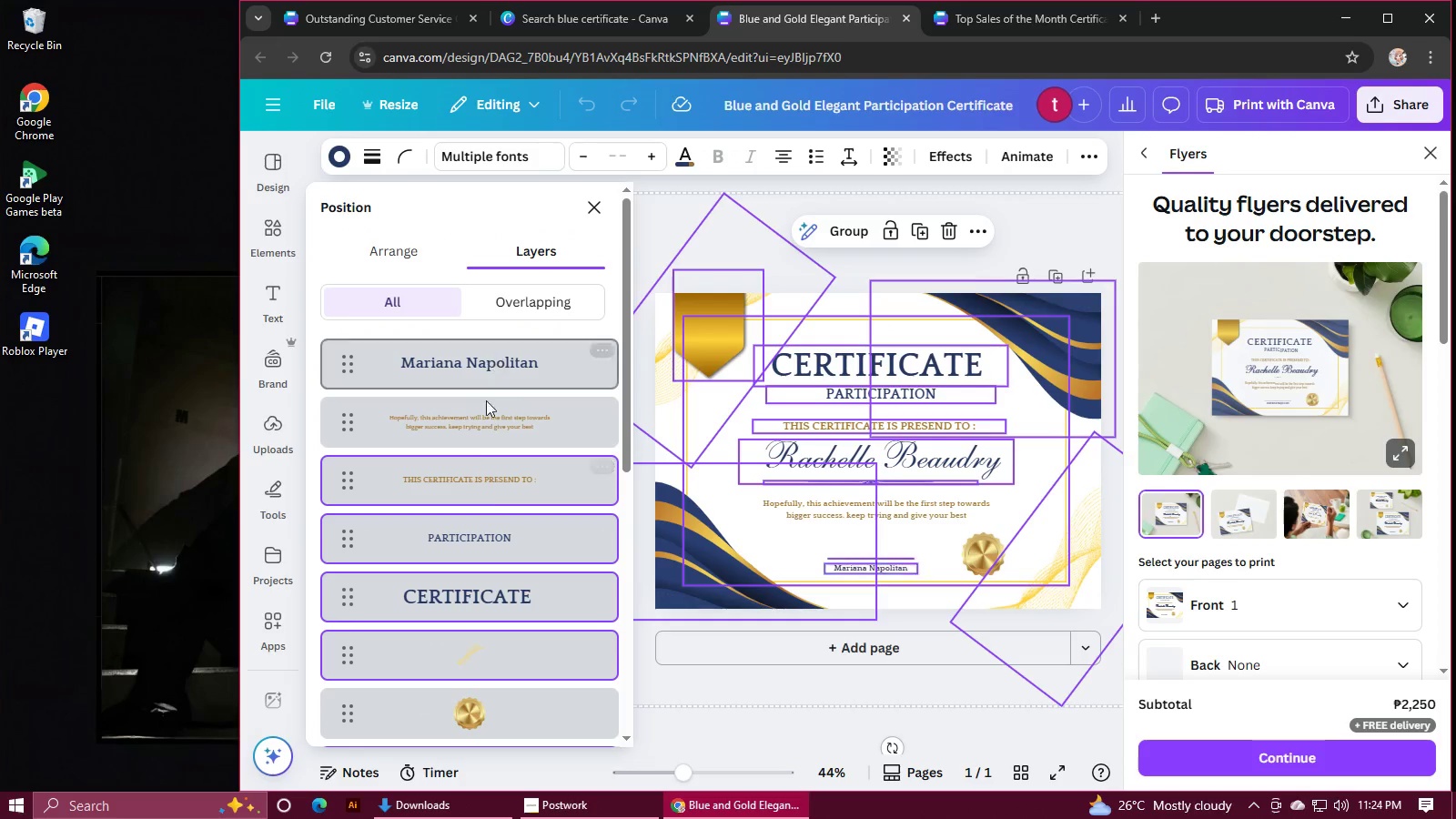 
hold_key(key=ControlLeft, duration=1.18)
left_click([514, 434])
 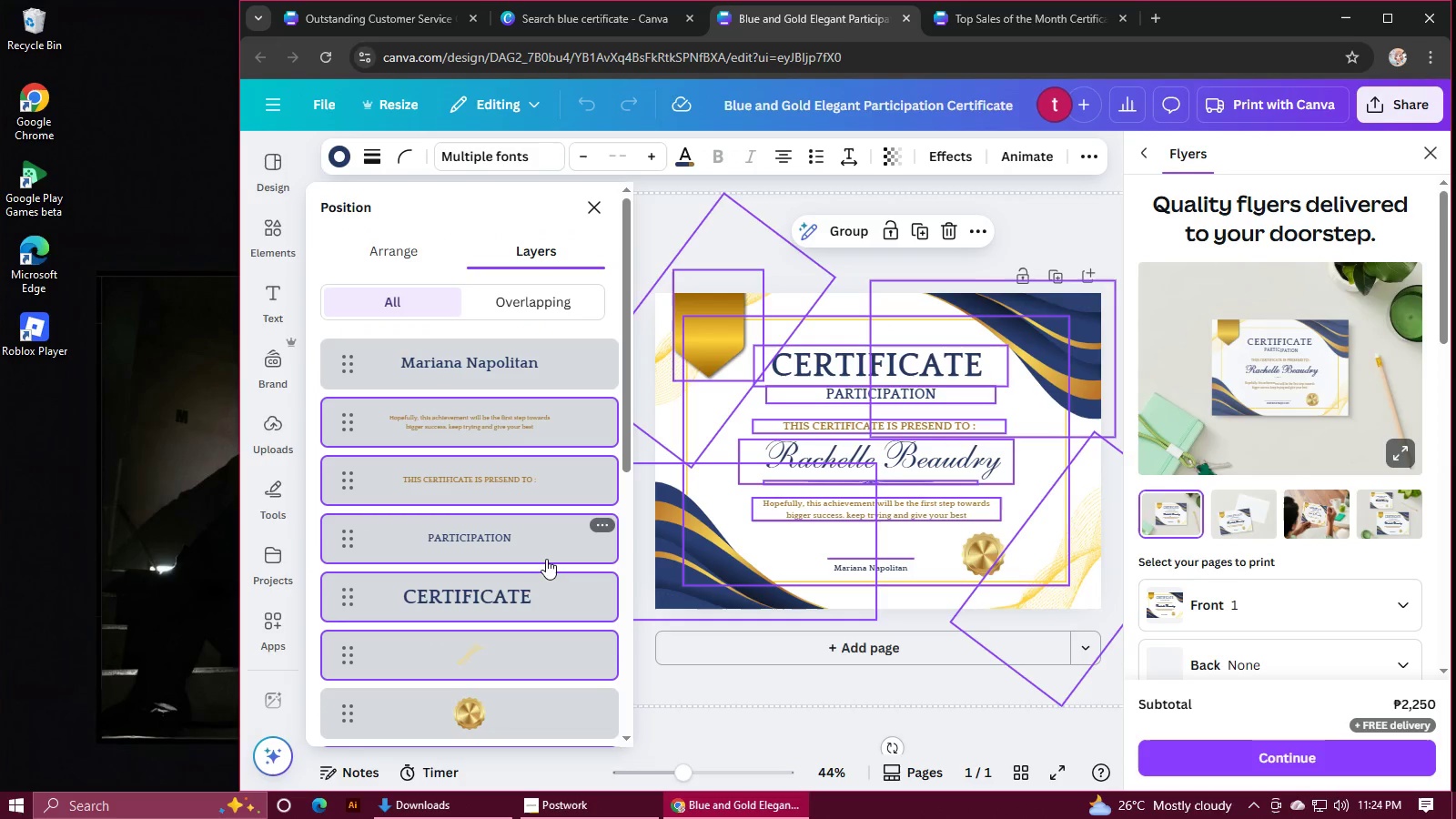 
key(Control+C)
 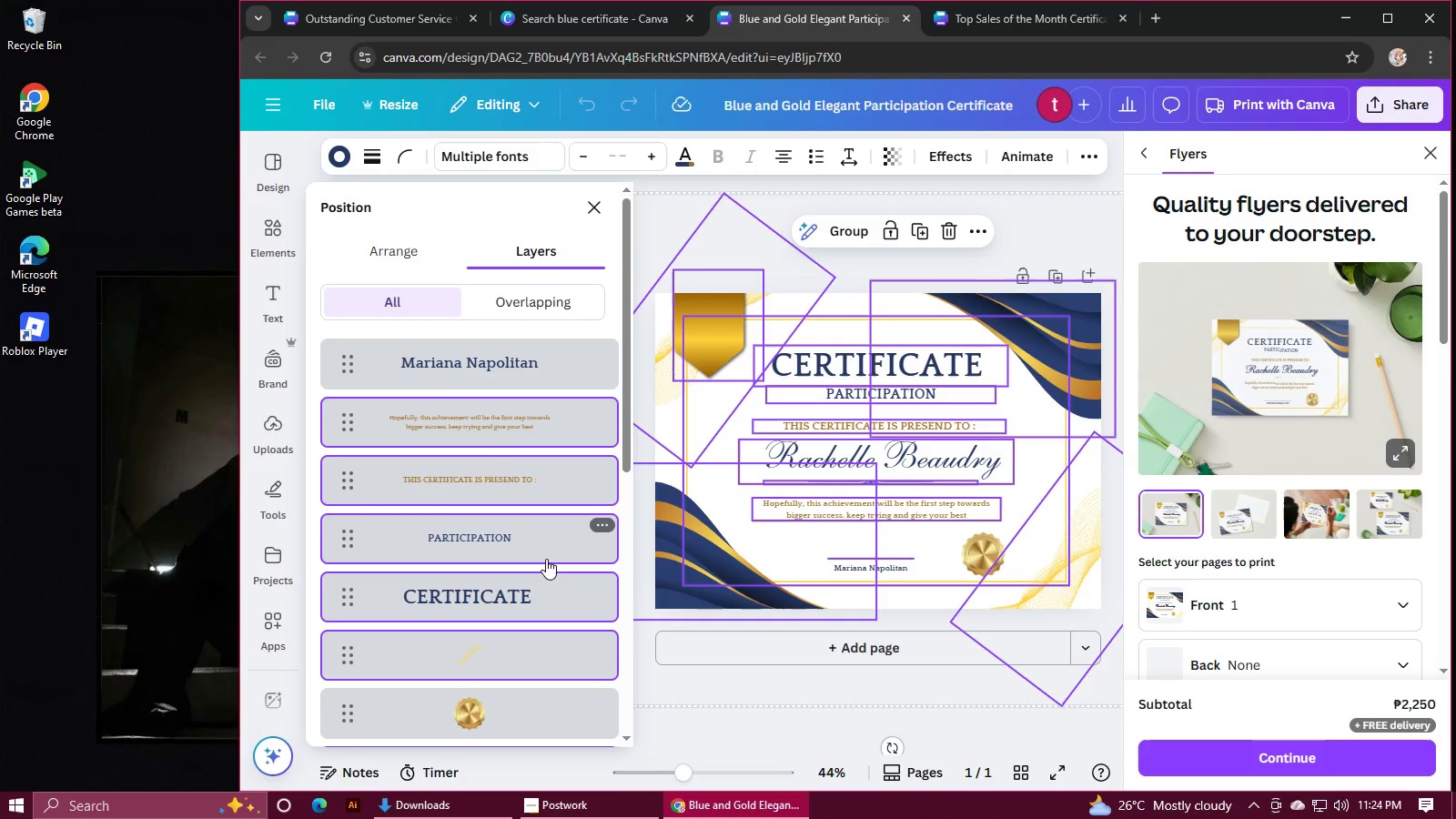 
key(Control+C)
 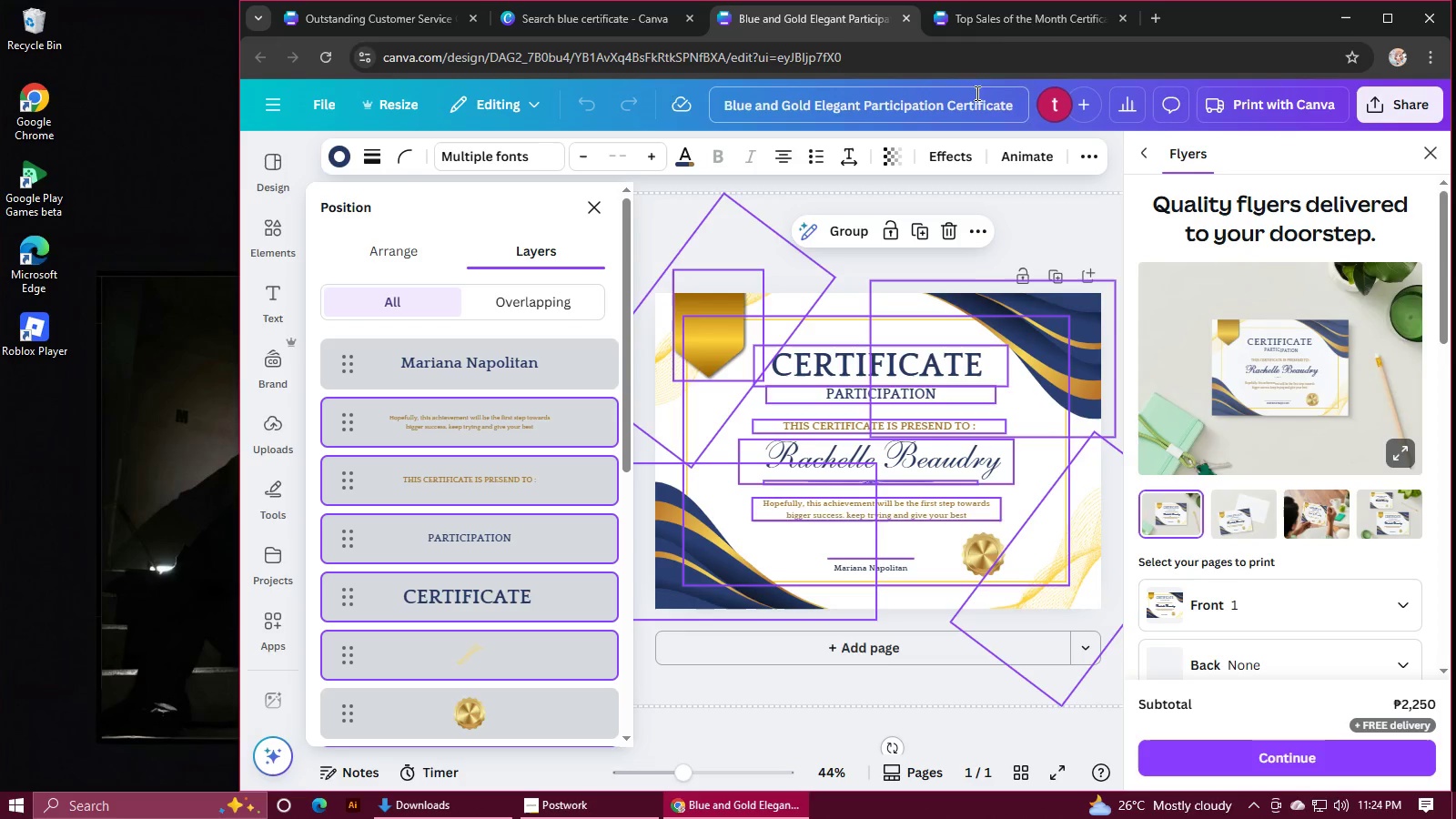 
left_click([995, 16])
 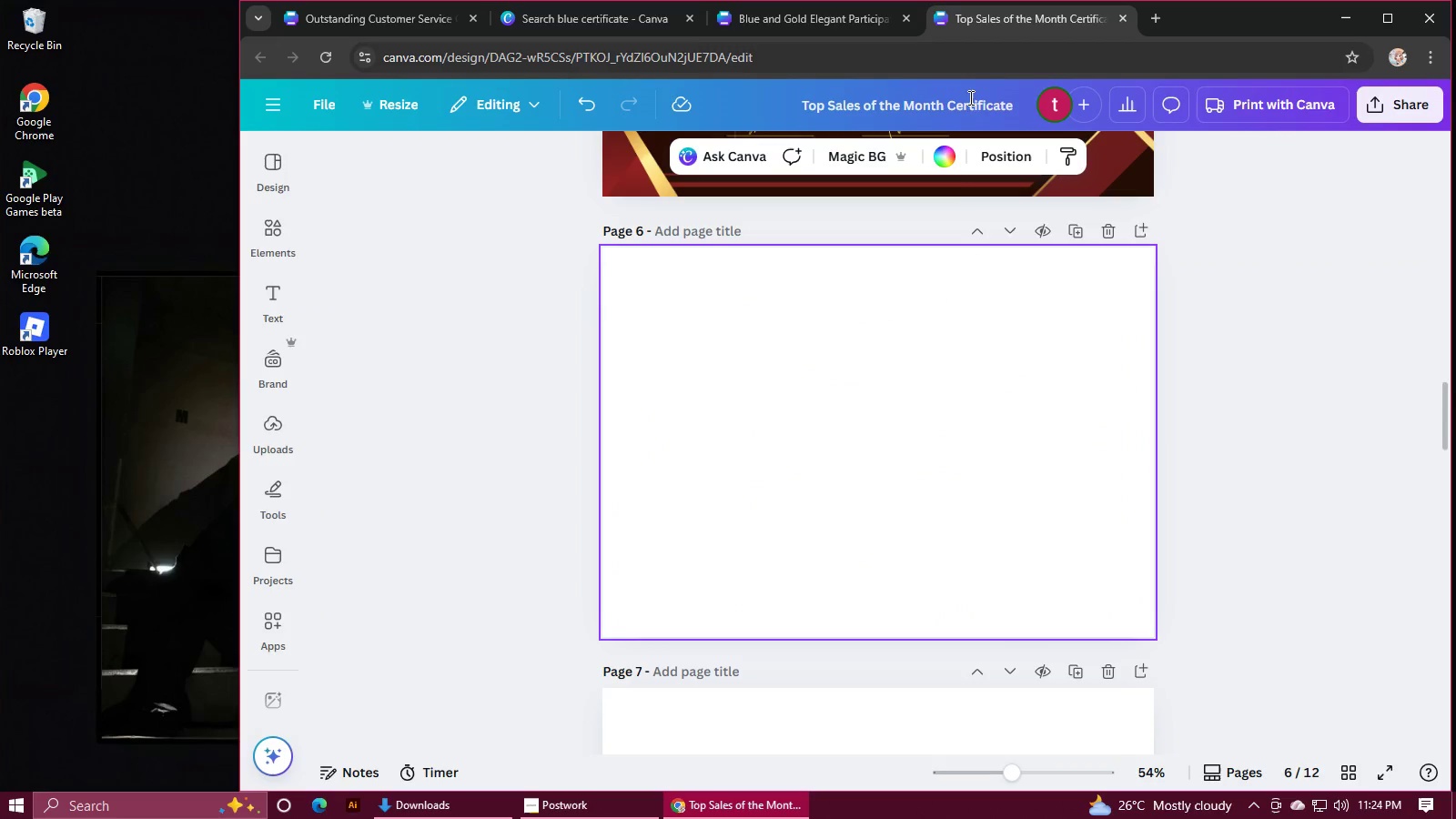 
left_click([895, 289])
 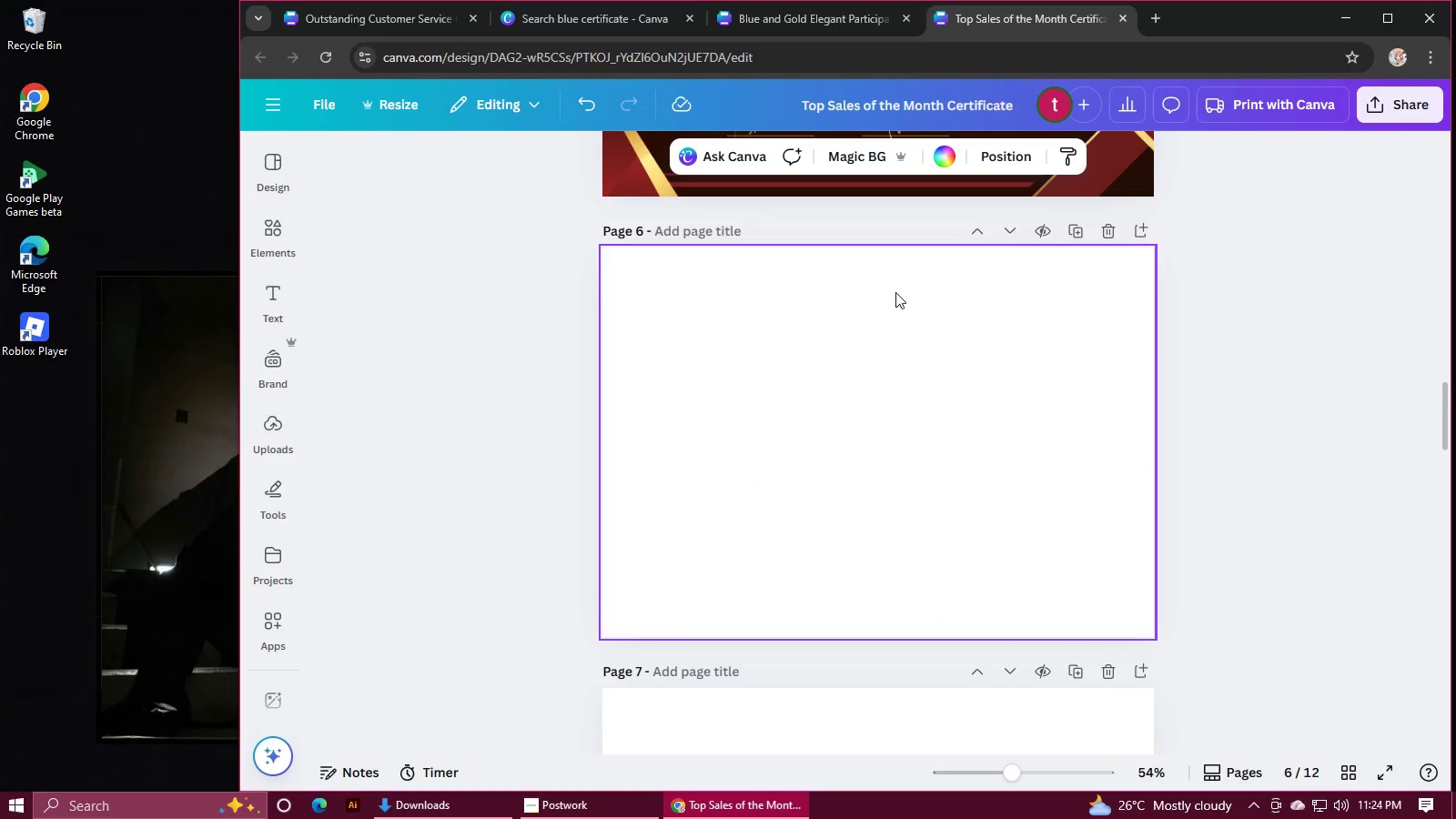 
key(Control+V)
 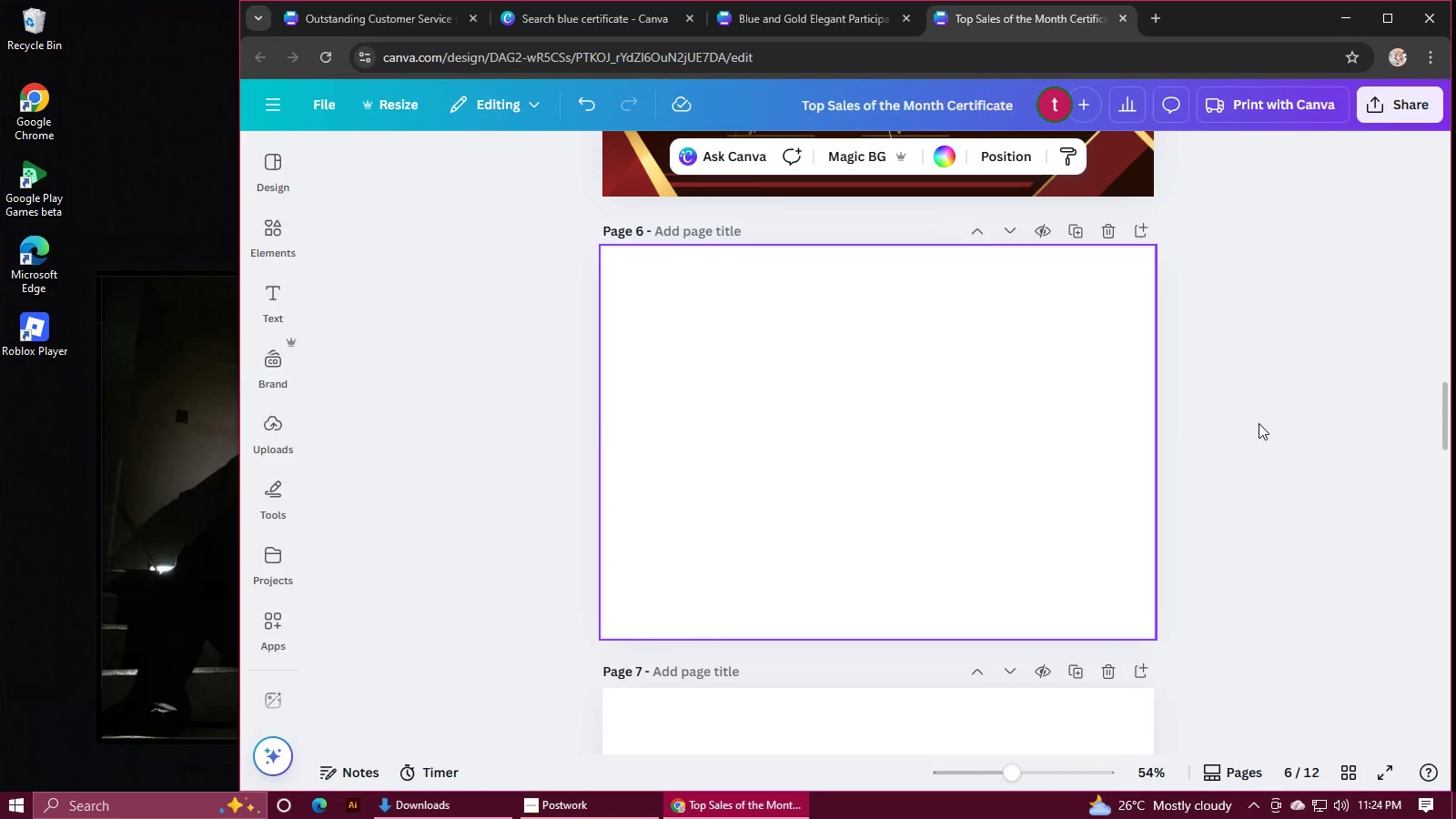 
left_click([1259, 423])
 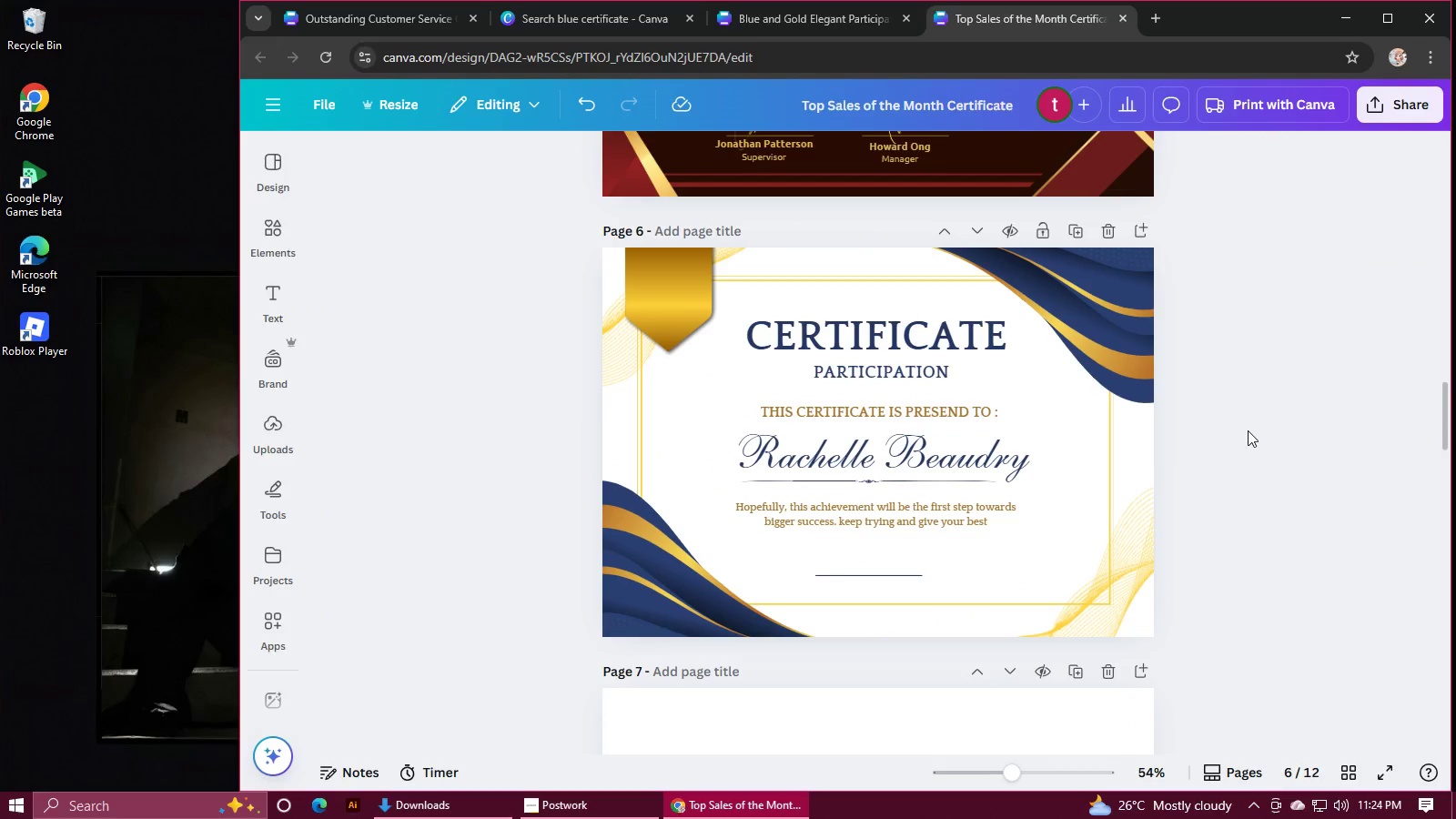 
left_click([932, 344])
 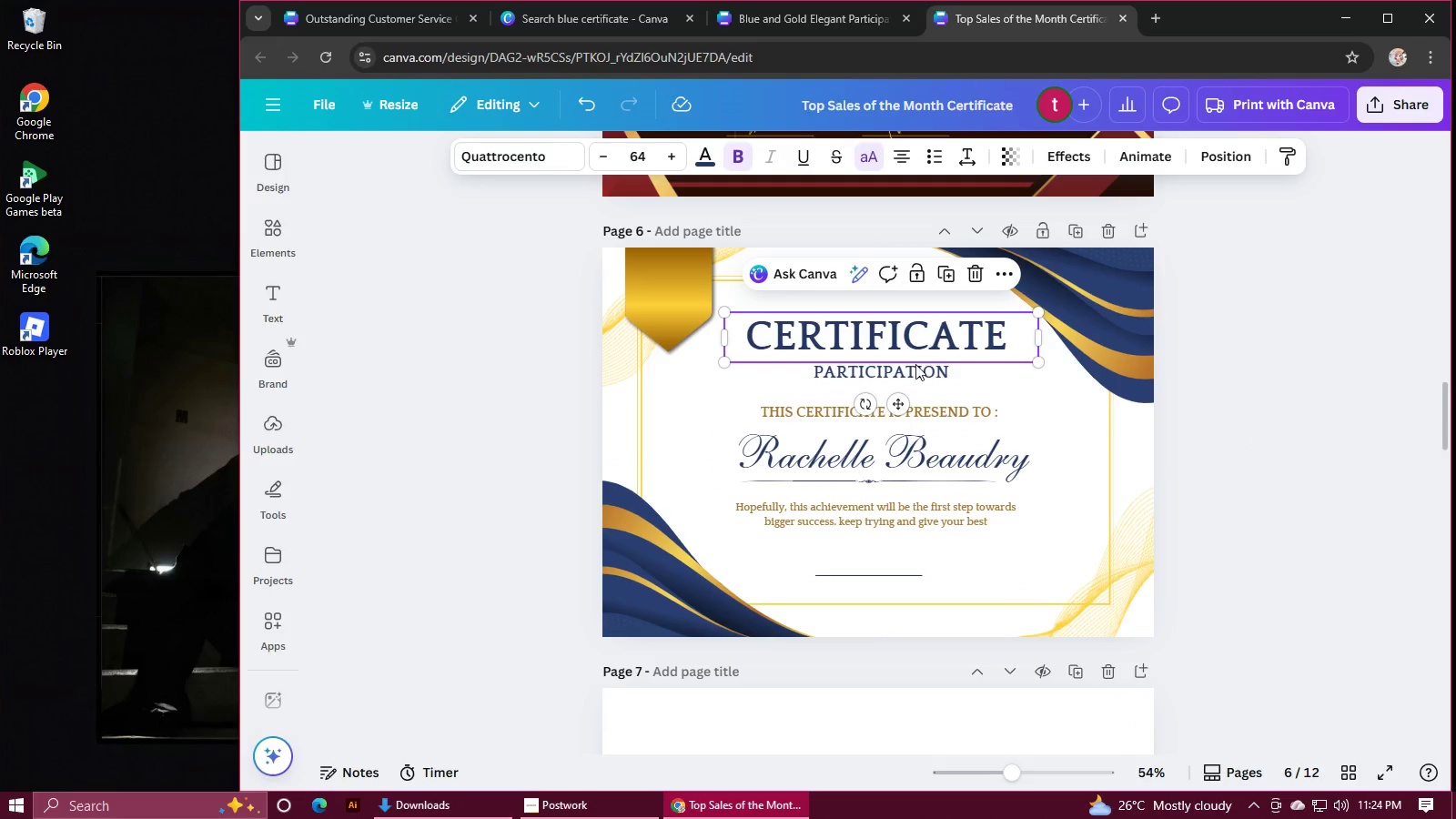 
hold_key(key=ShiftLeft, duration=0.66)
 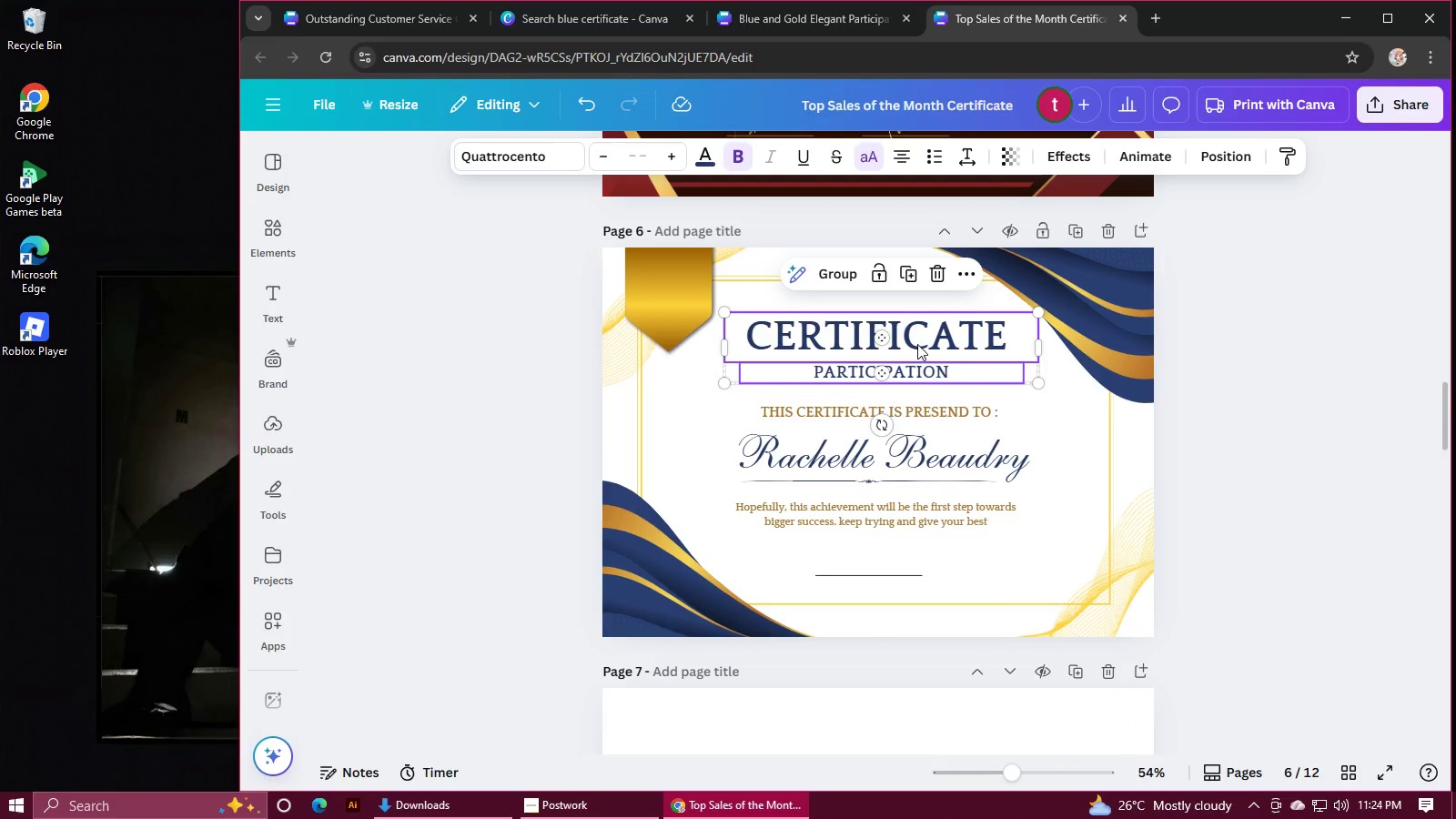 
left_click_drag(start_coordinate=[917, 344], to_coordinate=[919, 326])
 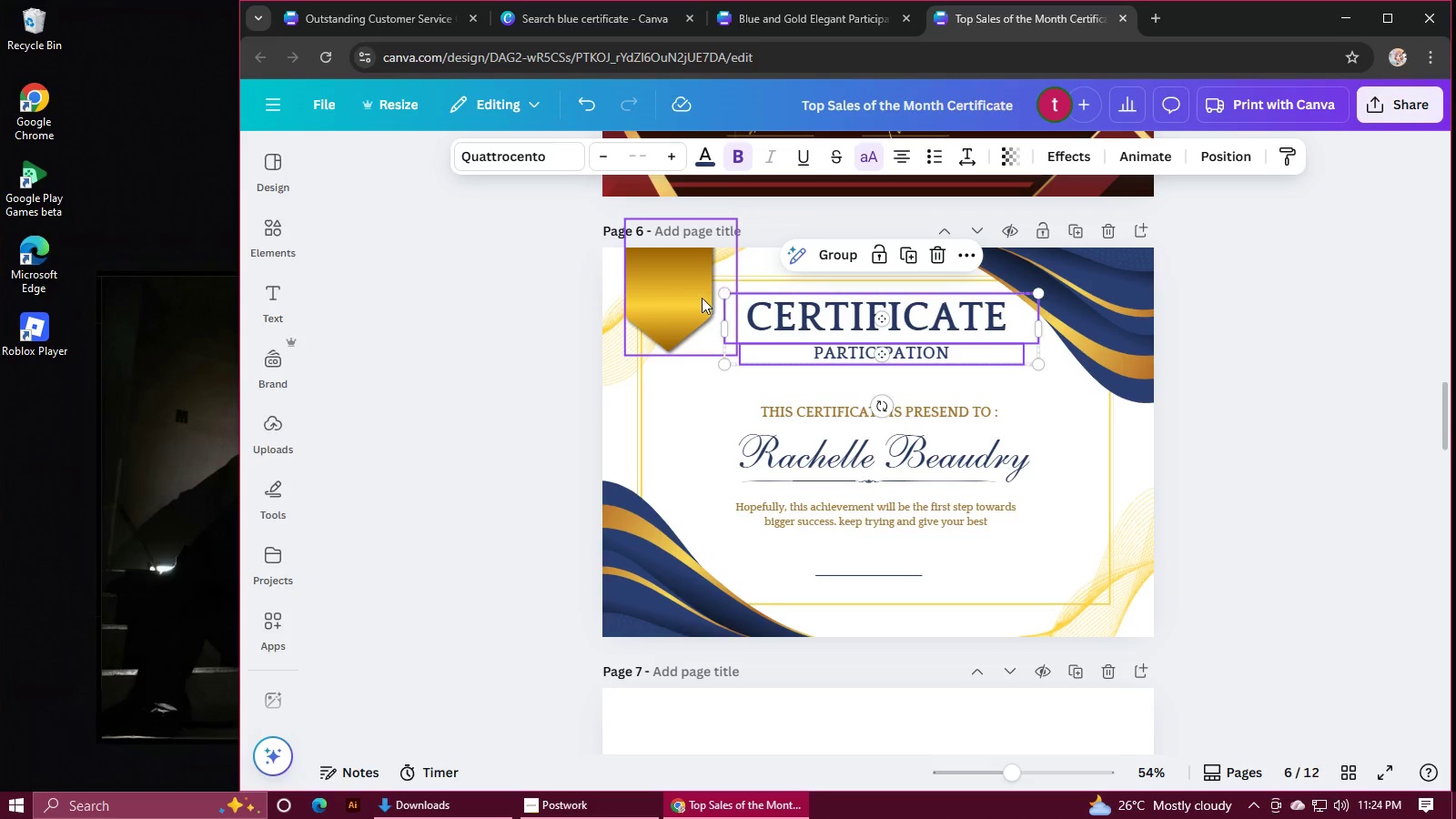 
left_click([678, 298])
 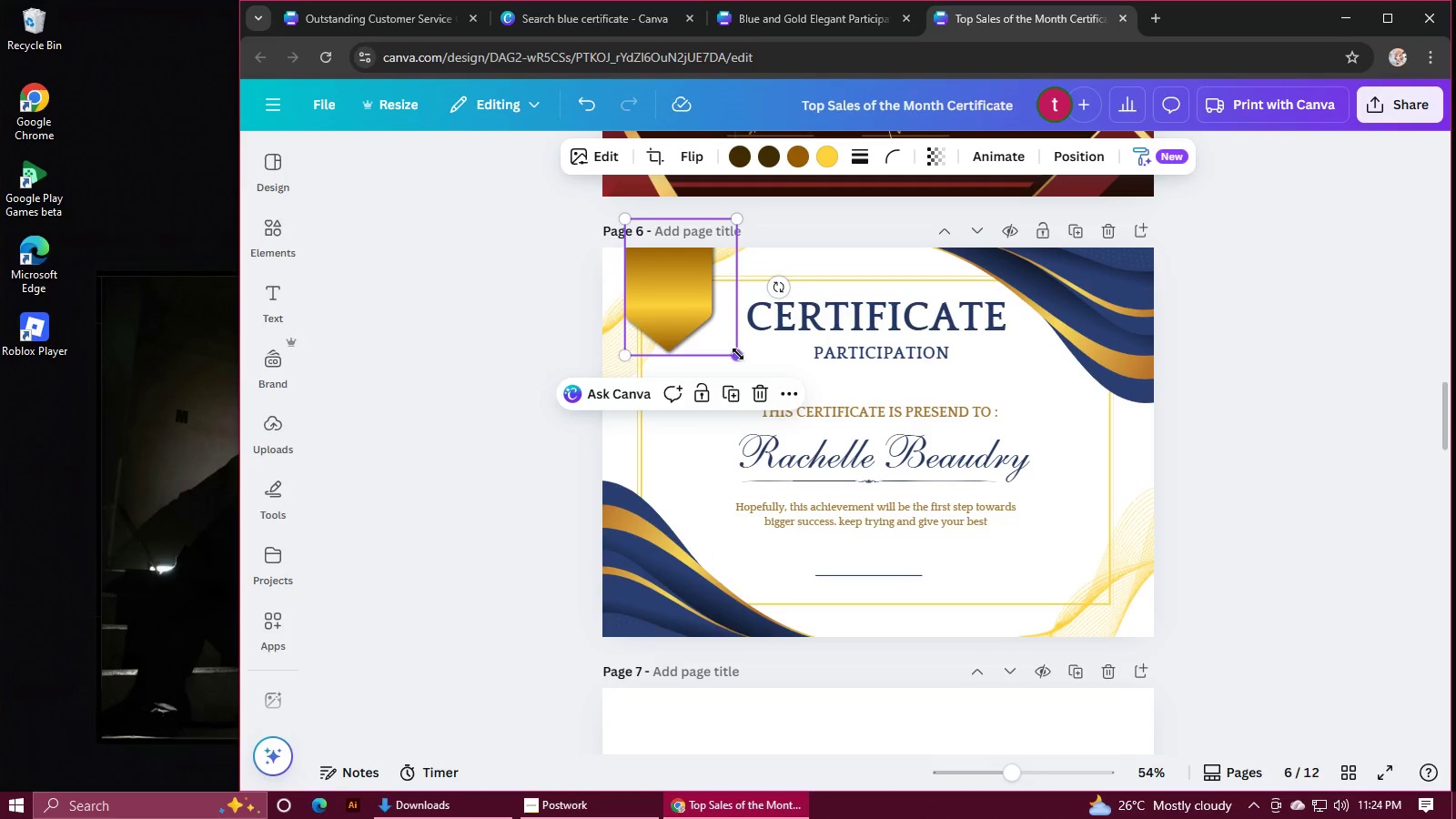 
left_click_drag(start_coordinate=[738, 354], to_coordinate=[755, 416])
 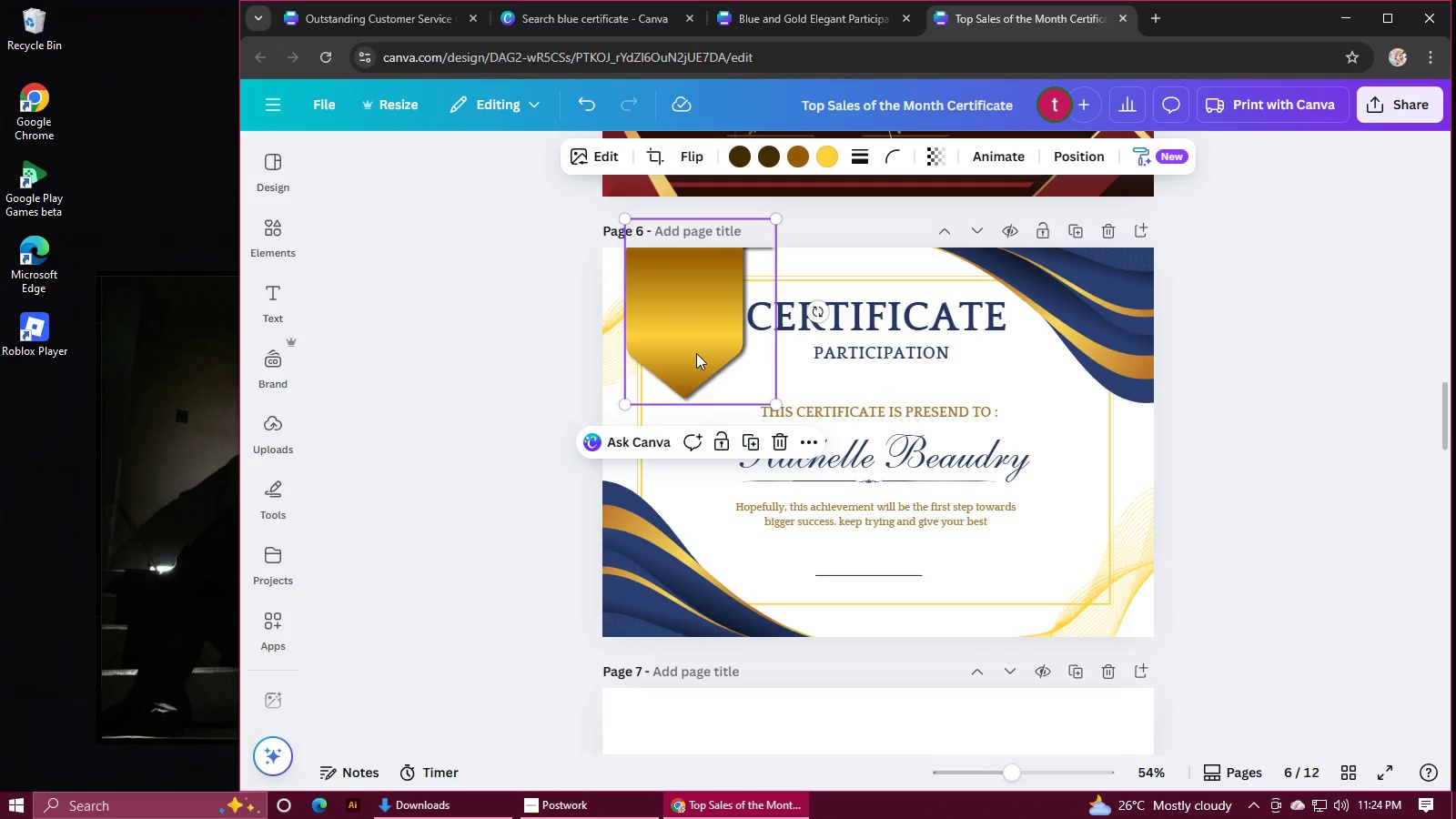 
left_click_drag(start_coordinate=[696, 353], to_coordinate=[689, 348])
 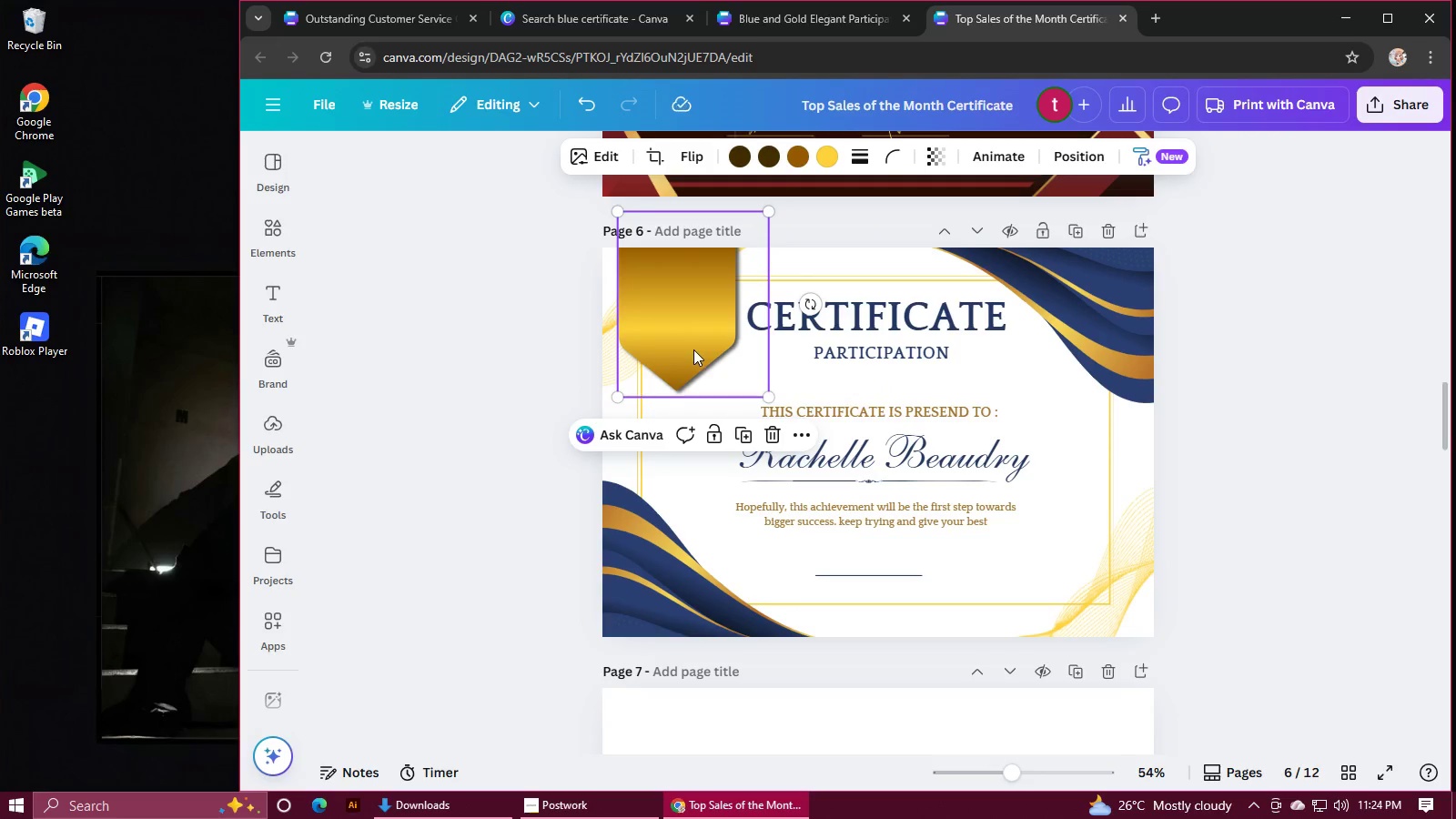 
key(Control+Z)
 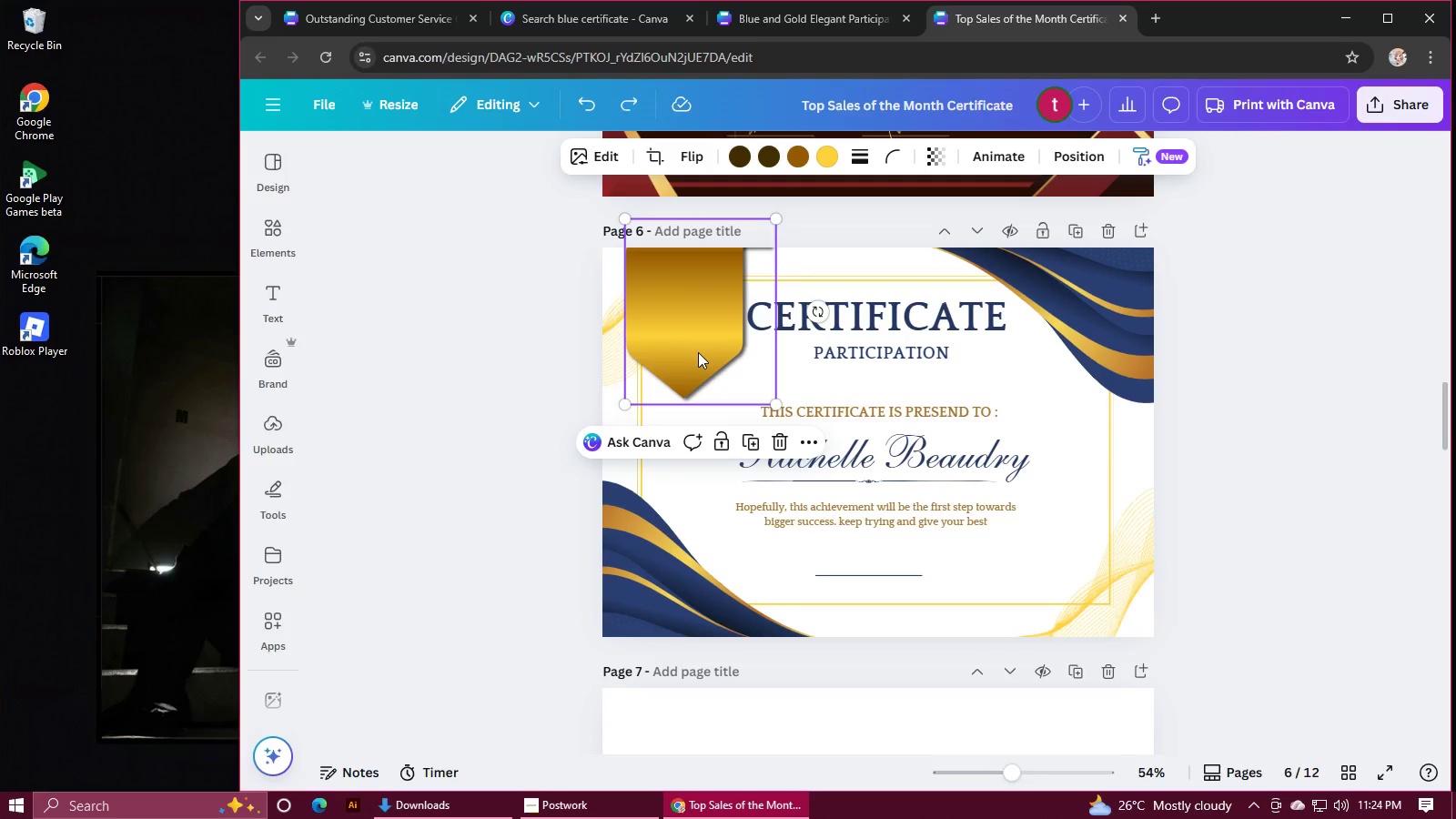 
key(Control+Z)
 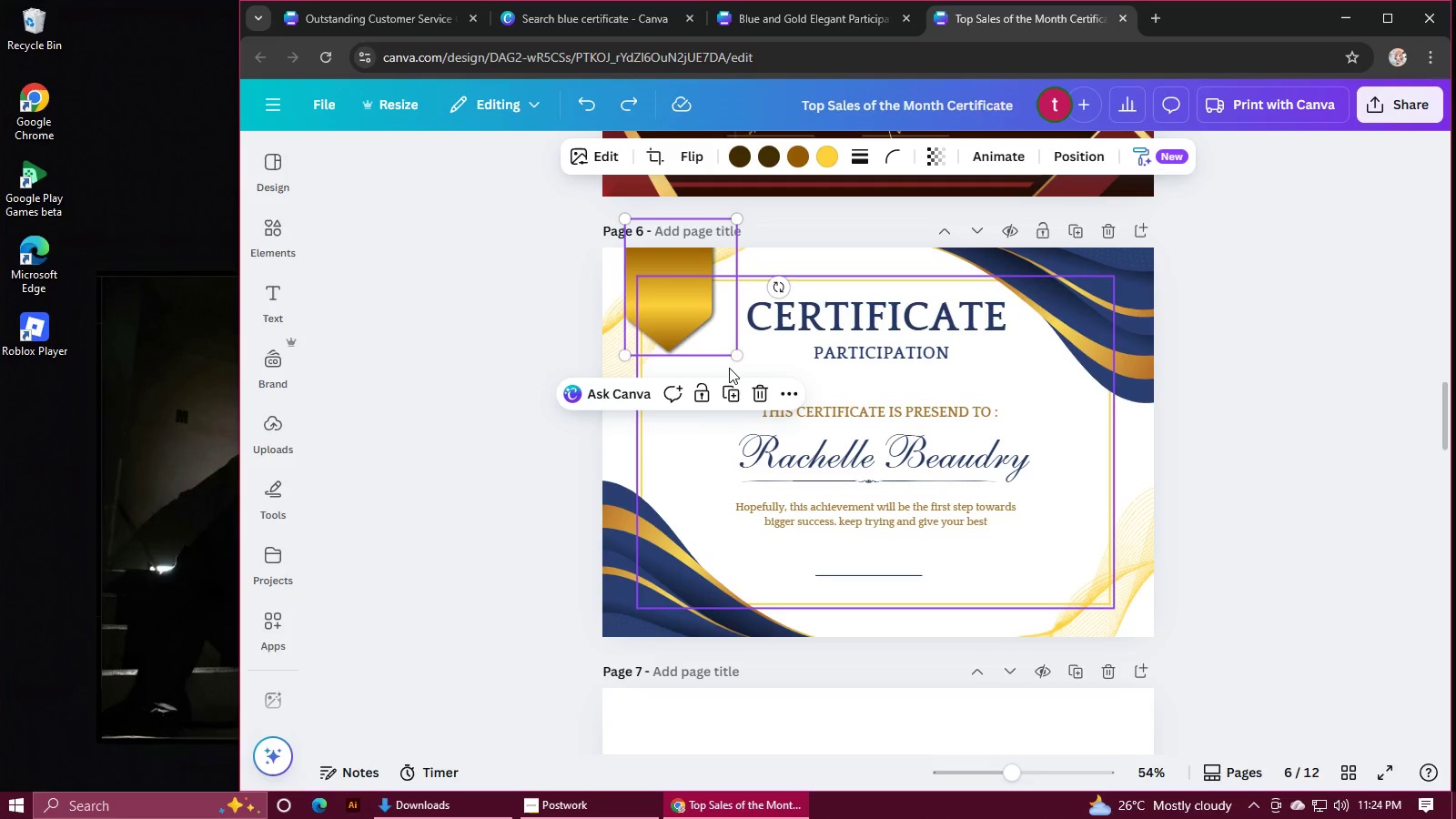 
left_click_drag(start_coordinate=[732, 351], to_coordinate=[754, 391])
 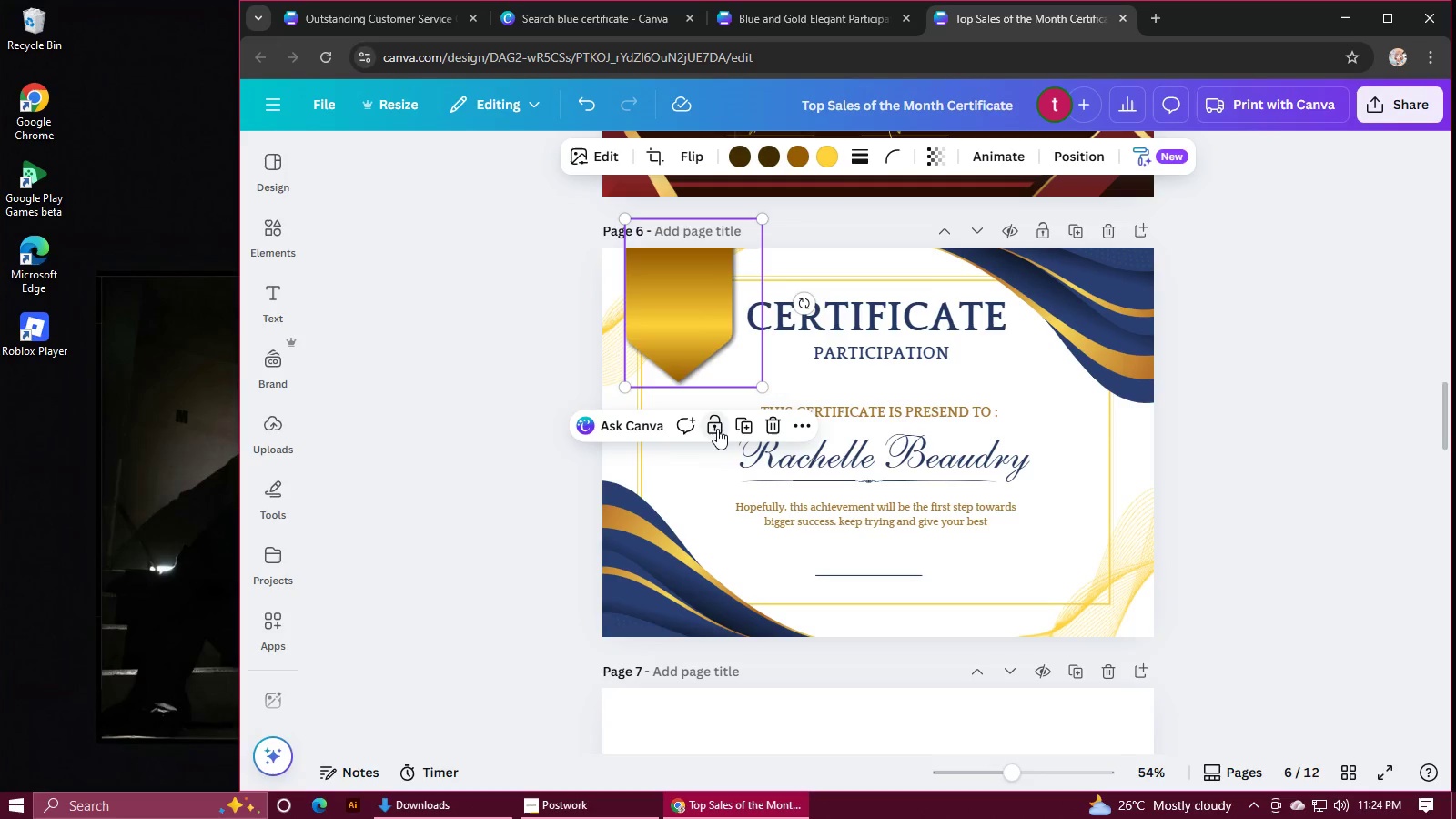 
left_click([739, 426])
 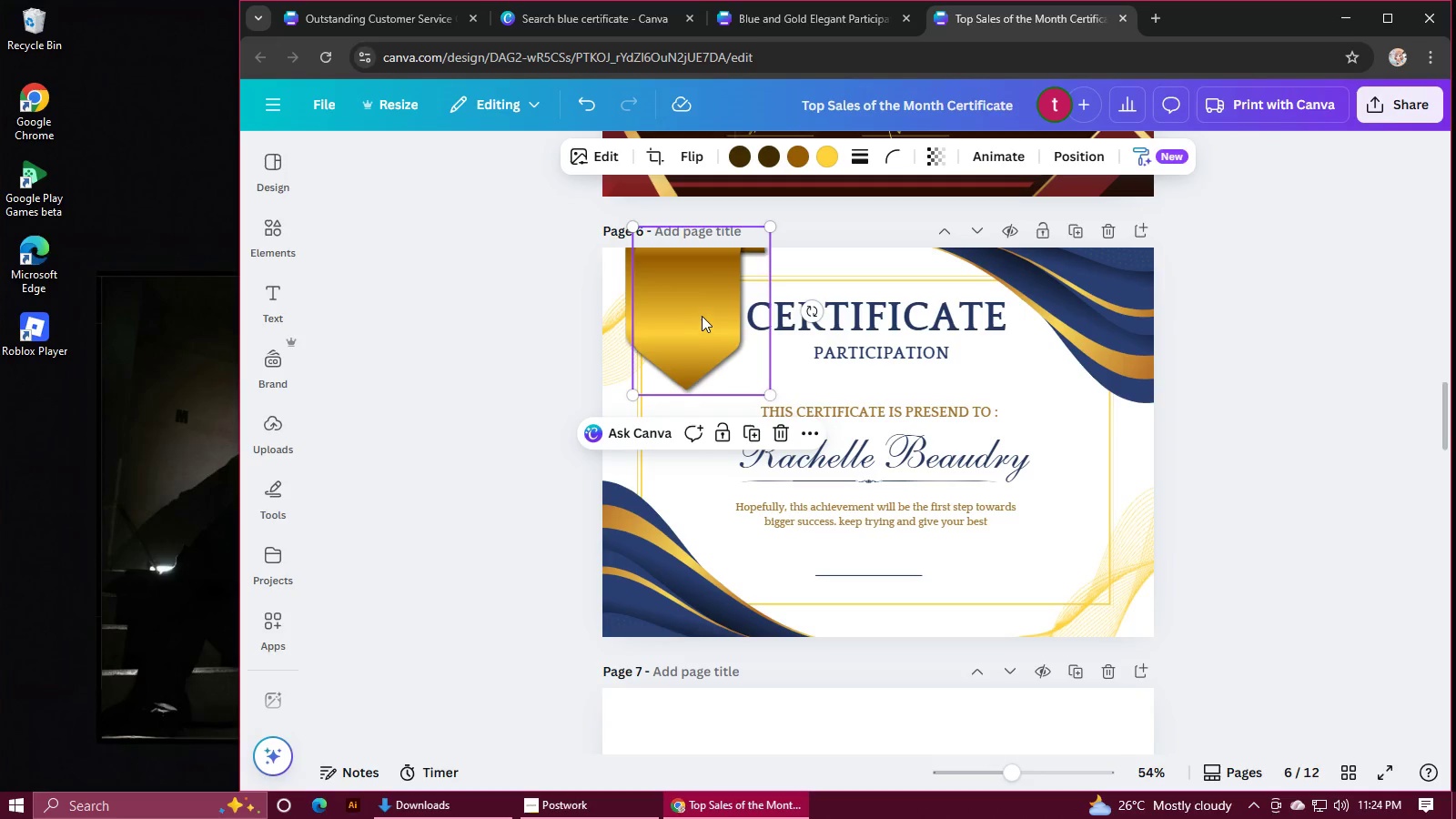 
left_click_drag(start_coordinate=[703, 318], to_coordinate=[695, 365])
 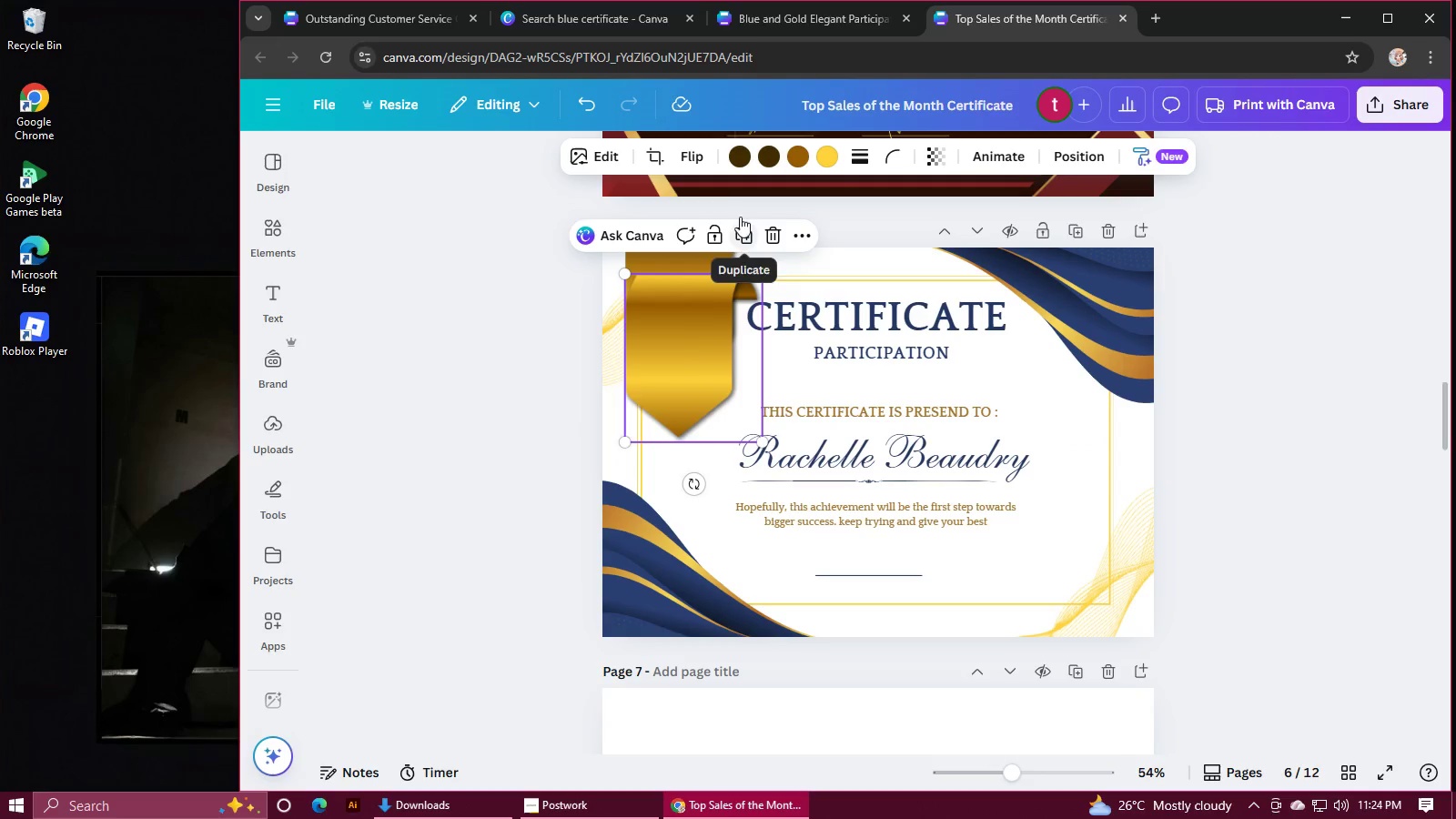 
left_click([649, 161])
 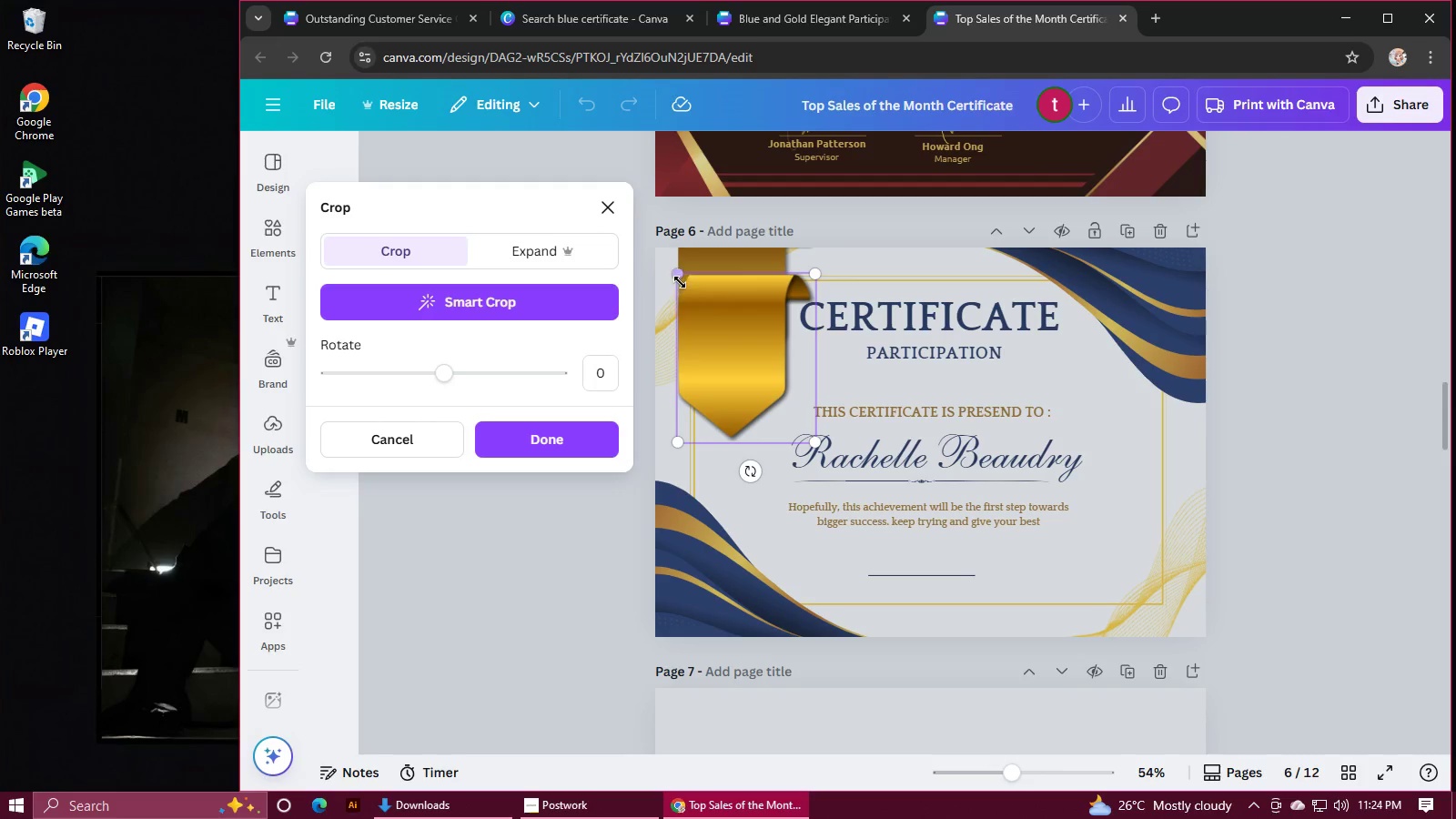 
left_click_drag(start_coordinate=[680, 275], to_coordinate=[675, 312])
 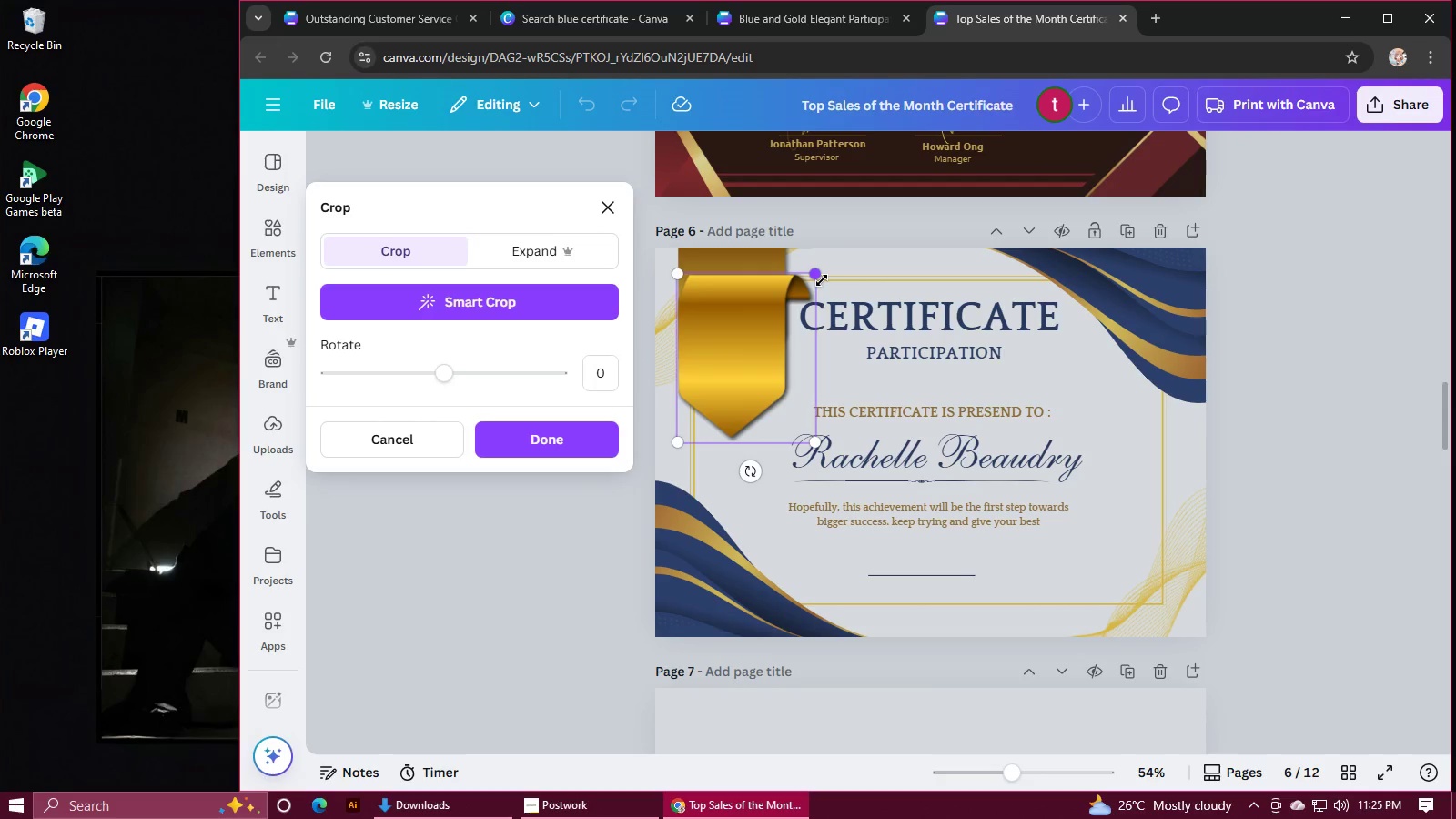 
left_click_drag(start_coordinate=[823, 272], to_coordinate=[807, 293])
 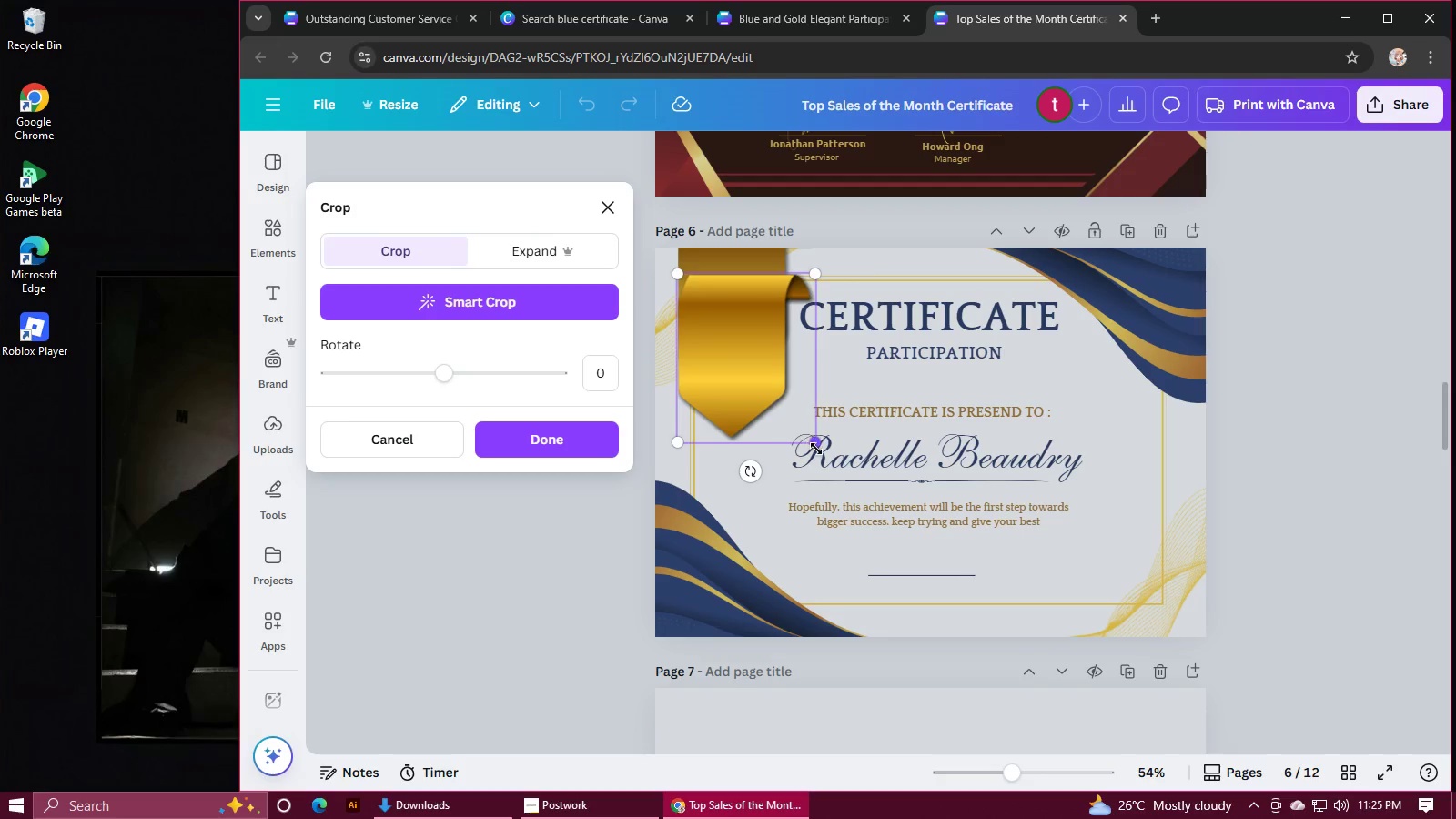 
left_click_drag(start_coordinate=[816, 449], to_coordinate=[784, 461])
 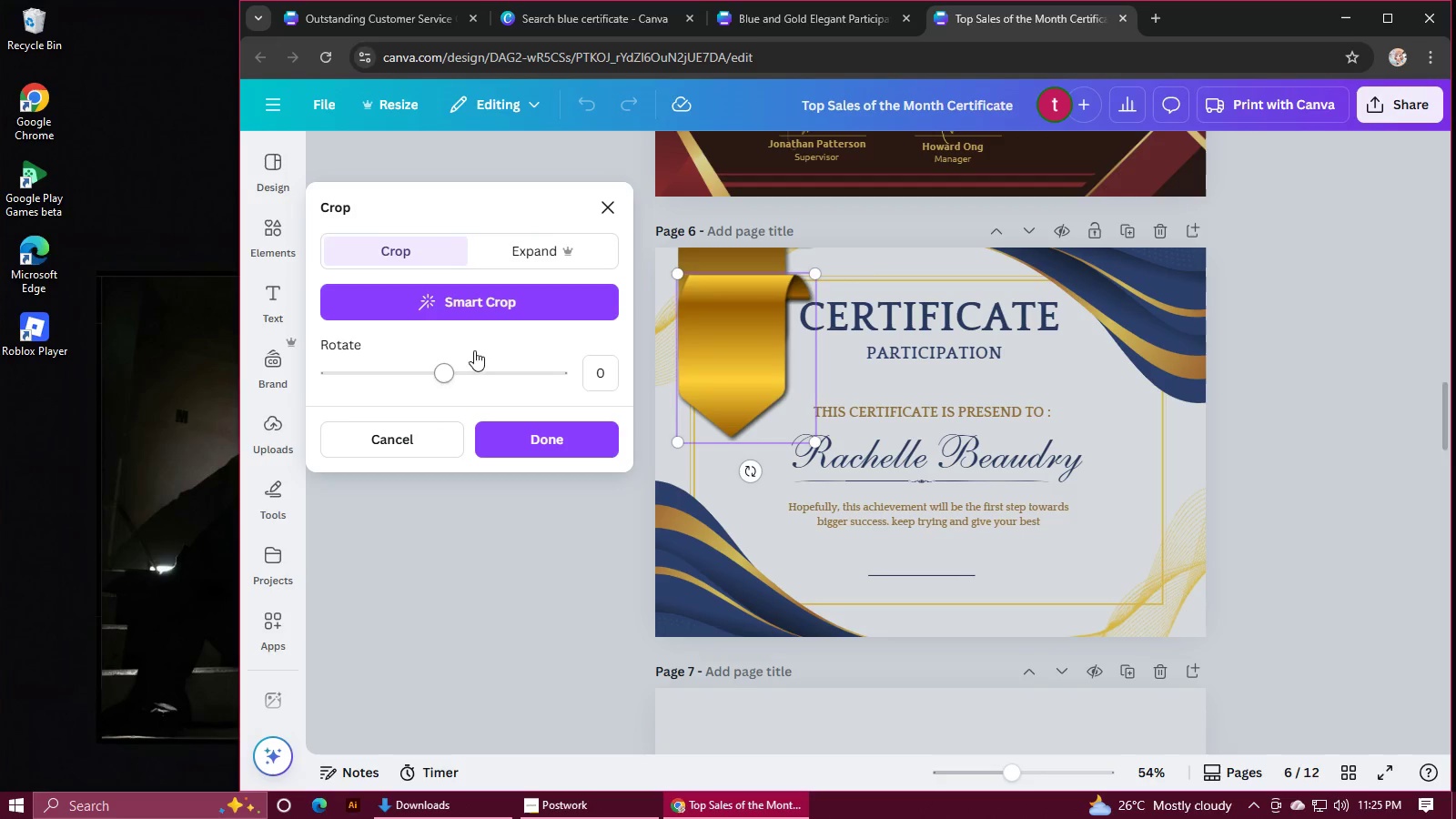 
left_click([612, 207])
 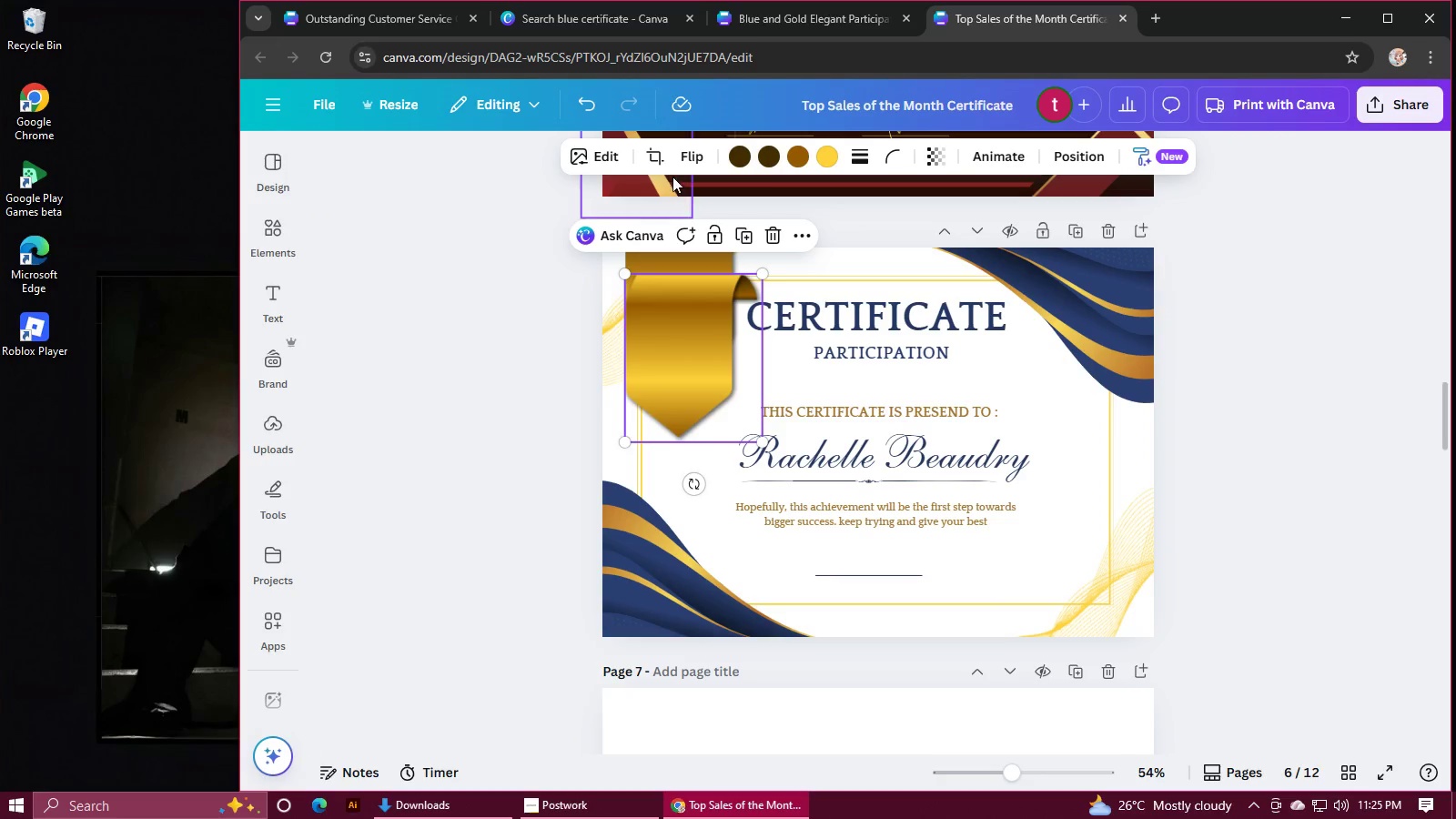 
left_click([661, 165])
 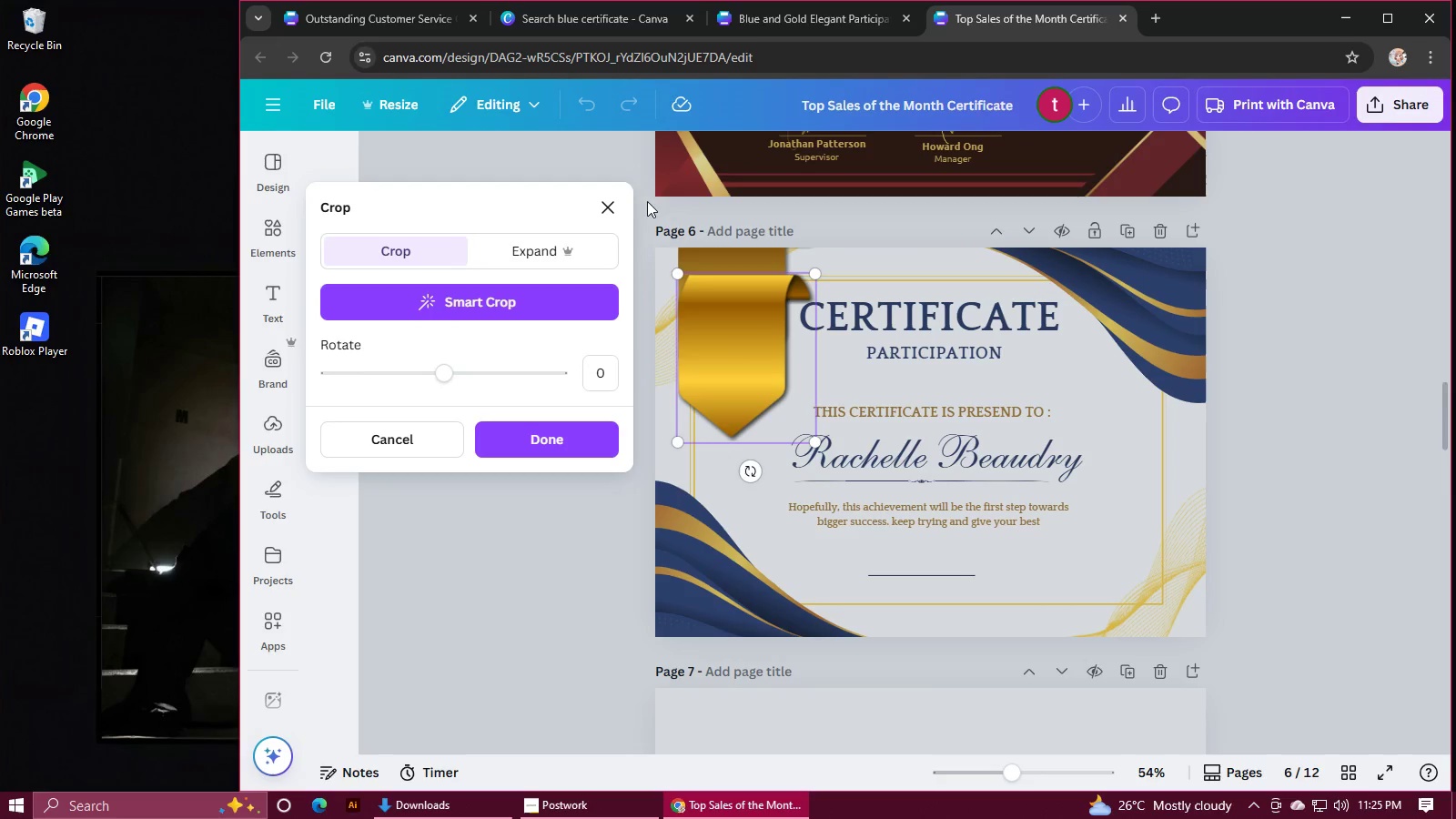 
left_click([611, 210])
 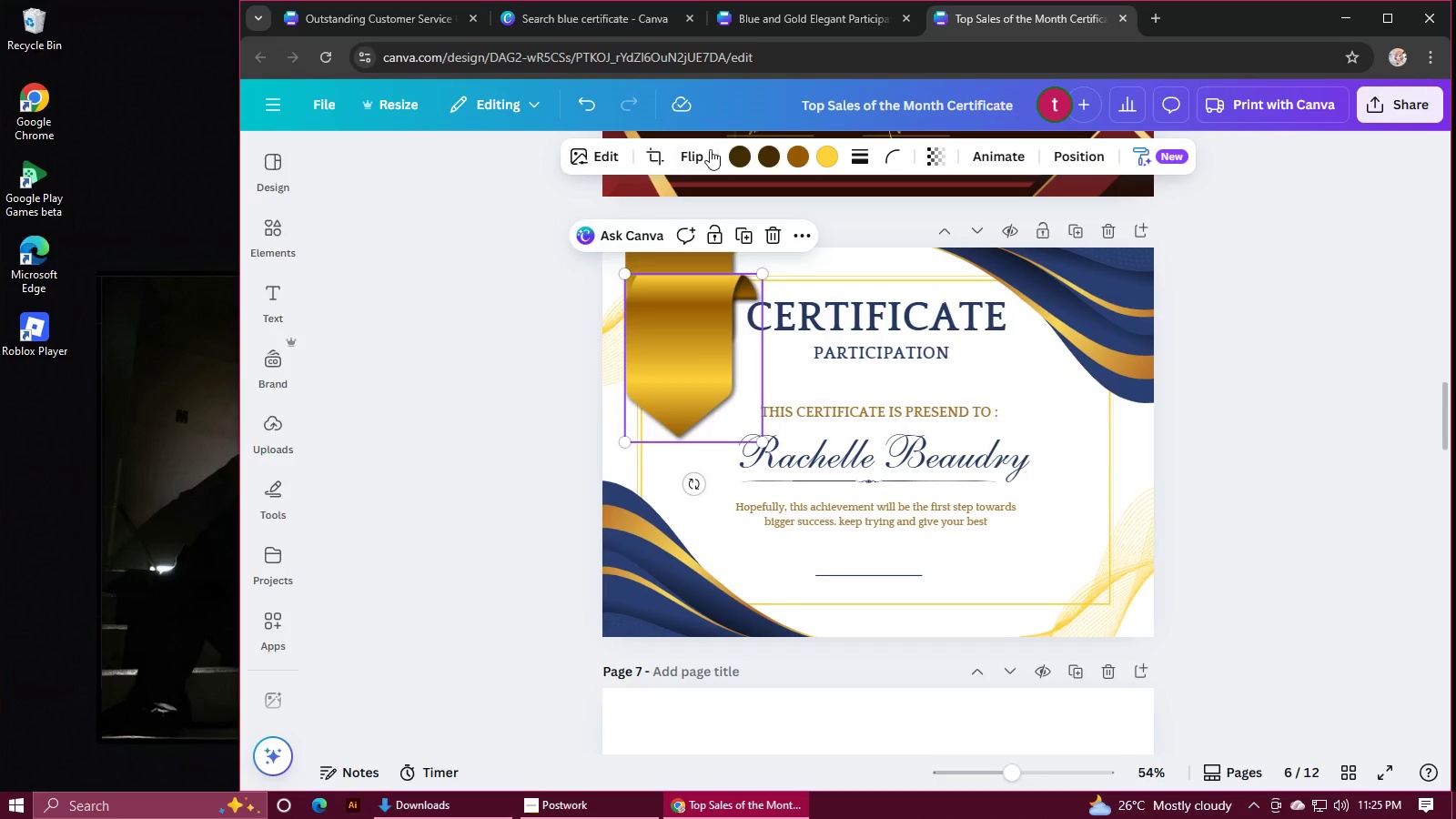 
left_click([694, 158])
 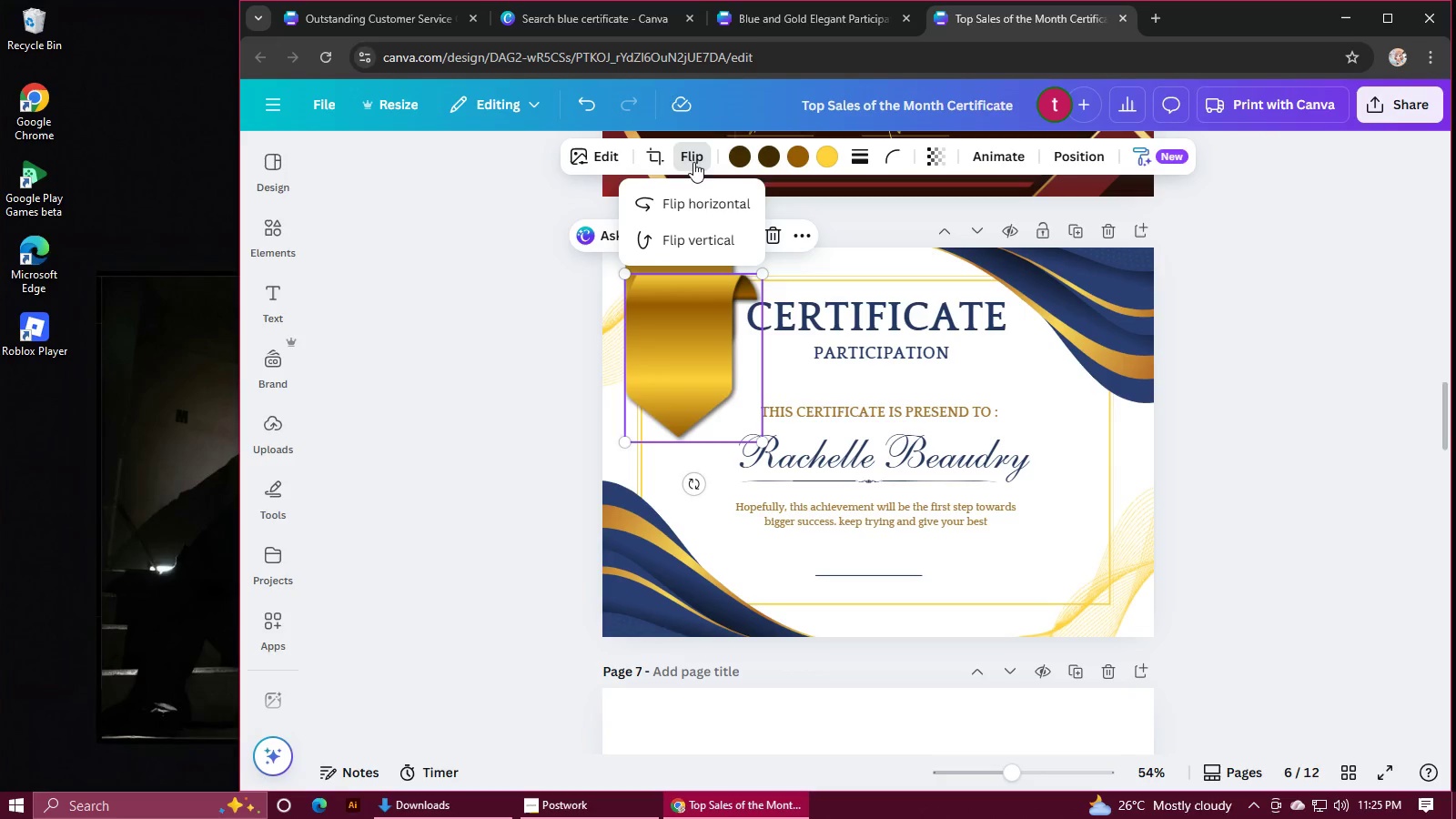 
left_click([687, 198])
 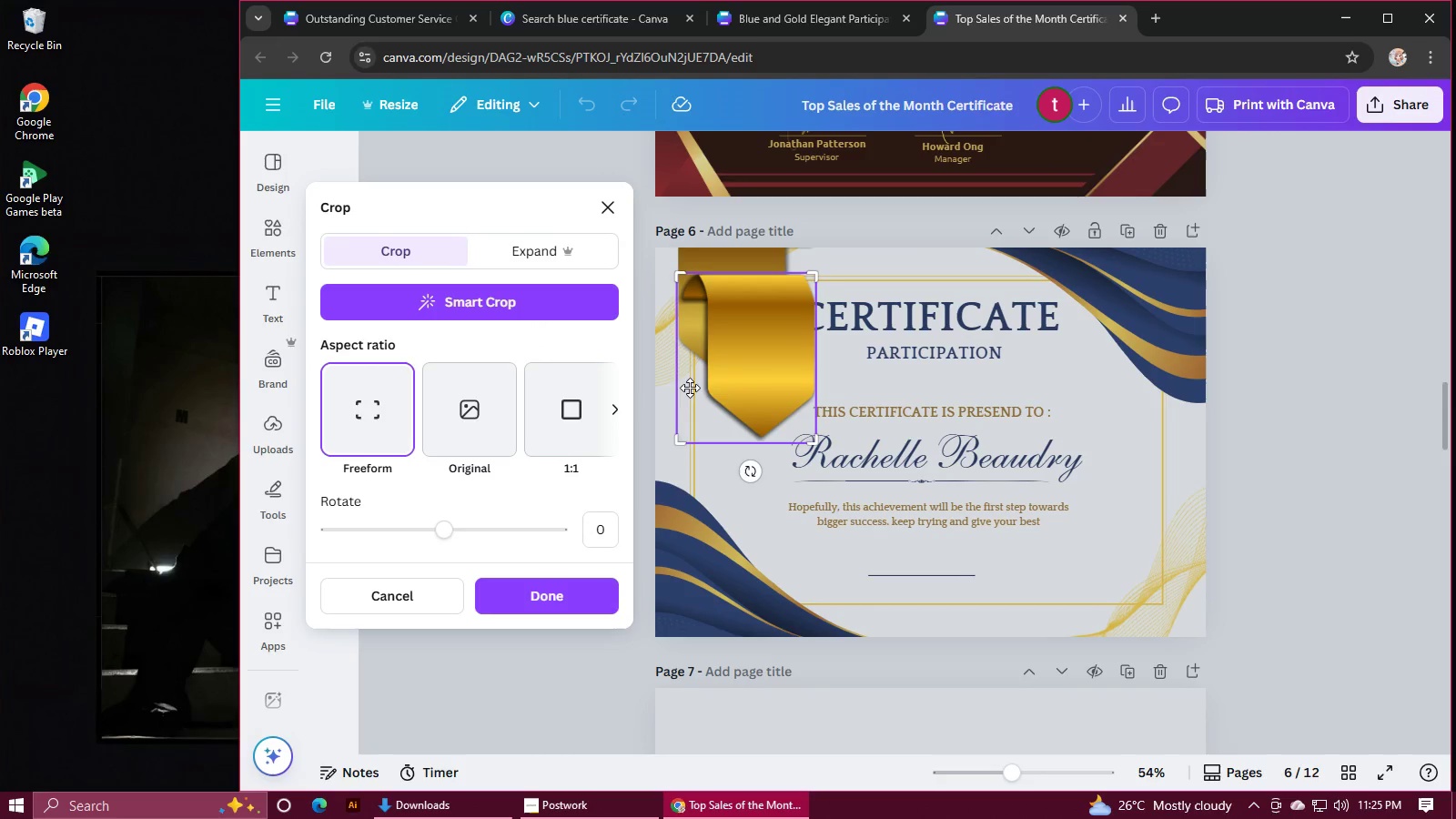 
left_click_drag(start_coordinate=[682, 279], to_coordinate=[674, 313])
 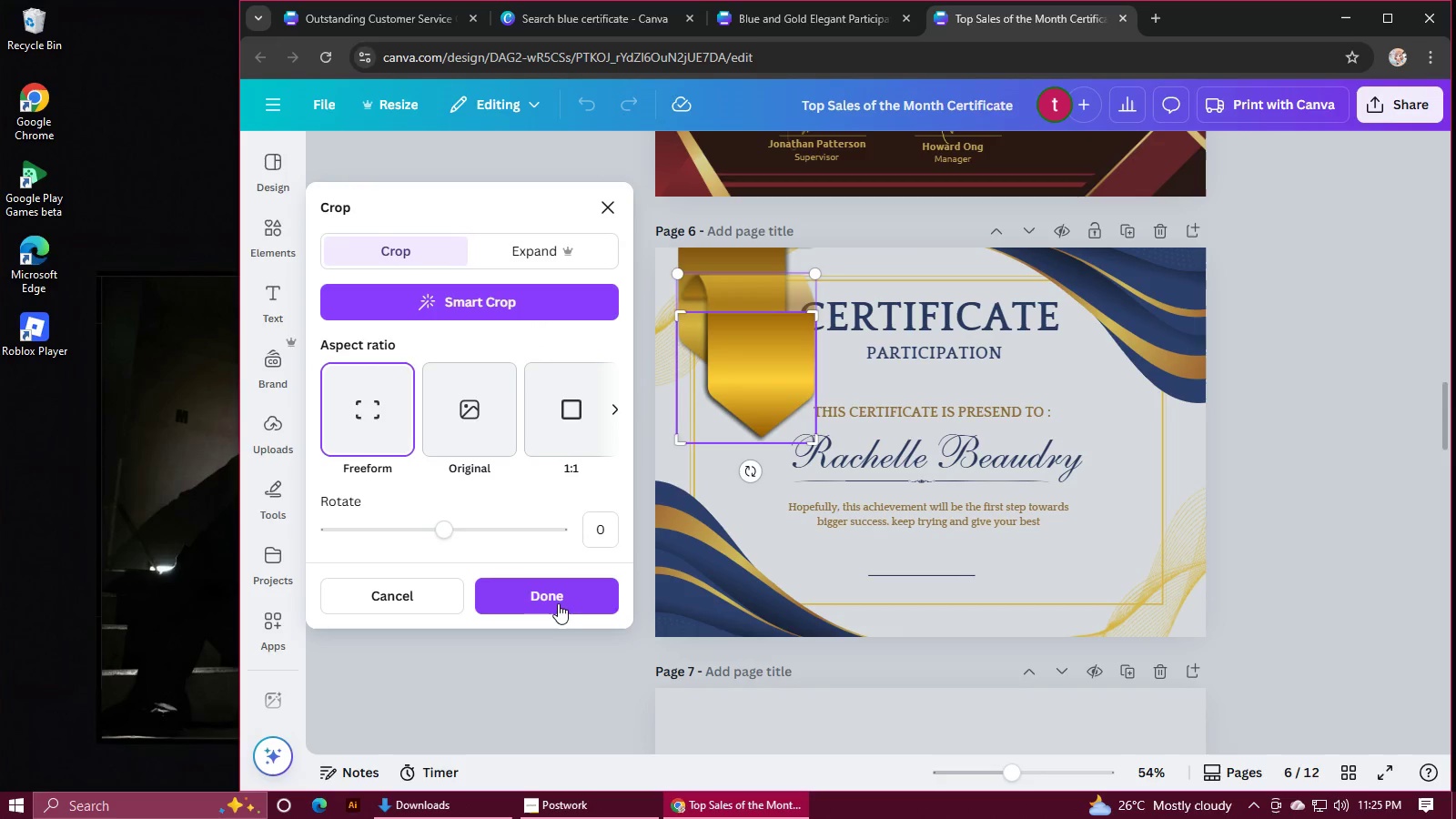 
left_click([551, 602])
 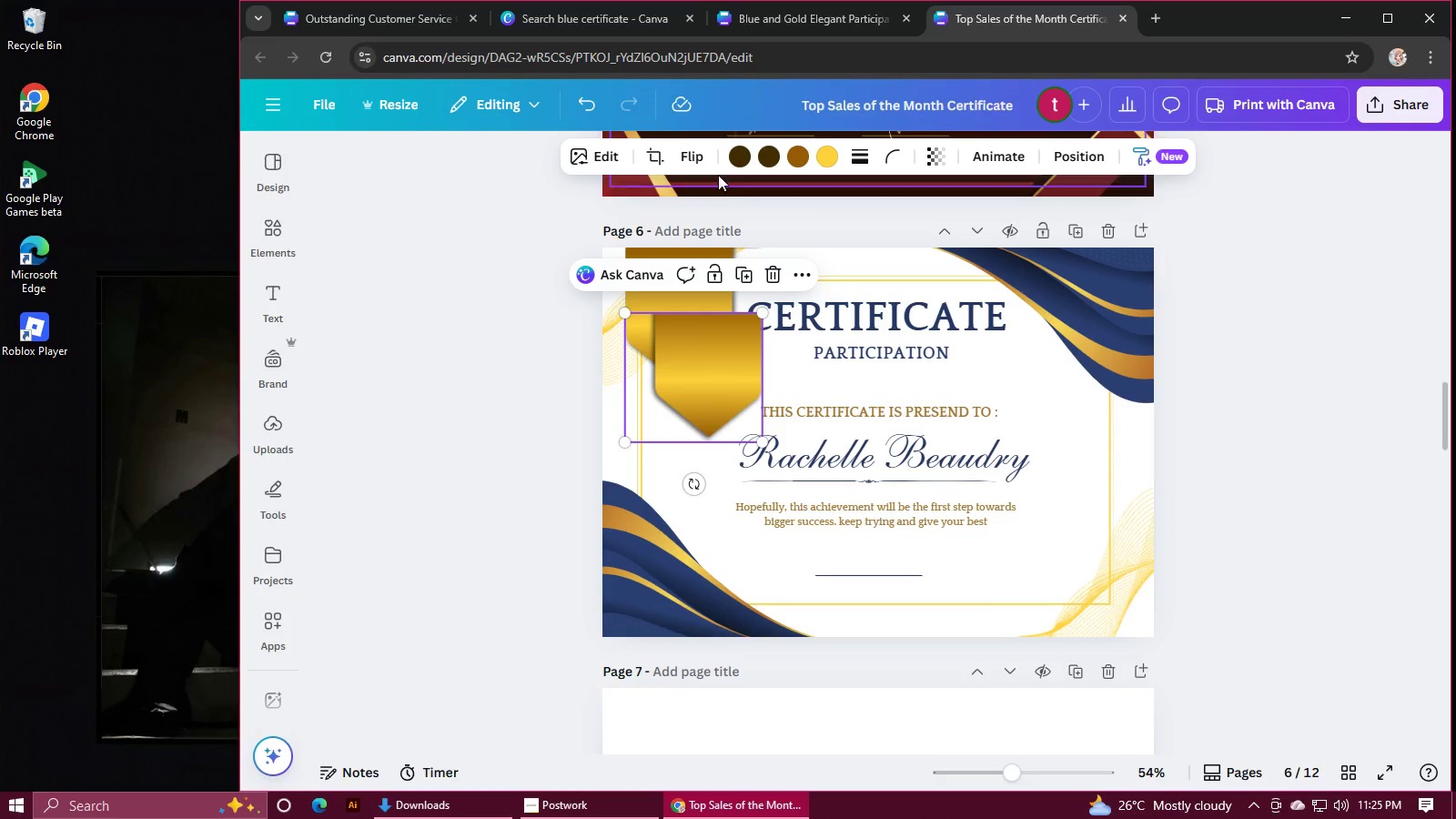 
left_click([690, 156])
 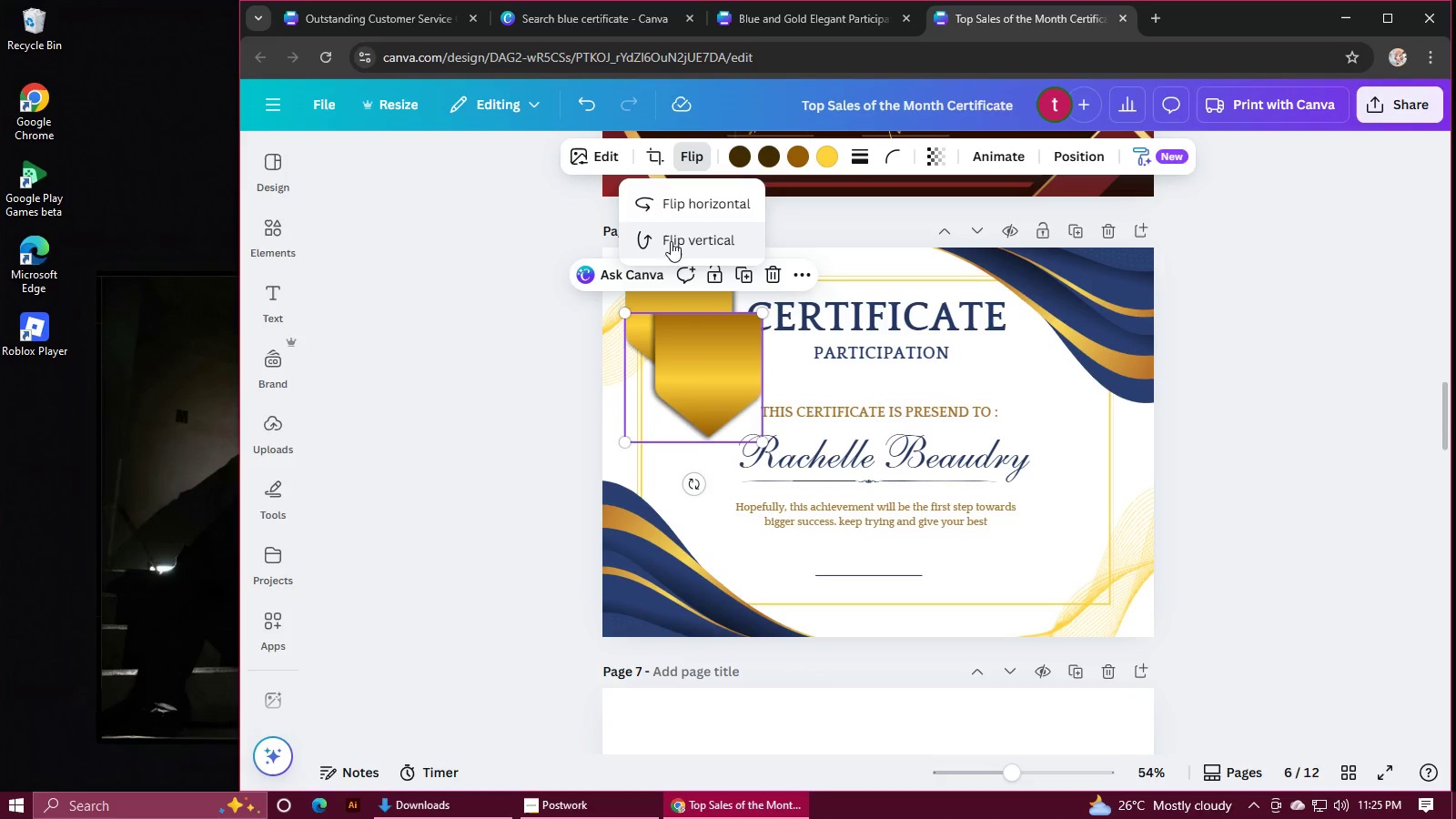 
left_click([672, 203])
 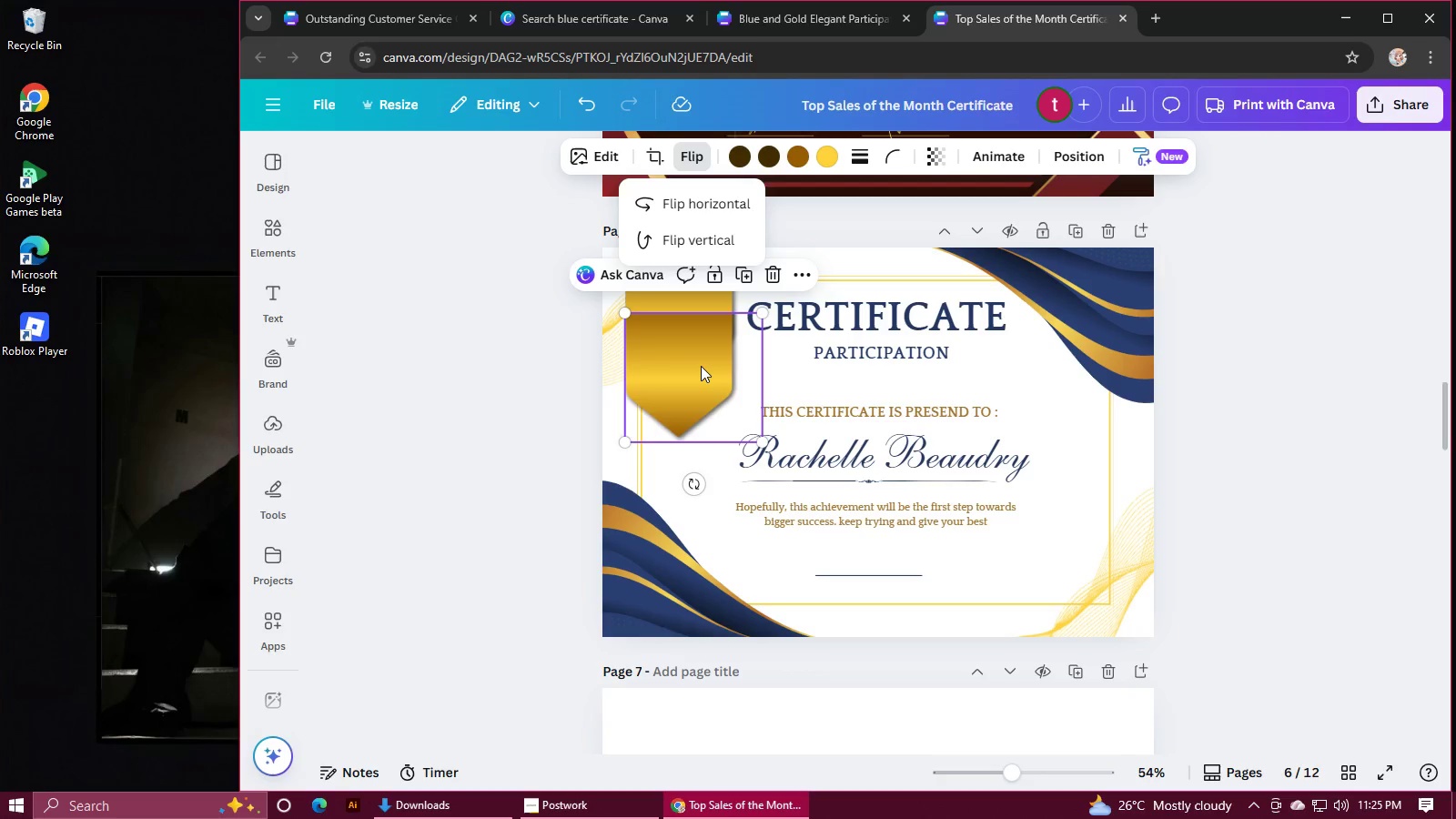 
left_click_drag(start_coordinate=[701, 366], to_coordinate=[702, 356])
 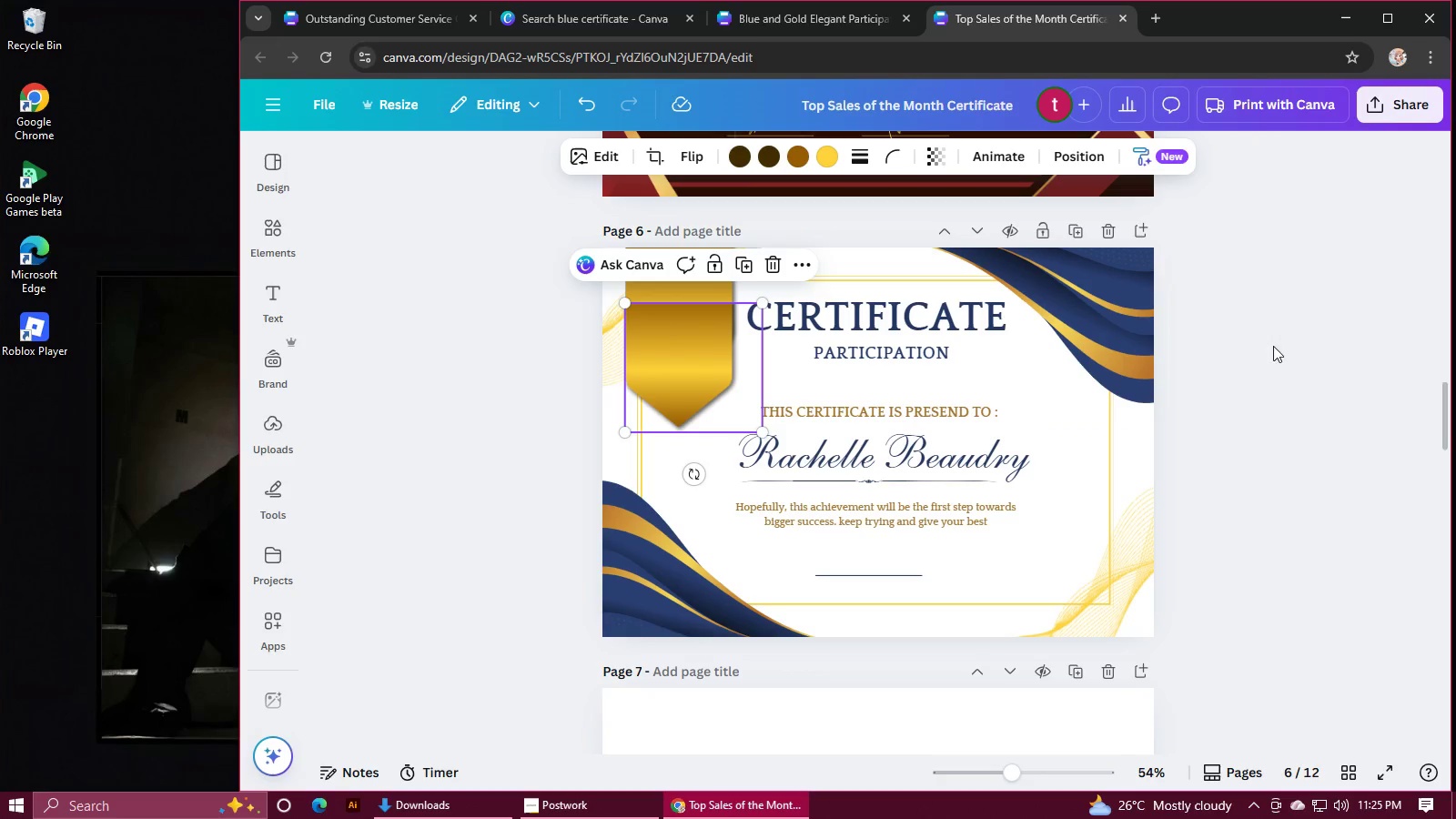 
left_click([1288, 349])
 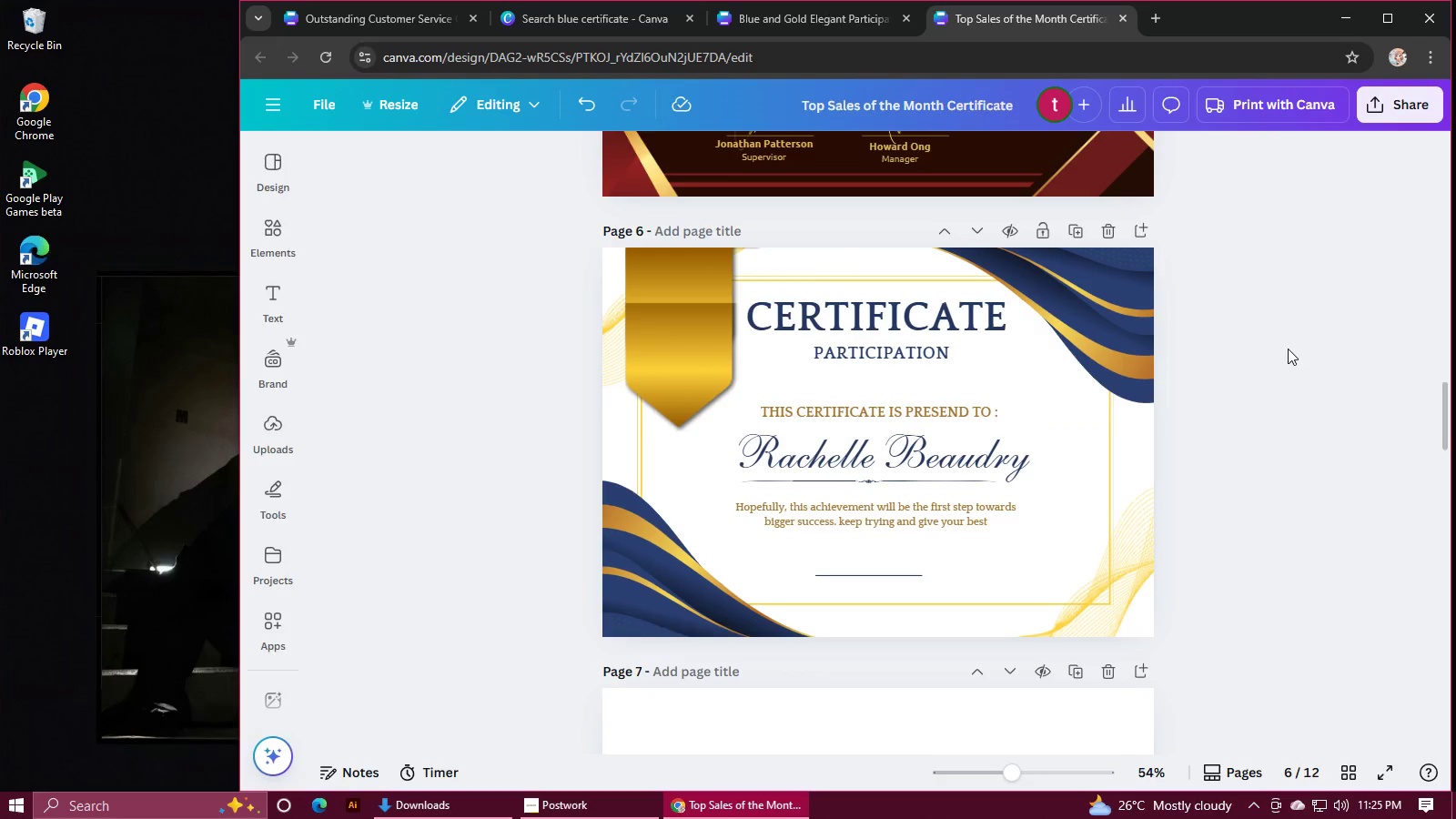 
left_click([722, 351])
 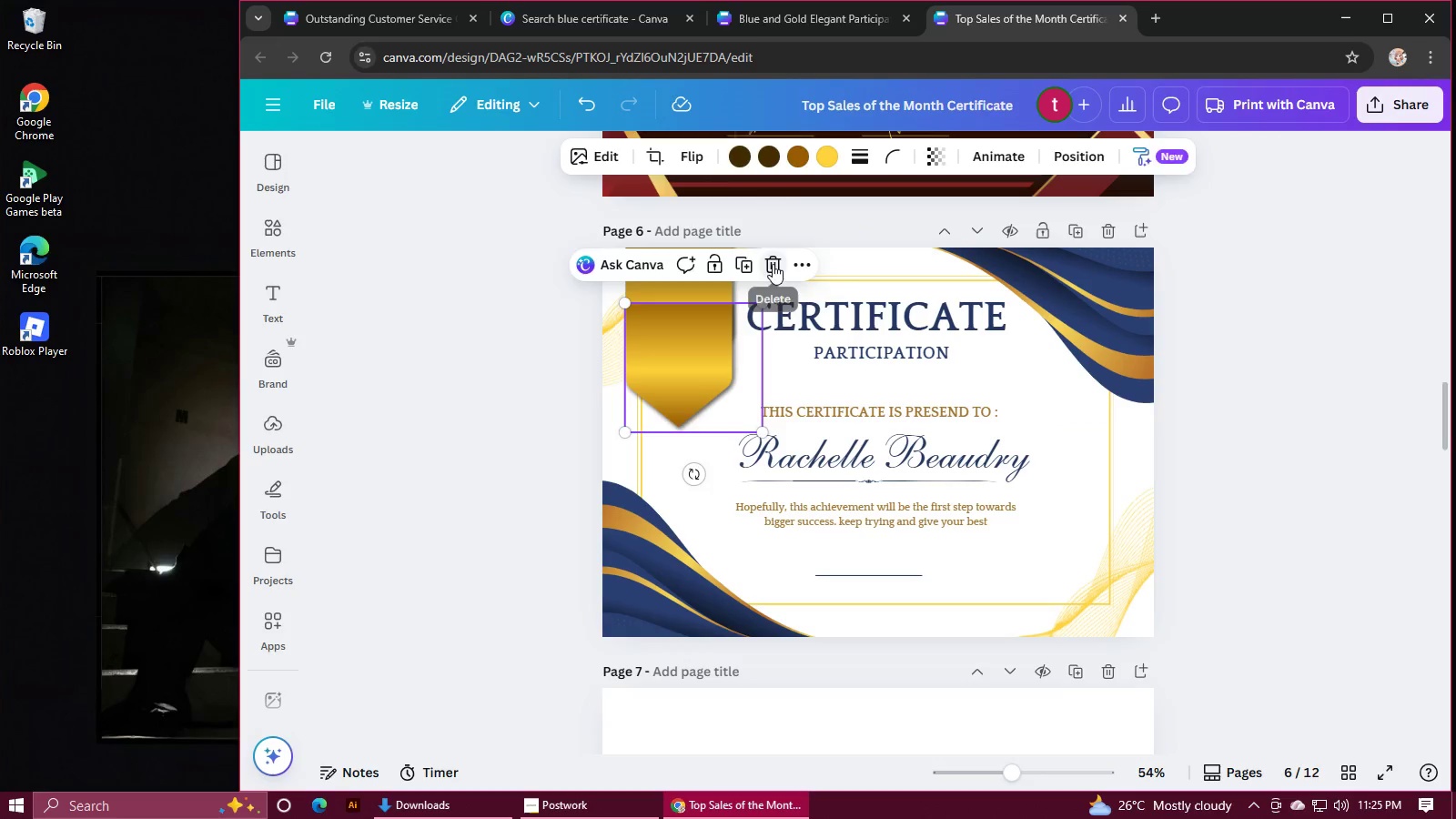 
double_click([693, 315])
 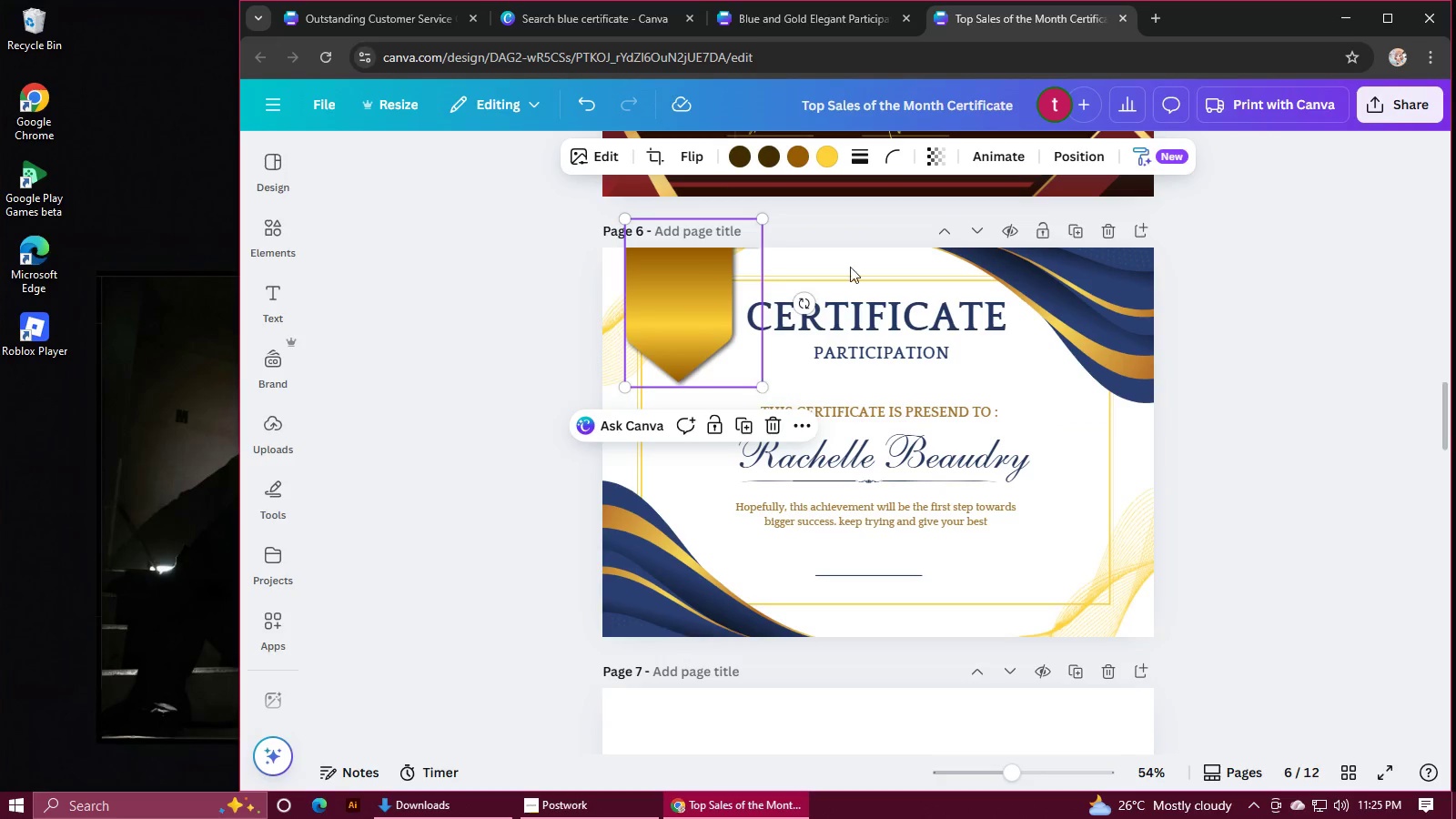 
left_click([1107, 223])
 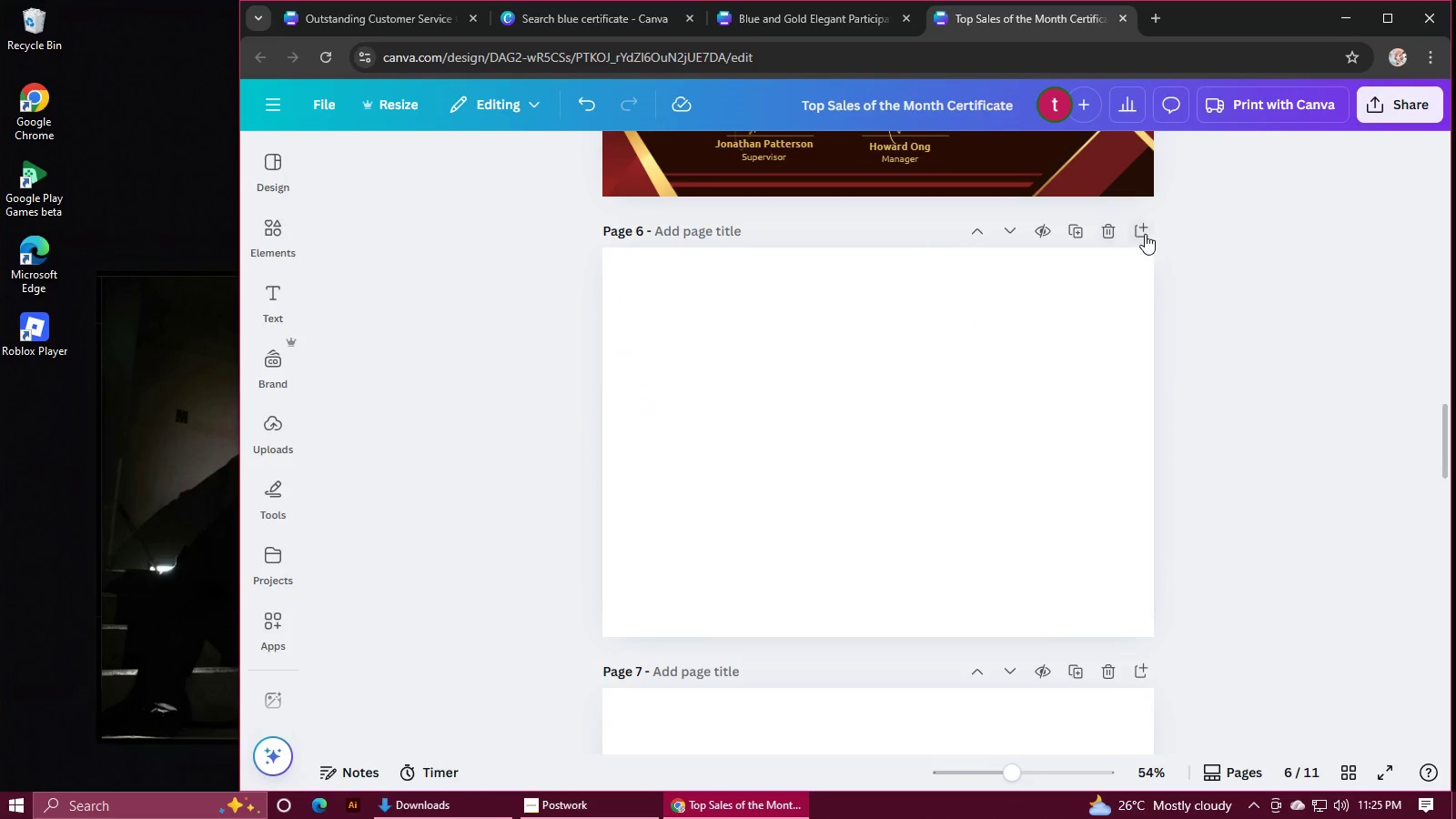 
left_click([1145, 234])
 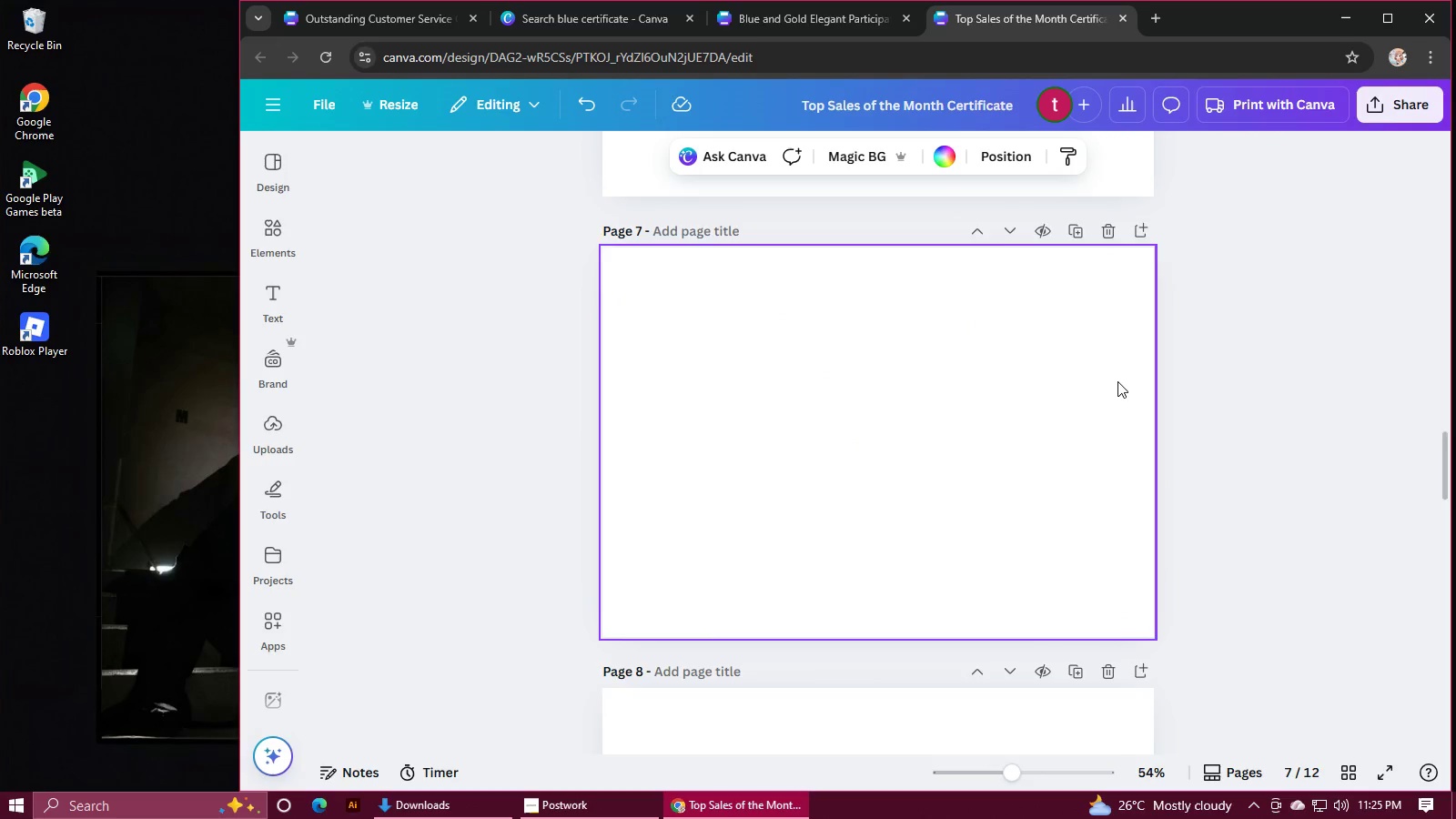 
scroll: coordinate [1117, 381], scroll_direction: up, amount: 3.0
 